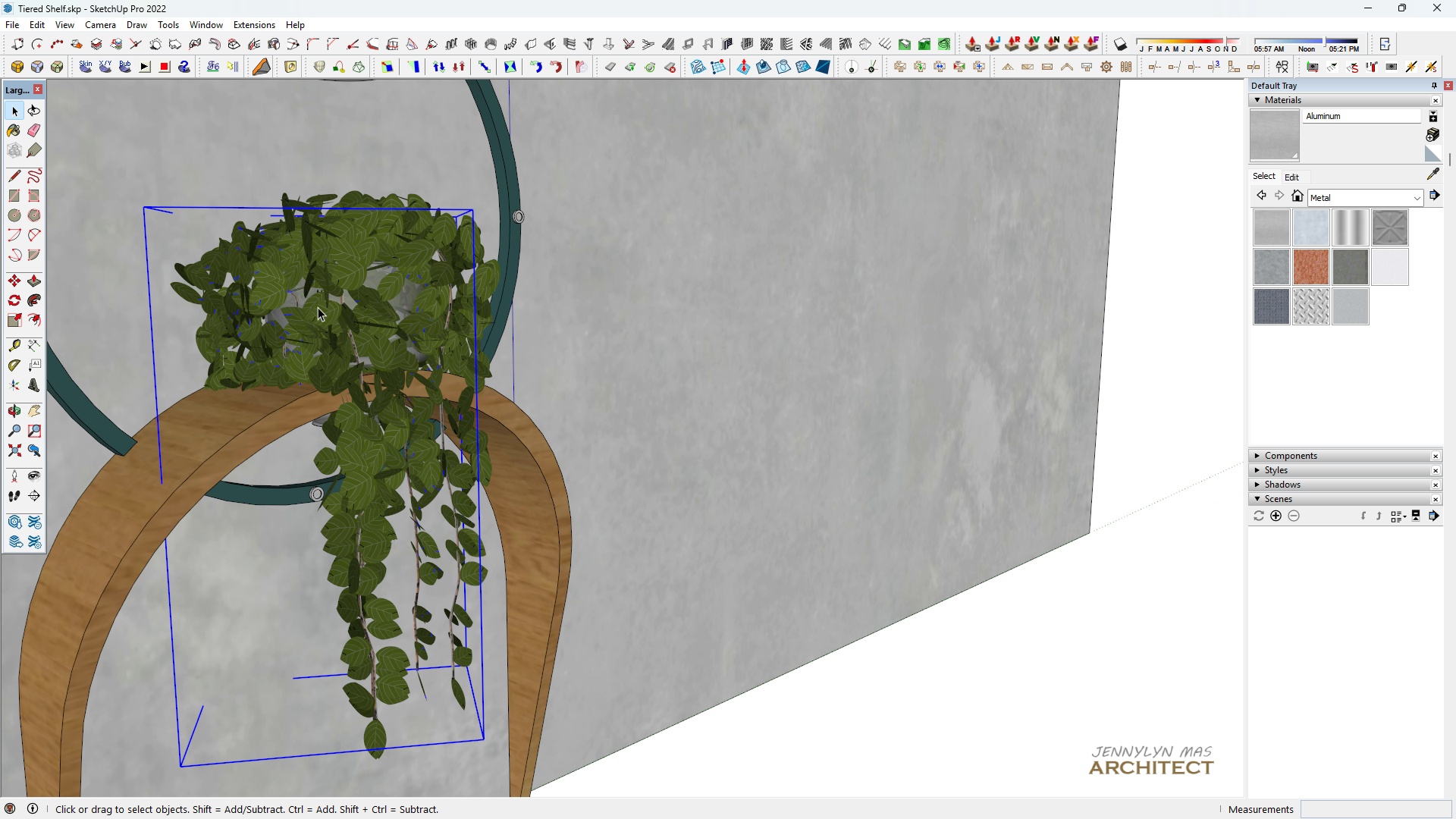 
hold_key(key=ControlLeft, duration=1.54)
left_click([337, 249])
 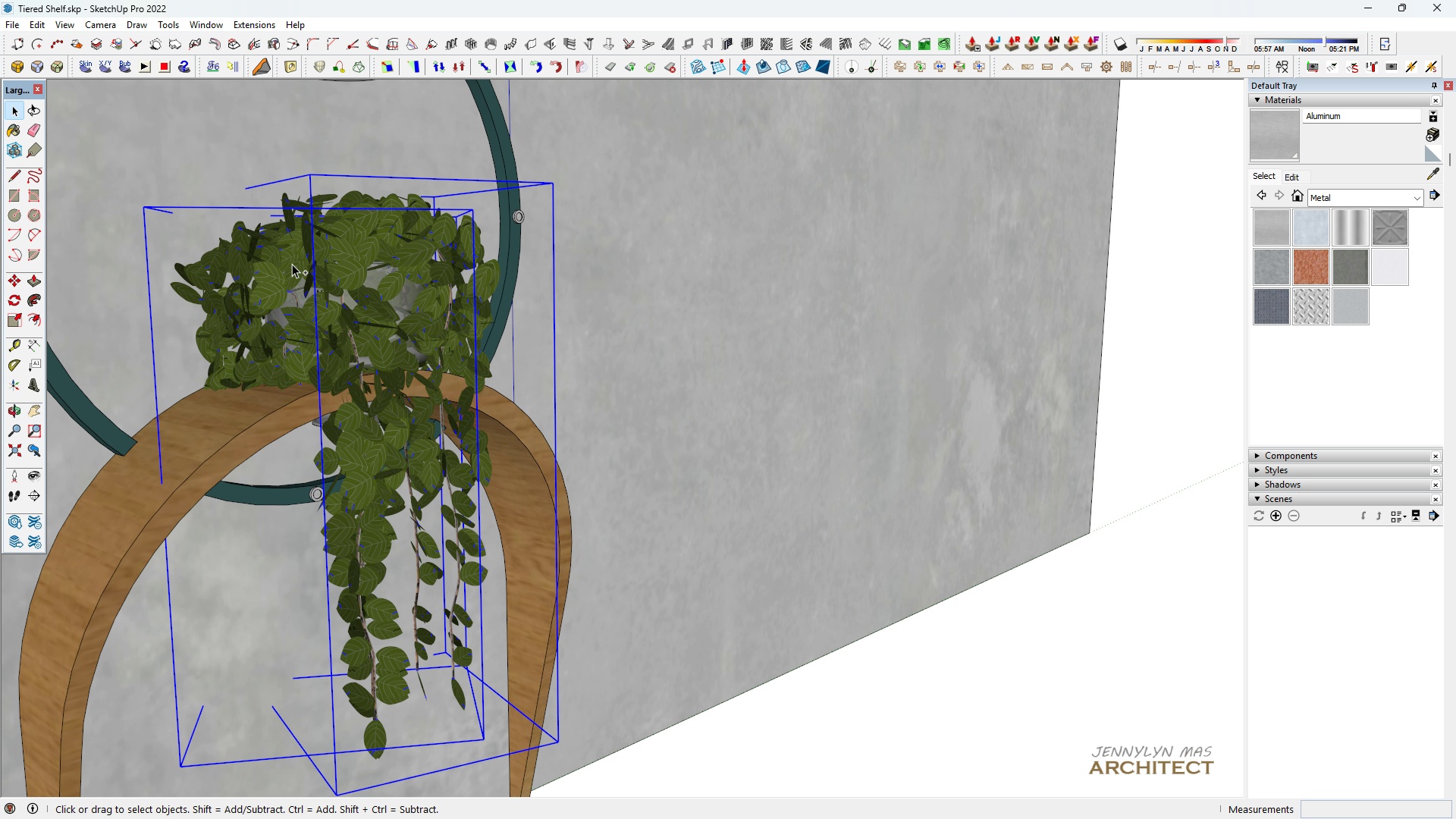 
left_click([292, 264])
 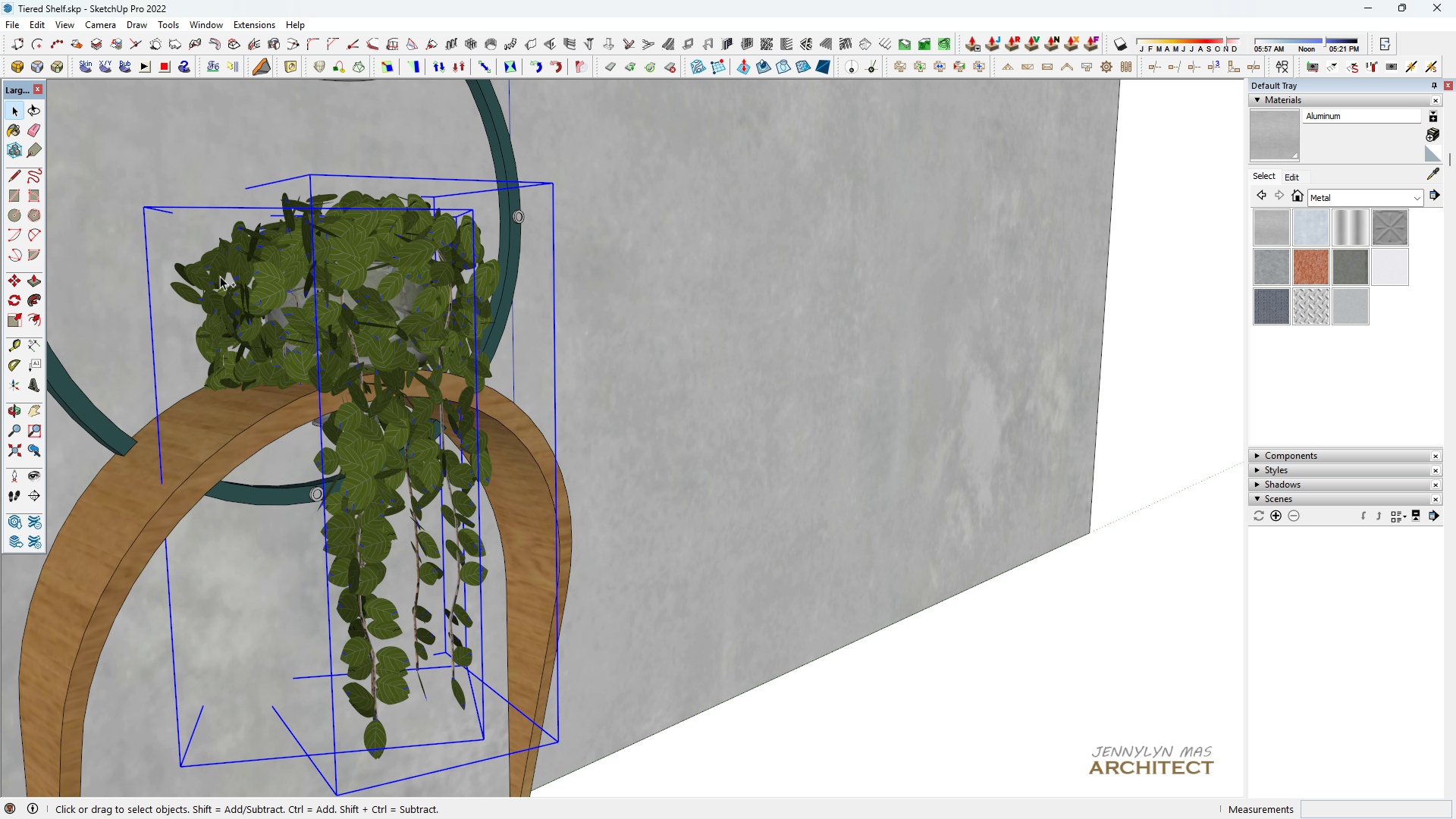 
left_click_drag(start_coordinate=[208, 273], to_coordinate=[204, 273])
 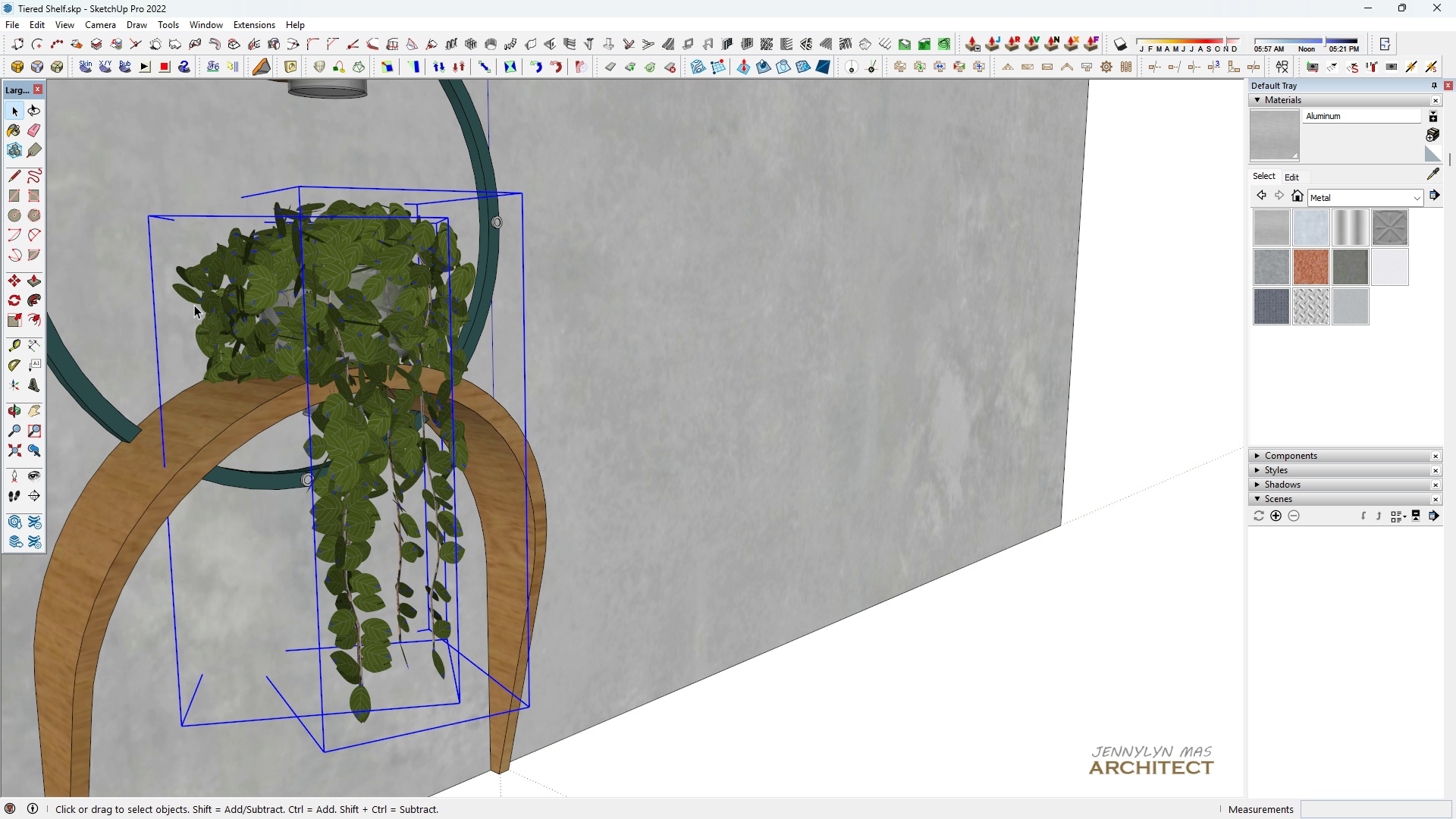 
hold_key(key=ControlLeft, duration=0.41)
 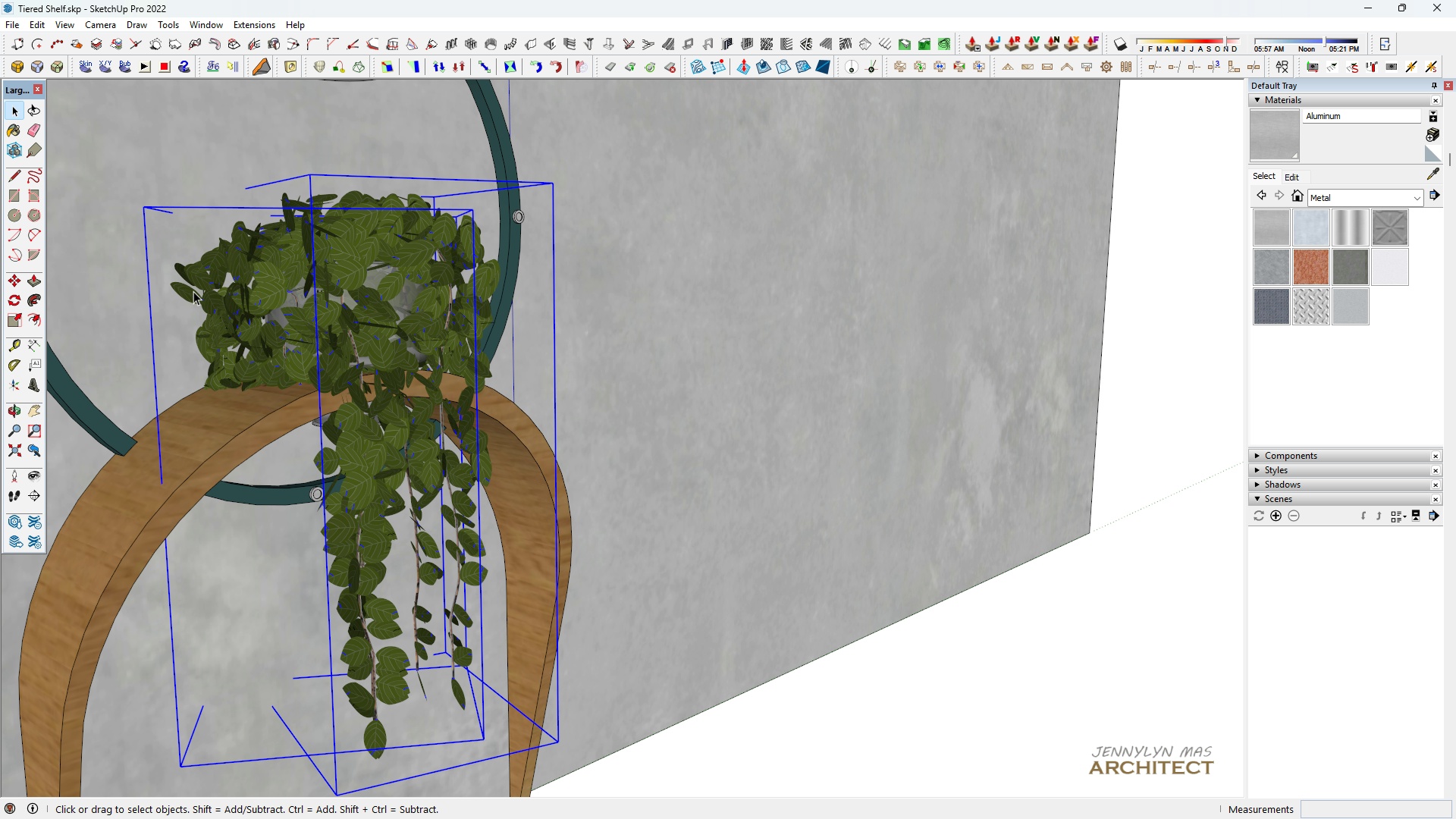 
scroll: coordinate [263, 319], scroll_direction: down, amount: 4.0
 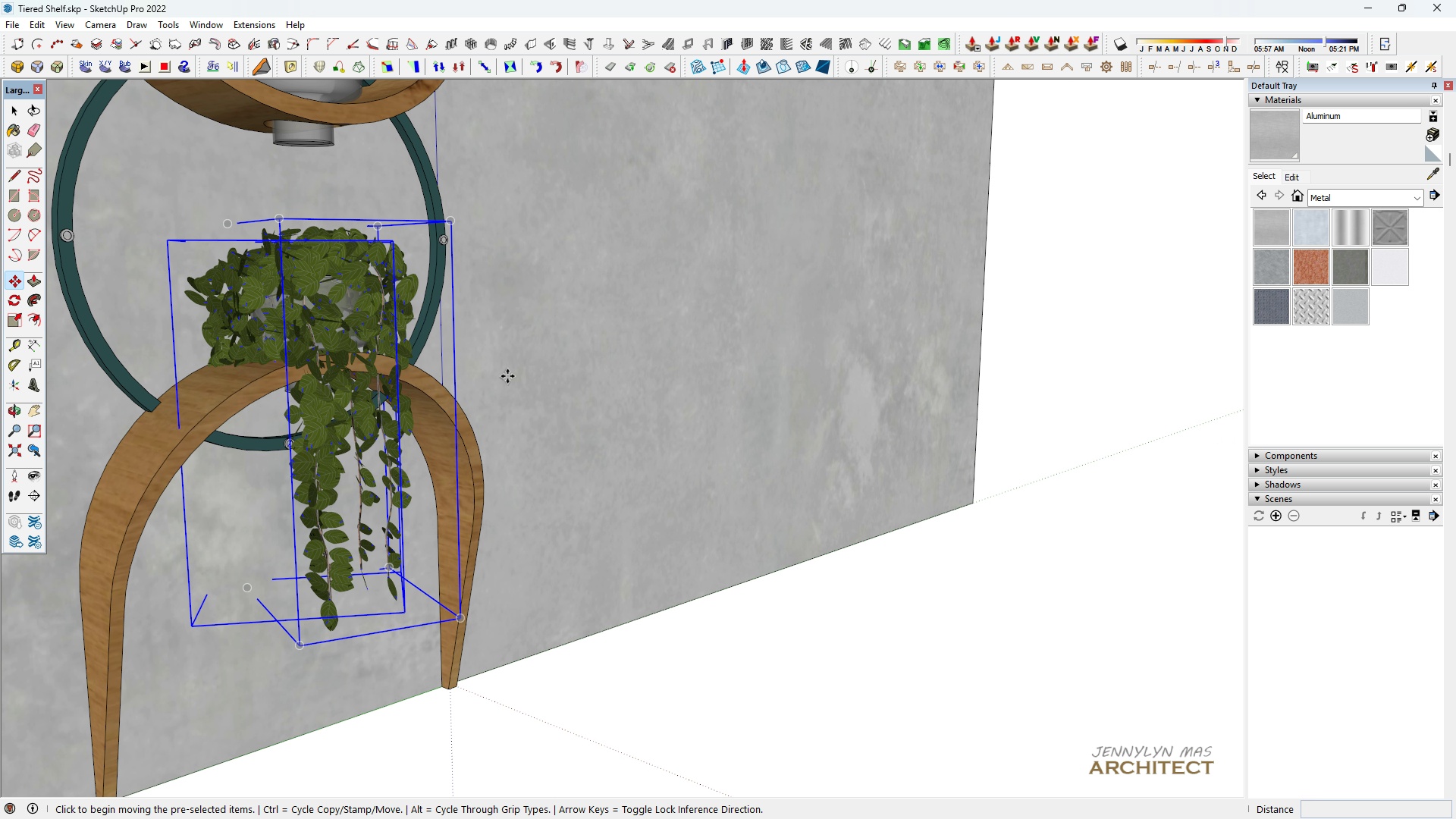 
key(Space)
 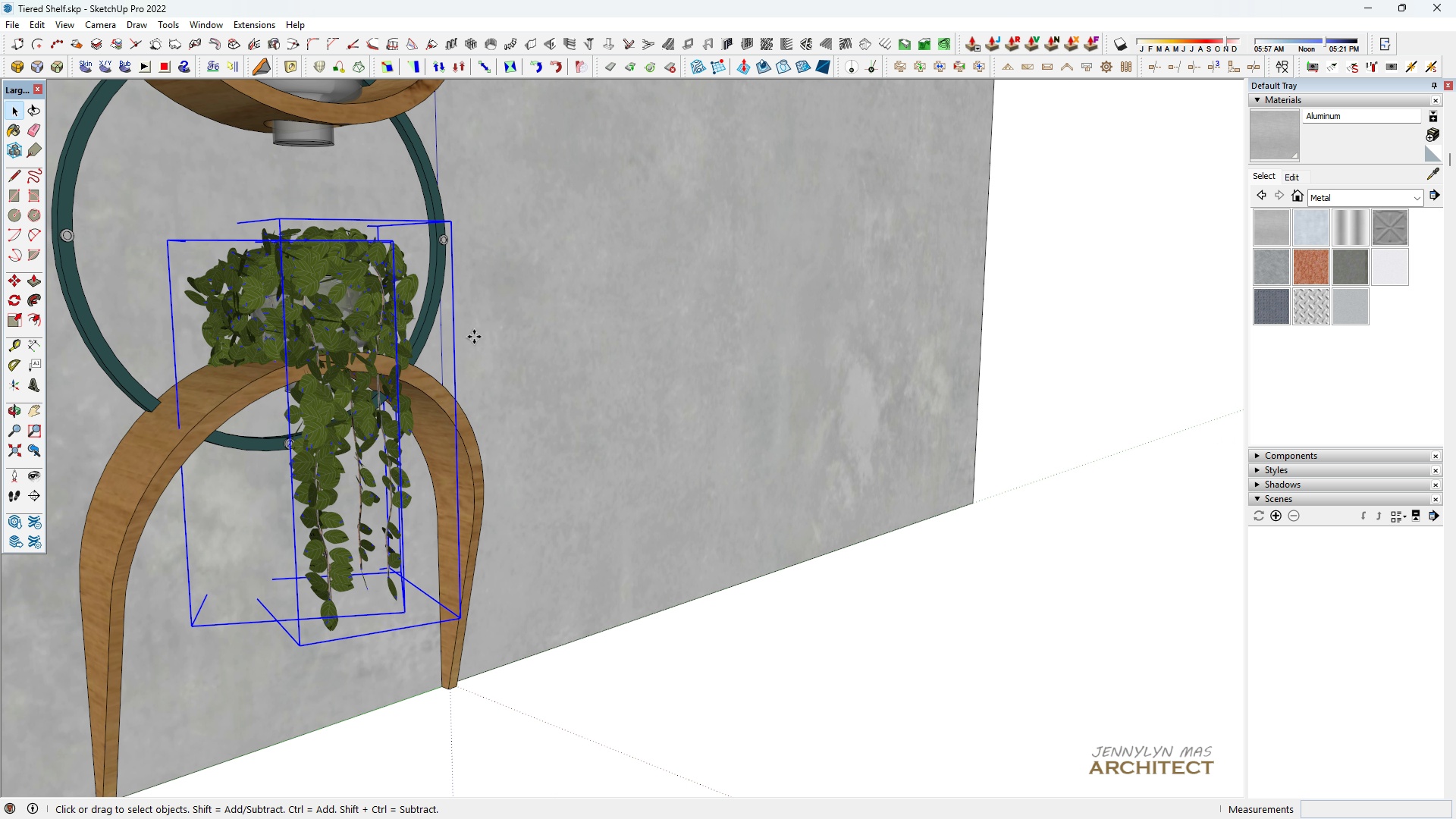 
key(M)
 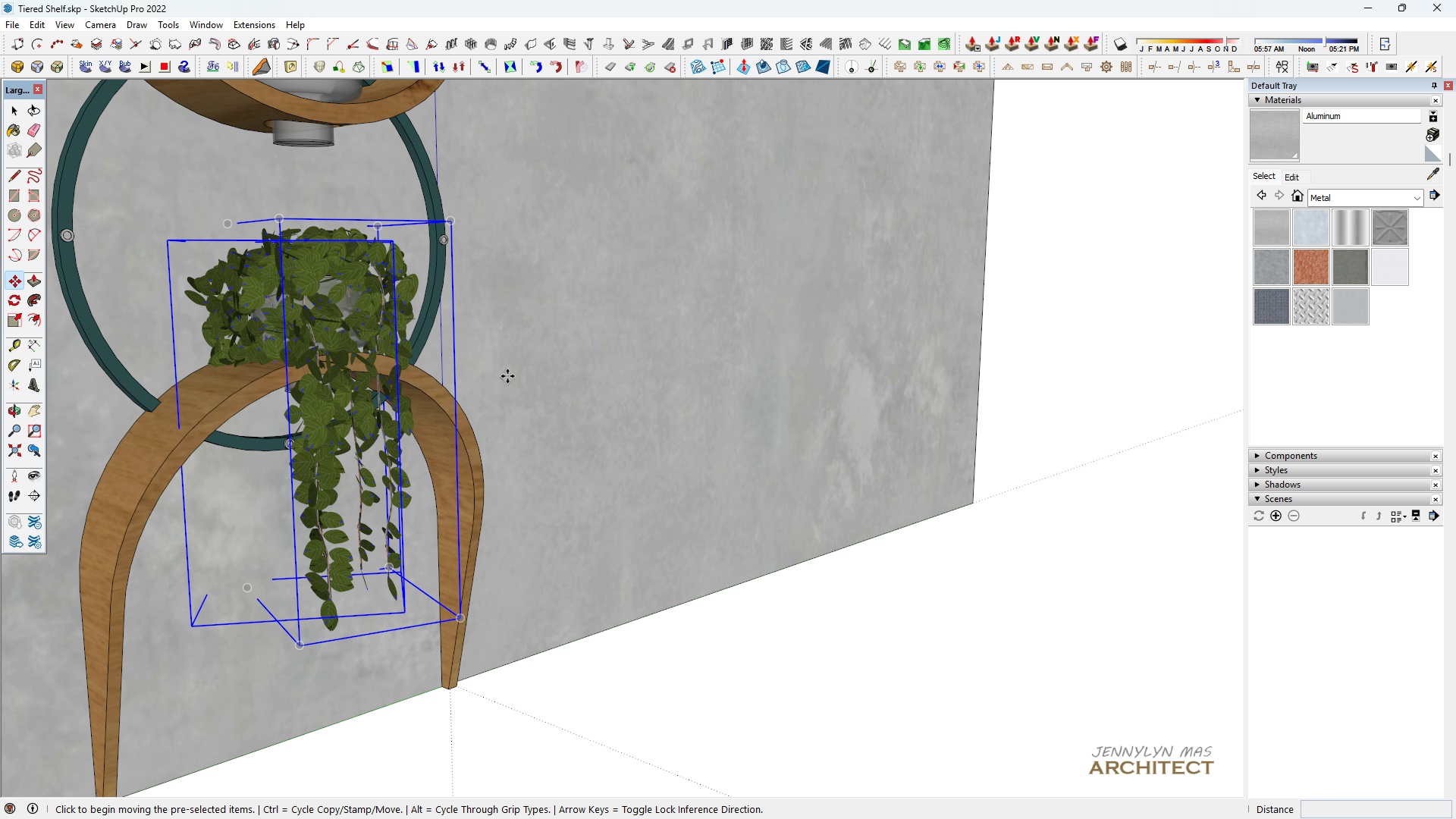 
left_click([507, 376])
 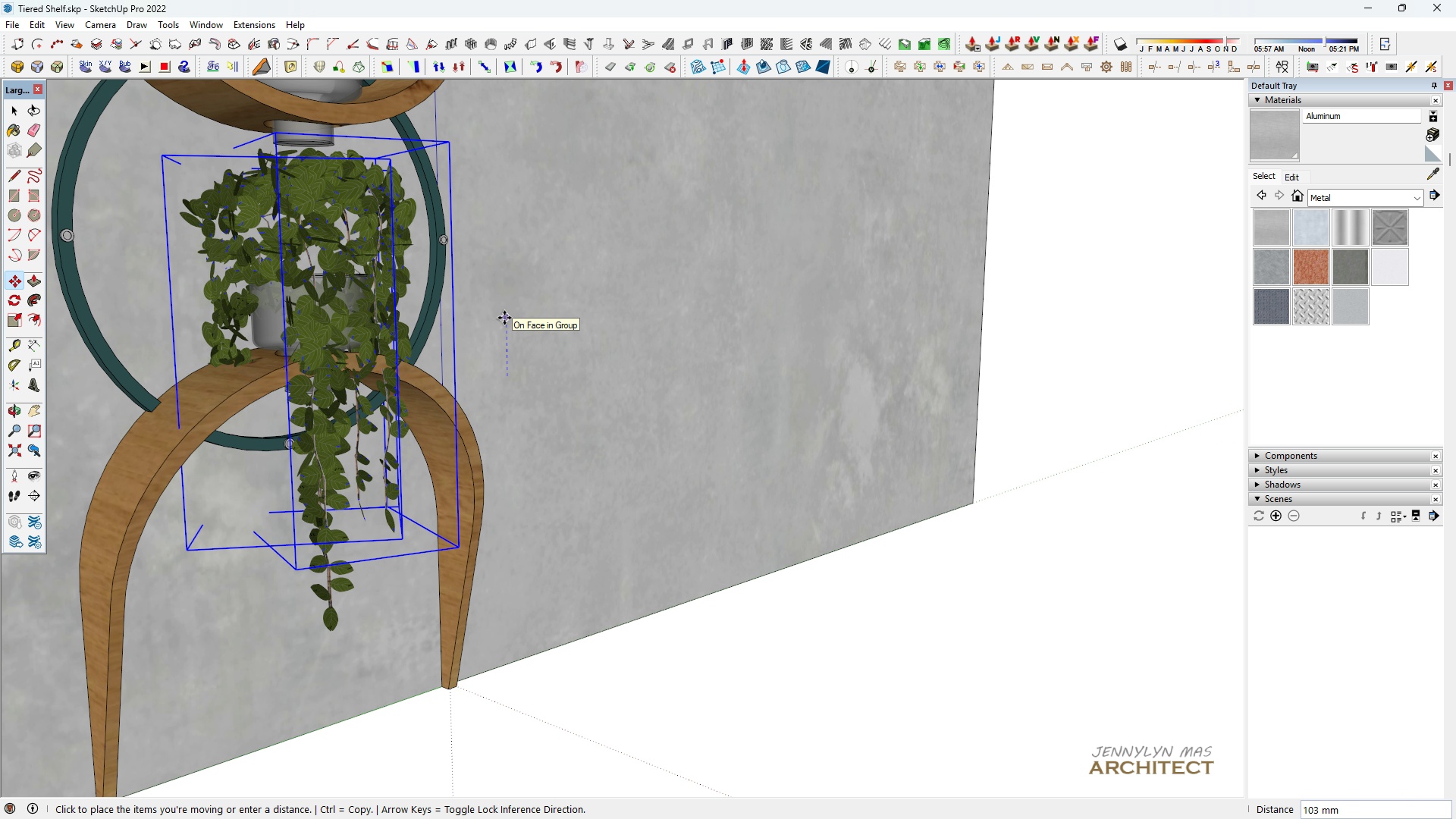 
key(Space)
 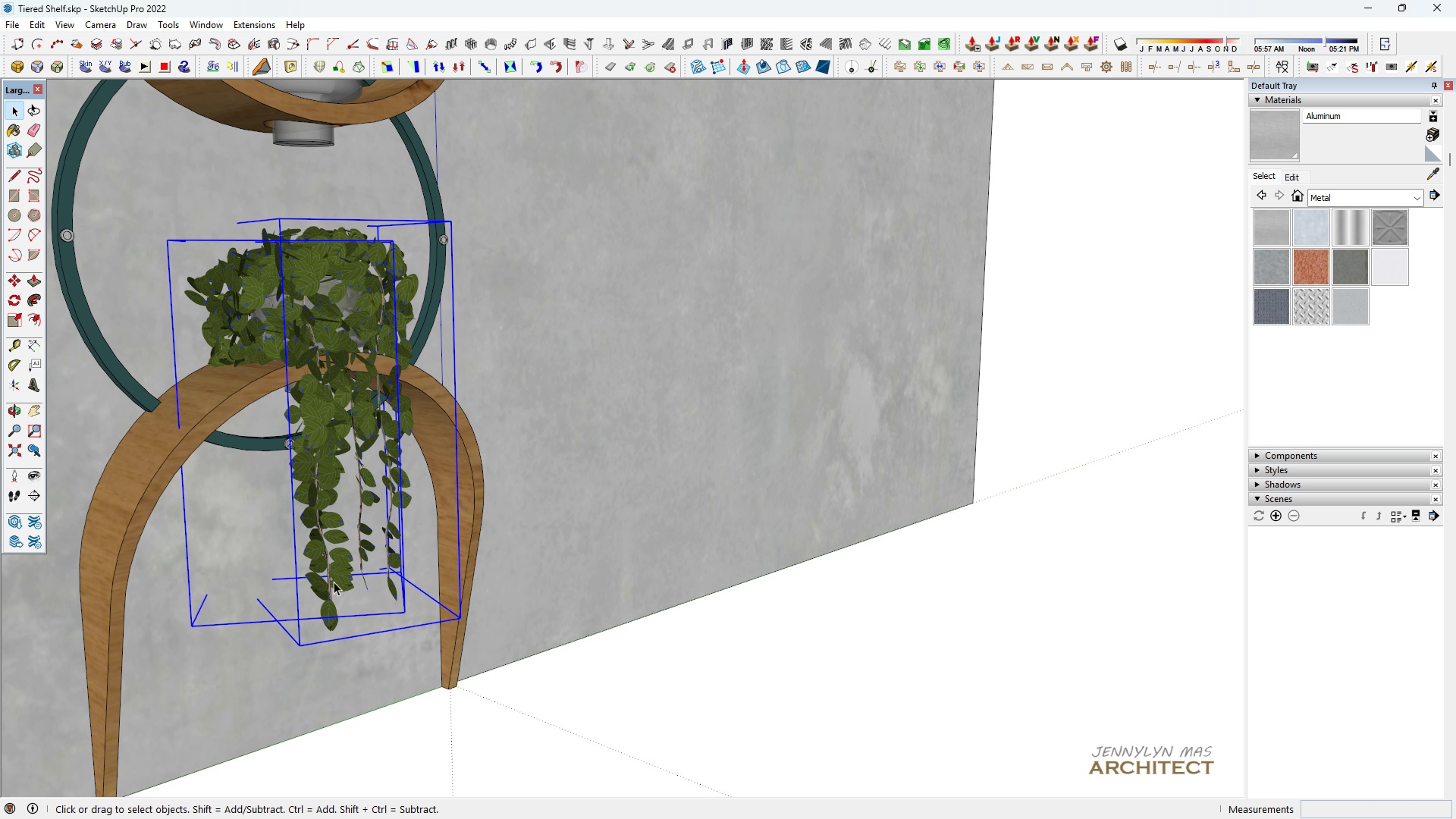 
hold_key(key=ControlLeft, duration=0.59)
 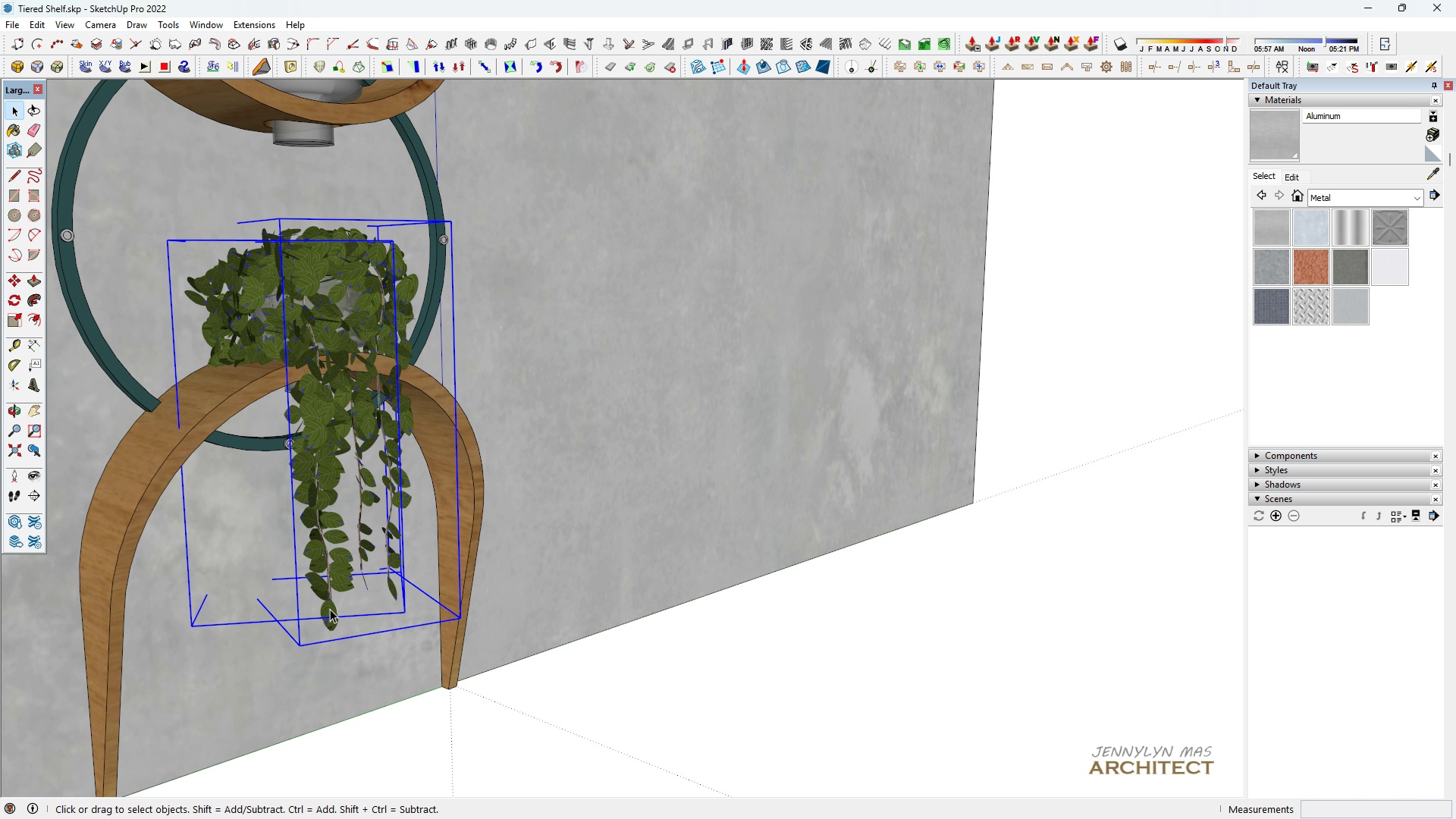 
scroll: coordinate [330, 609], scroll_direction: up, amount: 5.0
 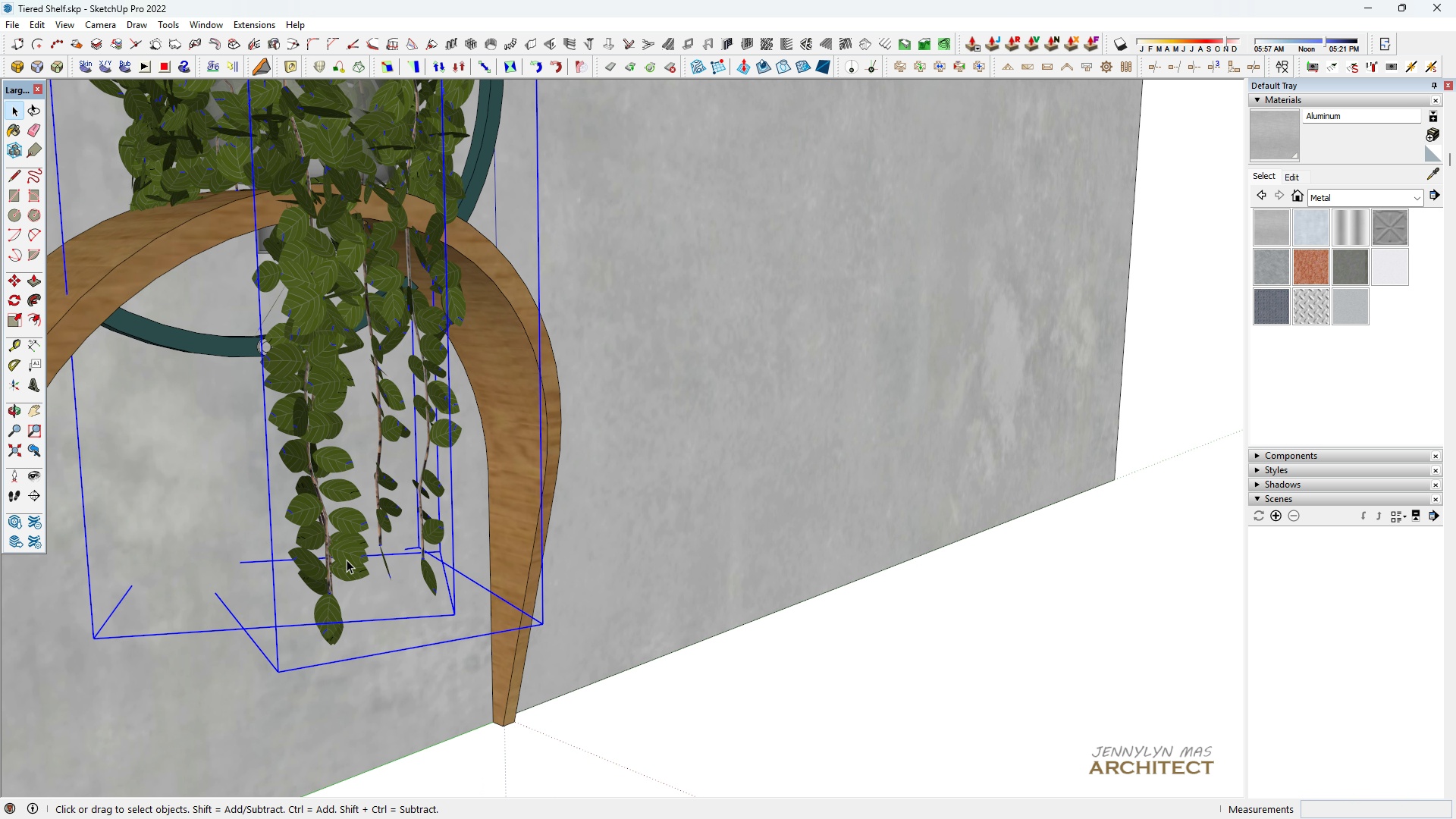 
left_click([347, 560])
 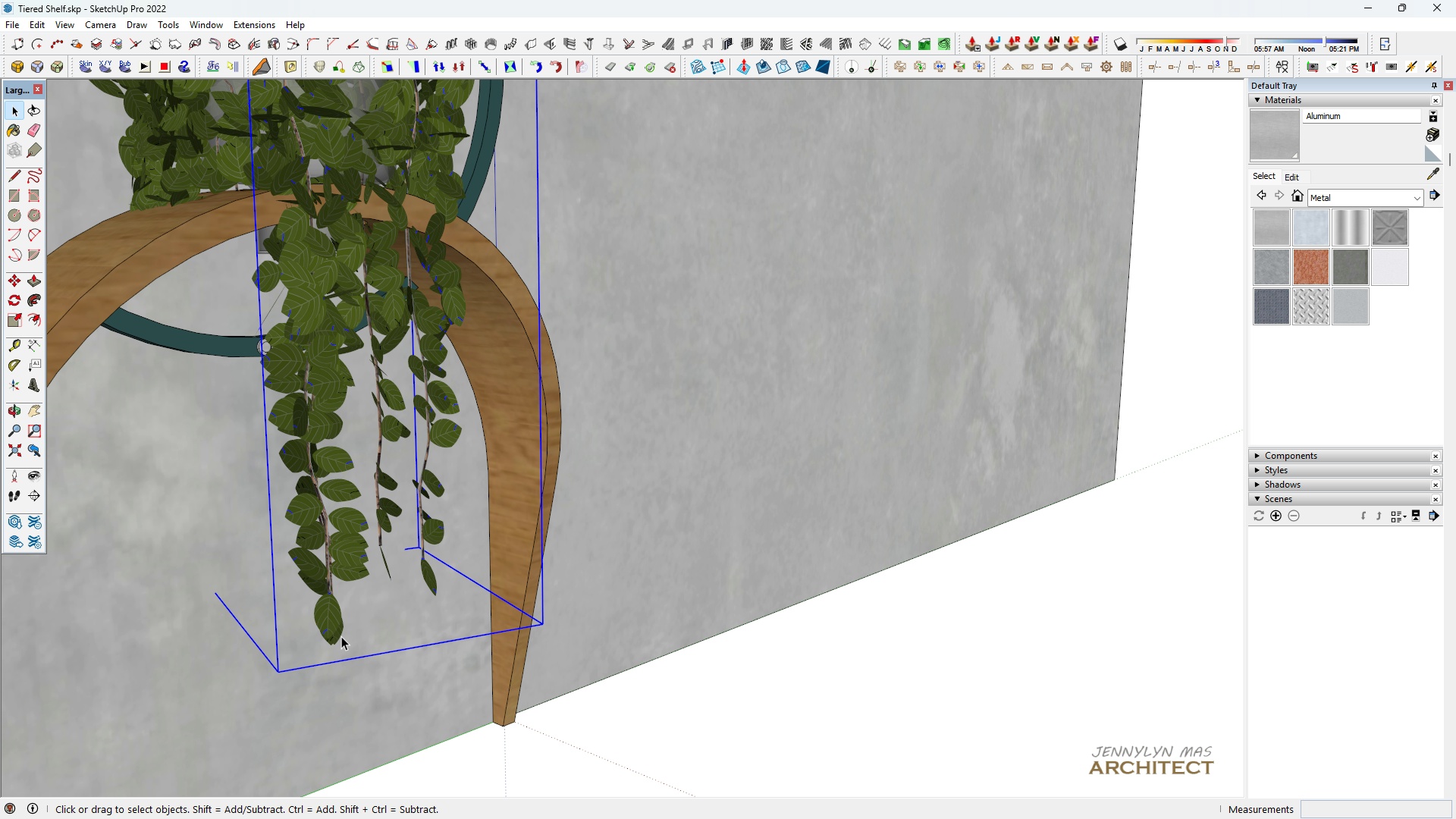 
left_click([341, 636])
 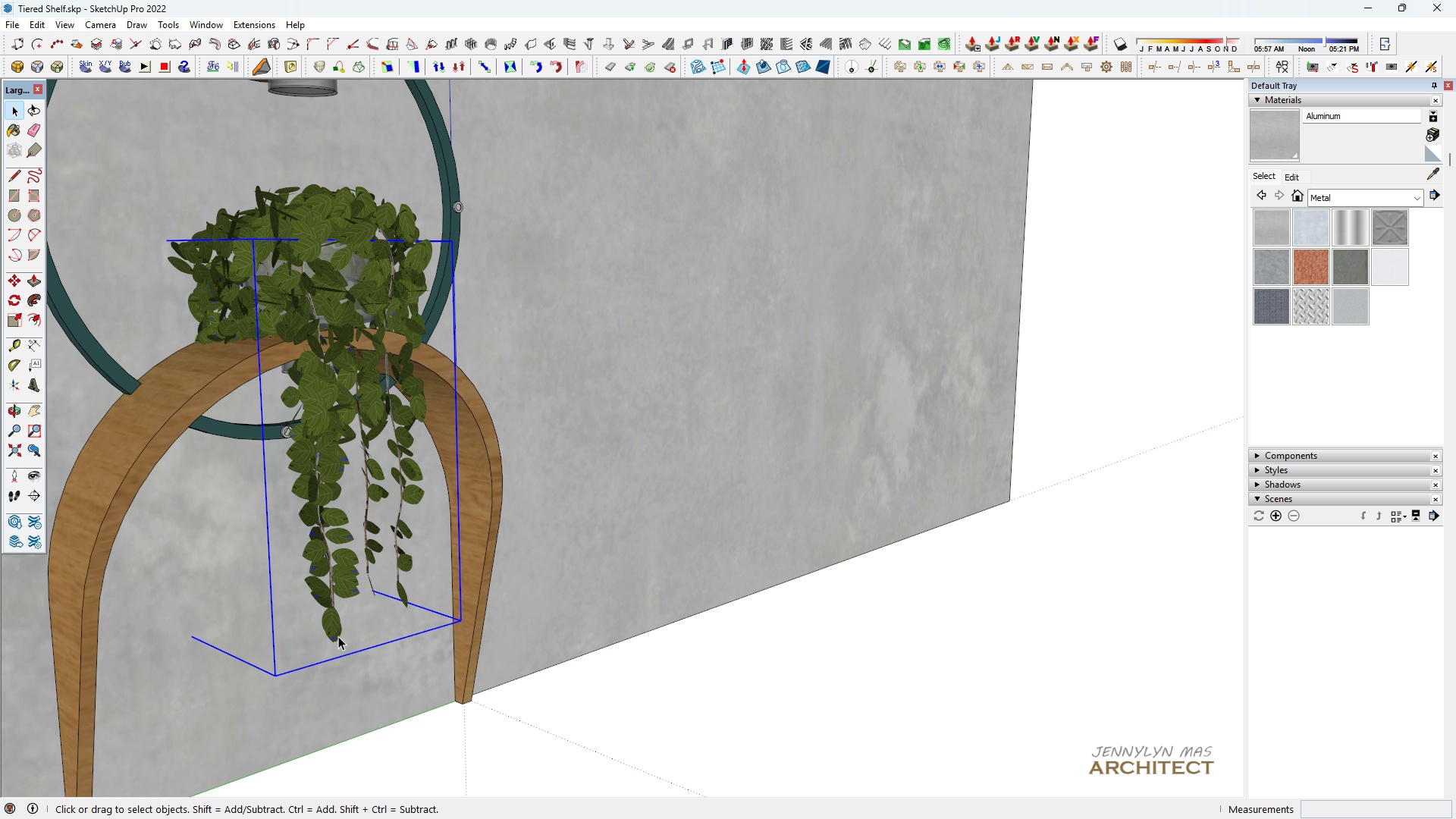 
scroll: coordinate [346, 637], scroll_direction: down, amount: 7.0
 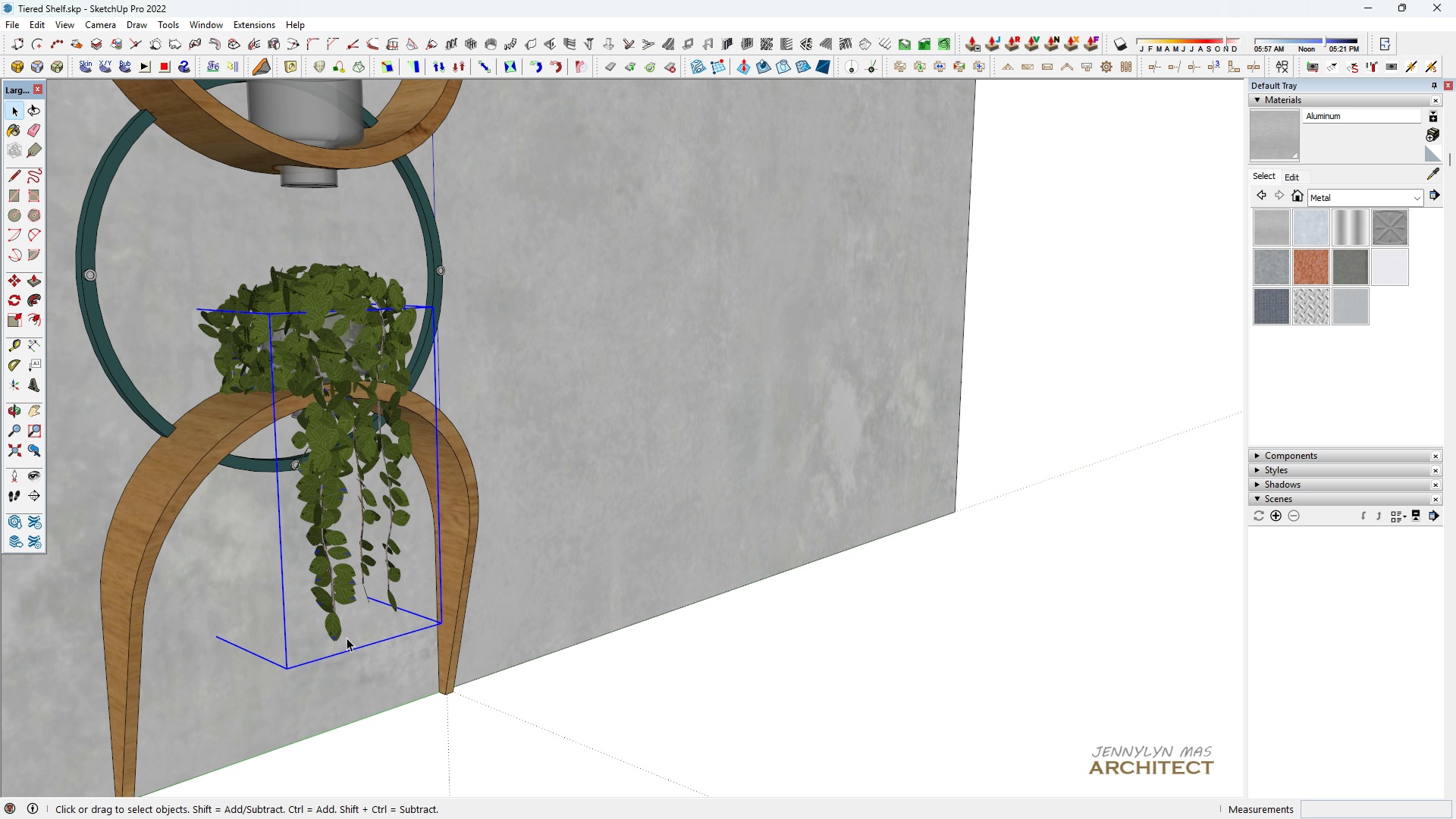 
key(Space)
 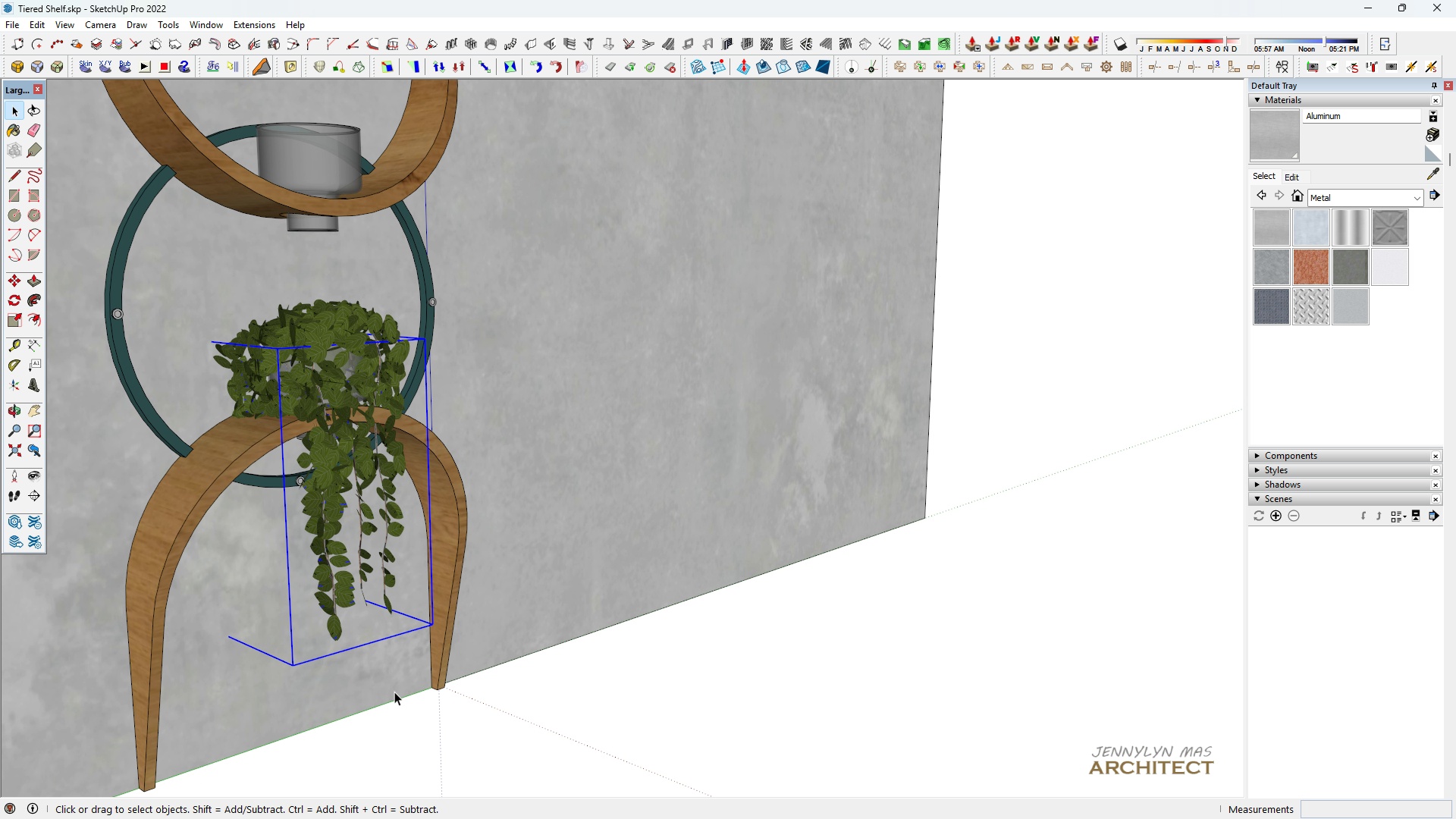 
key(Q)
 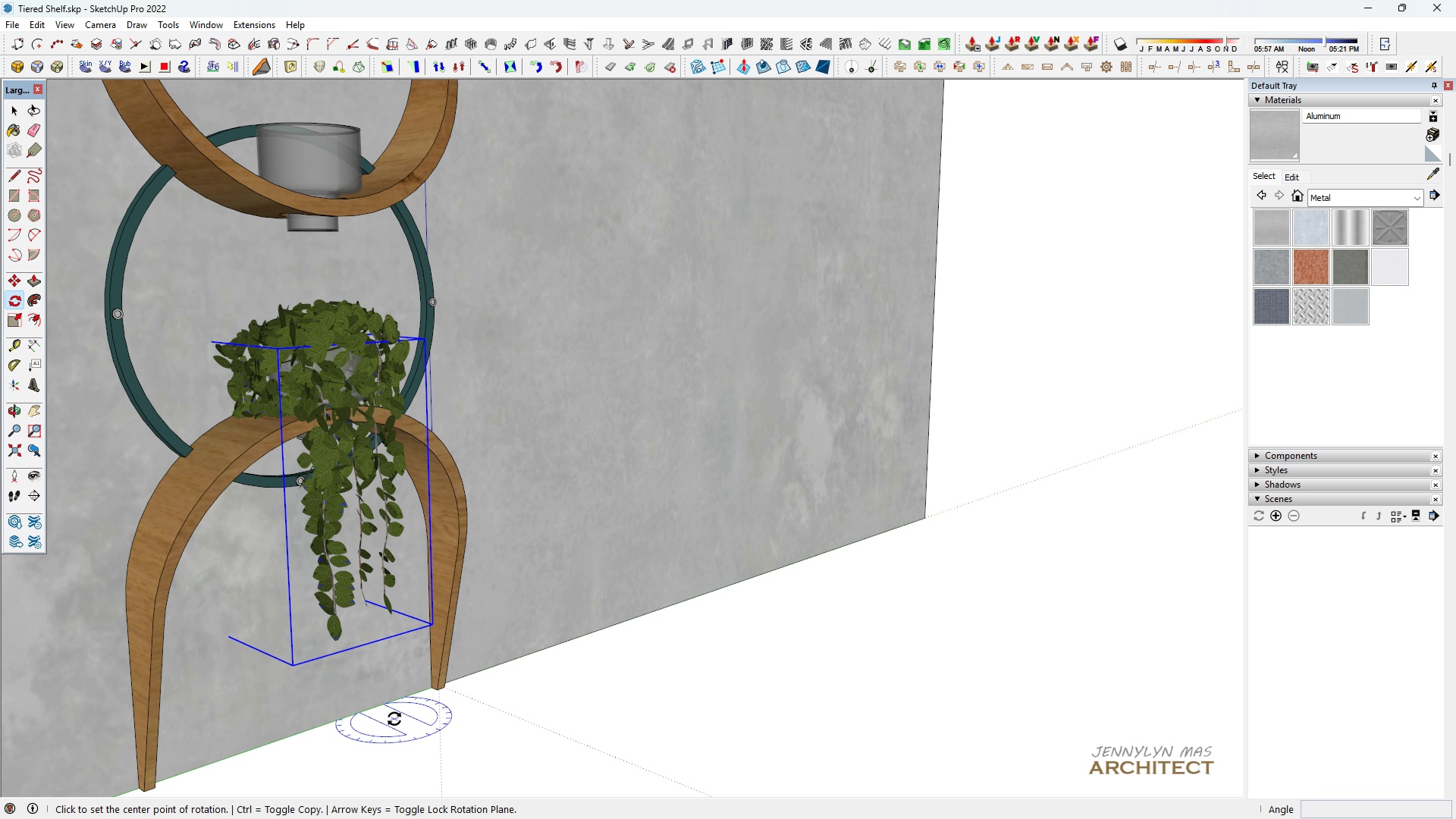 
left_click([394, 719])
 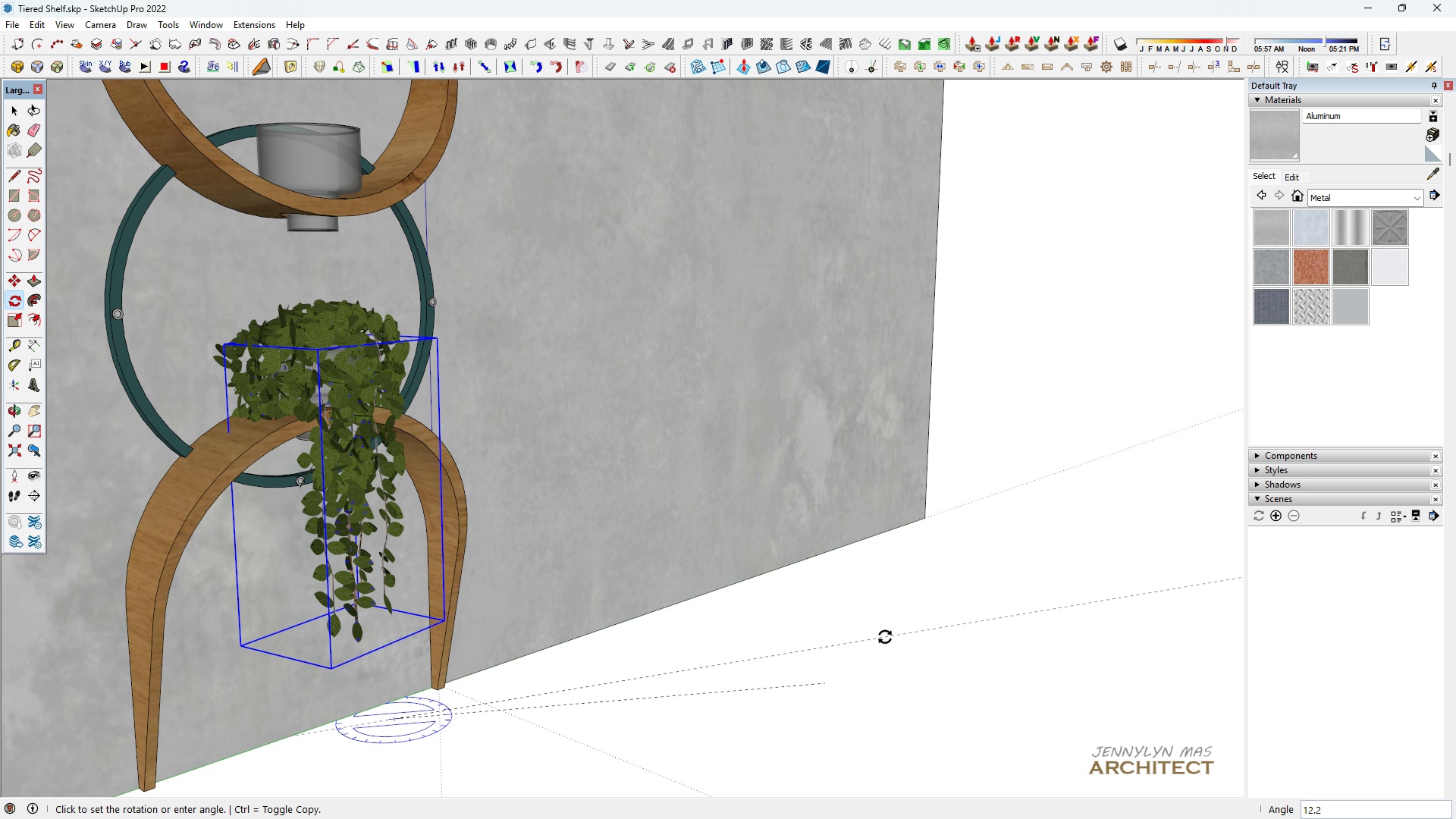 
key(H)
 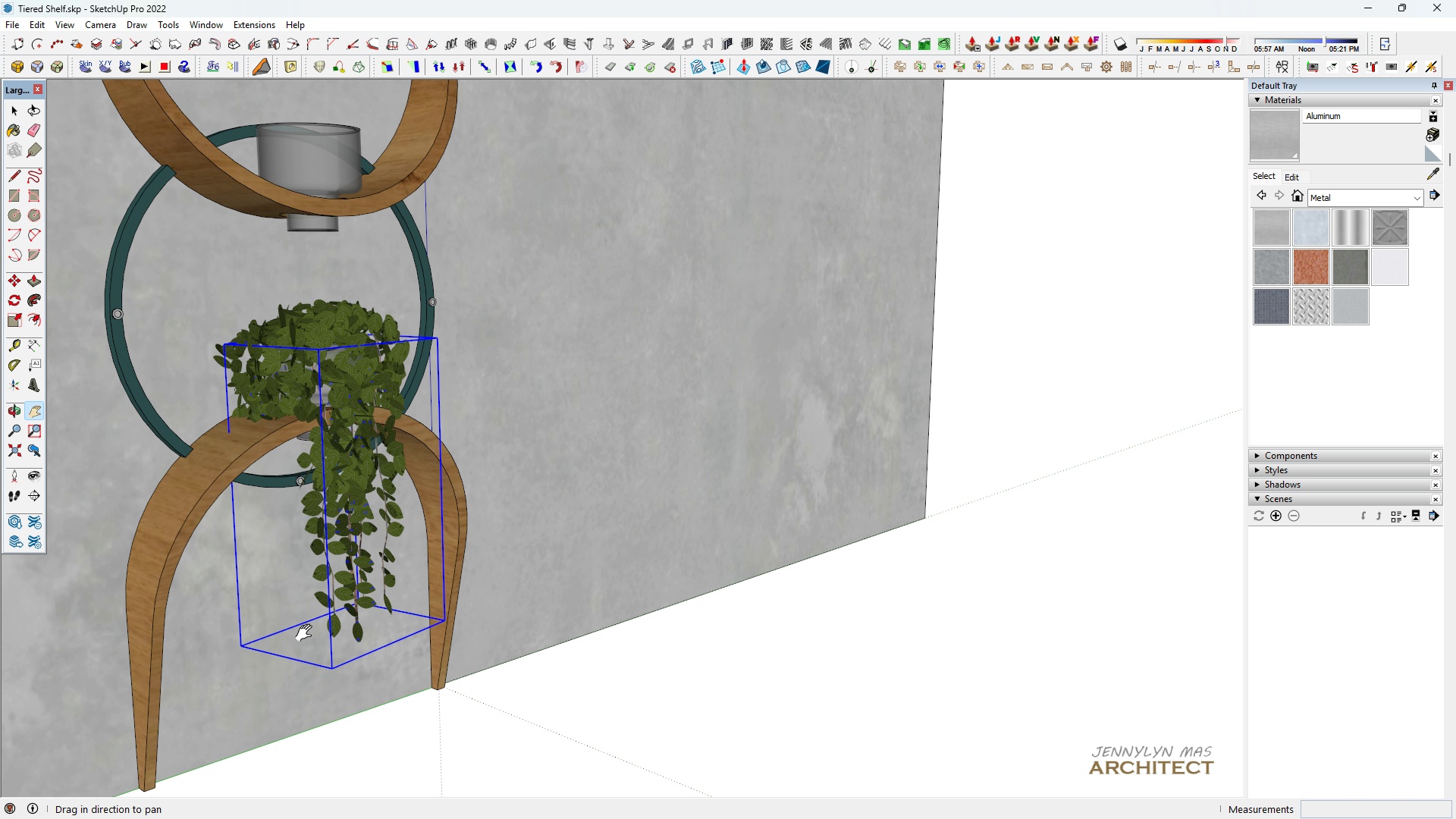 
scroll: coordinate [339, 617], scroll_direction: up, amount: 5.0
 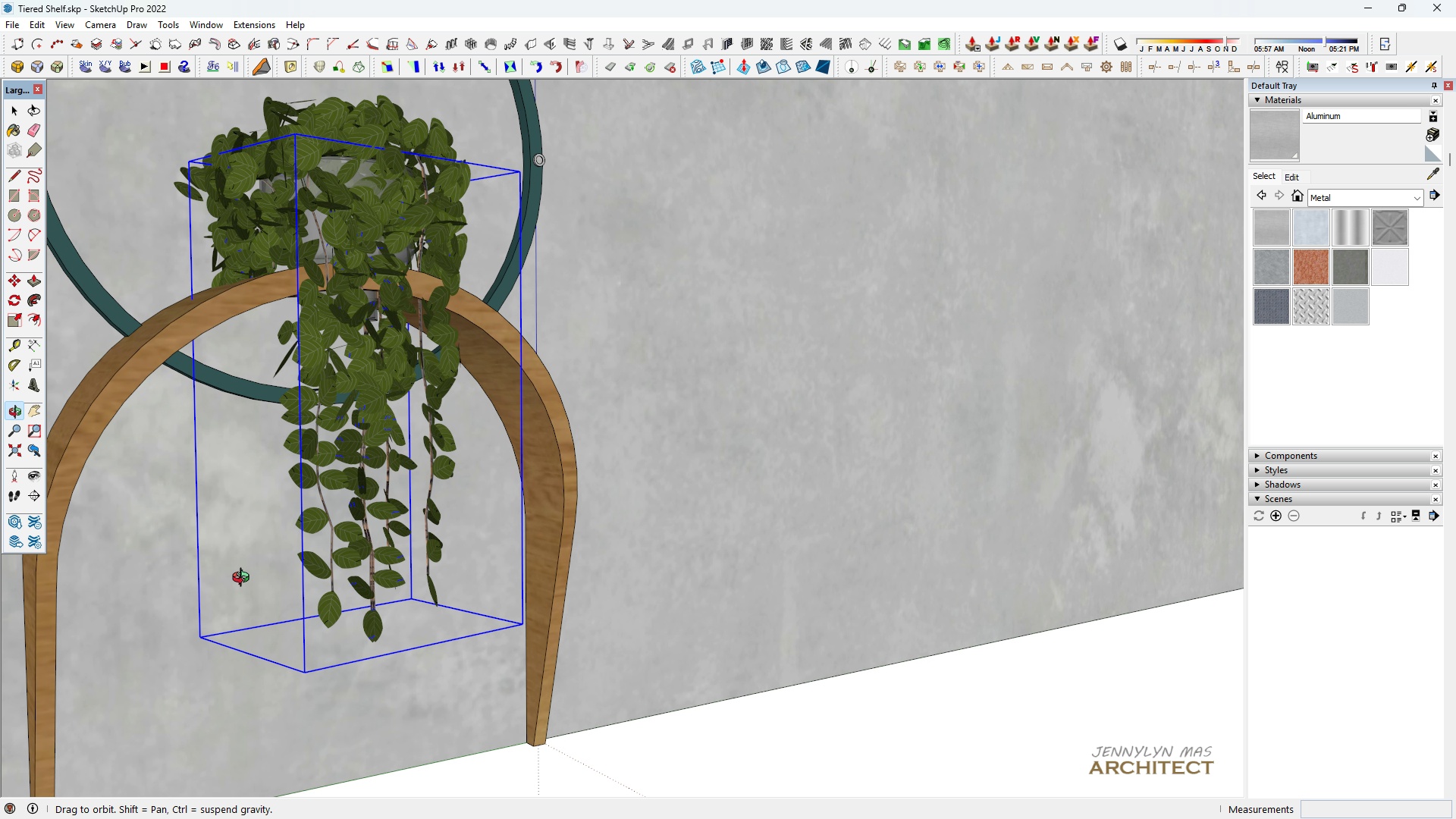 
scroll: coordinate [249, 591], scroll_direction: down, amount: 4.0
 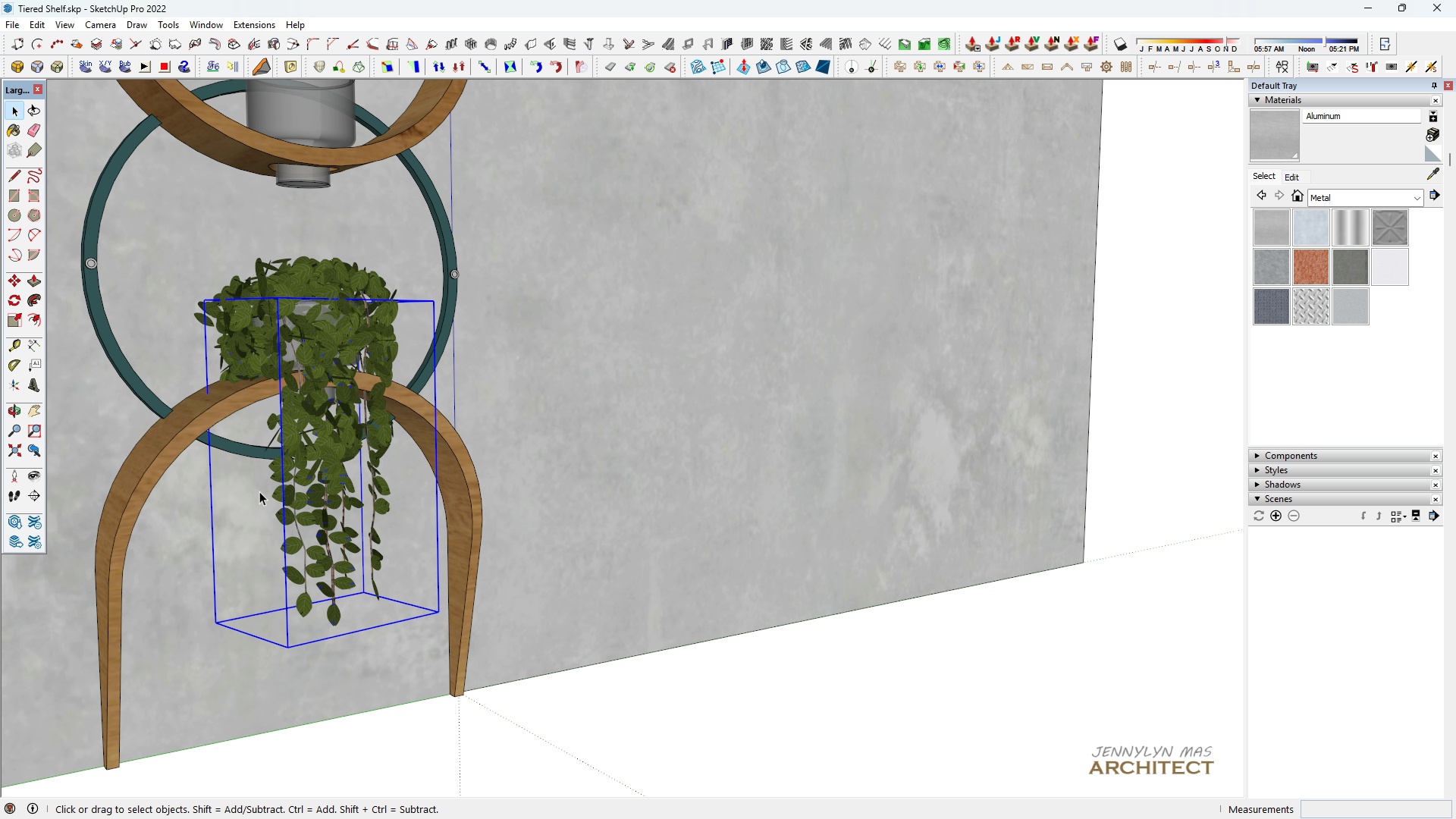 
key(Space)
 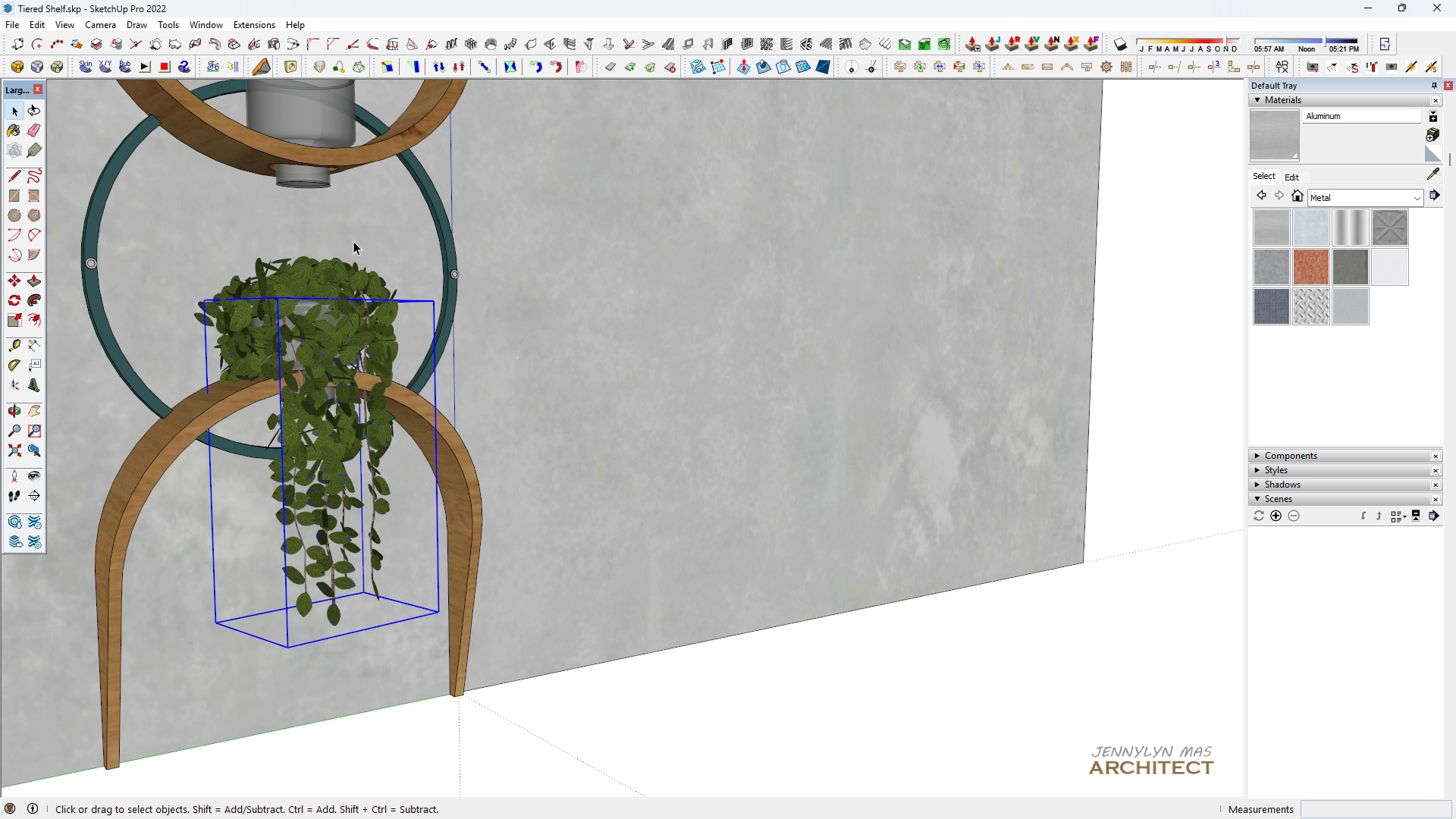 
hold_key(key=ControlLeft, duration=1.52)
left_click([337, 275])
 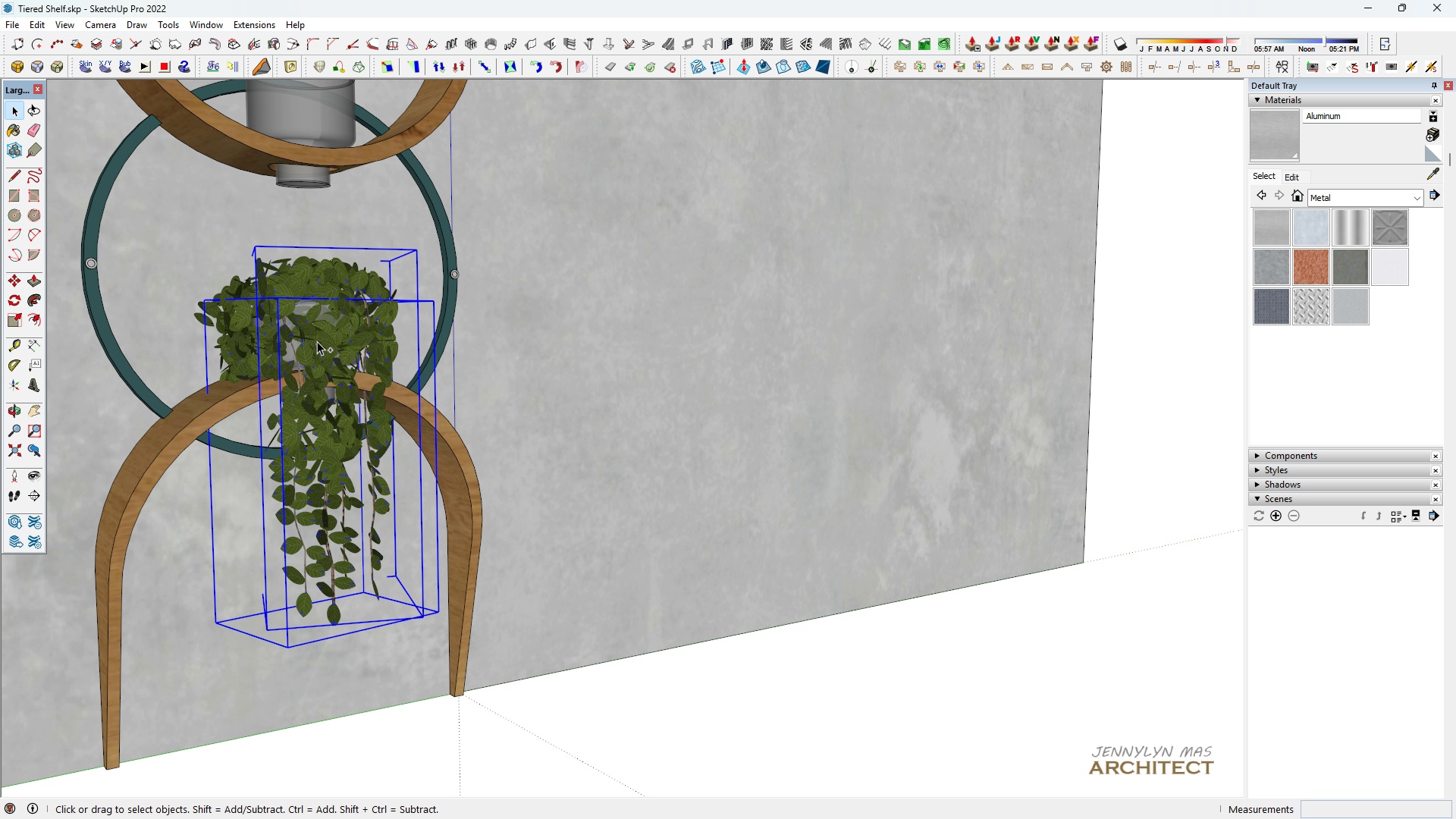 
double_click([317, 341])
 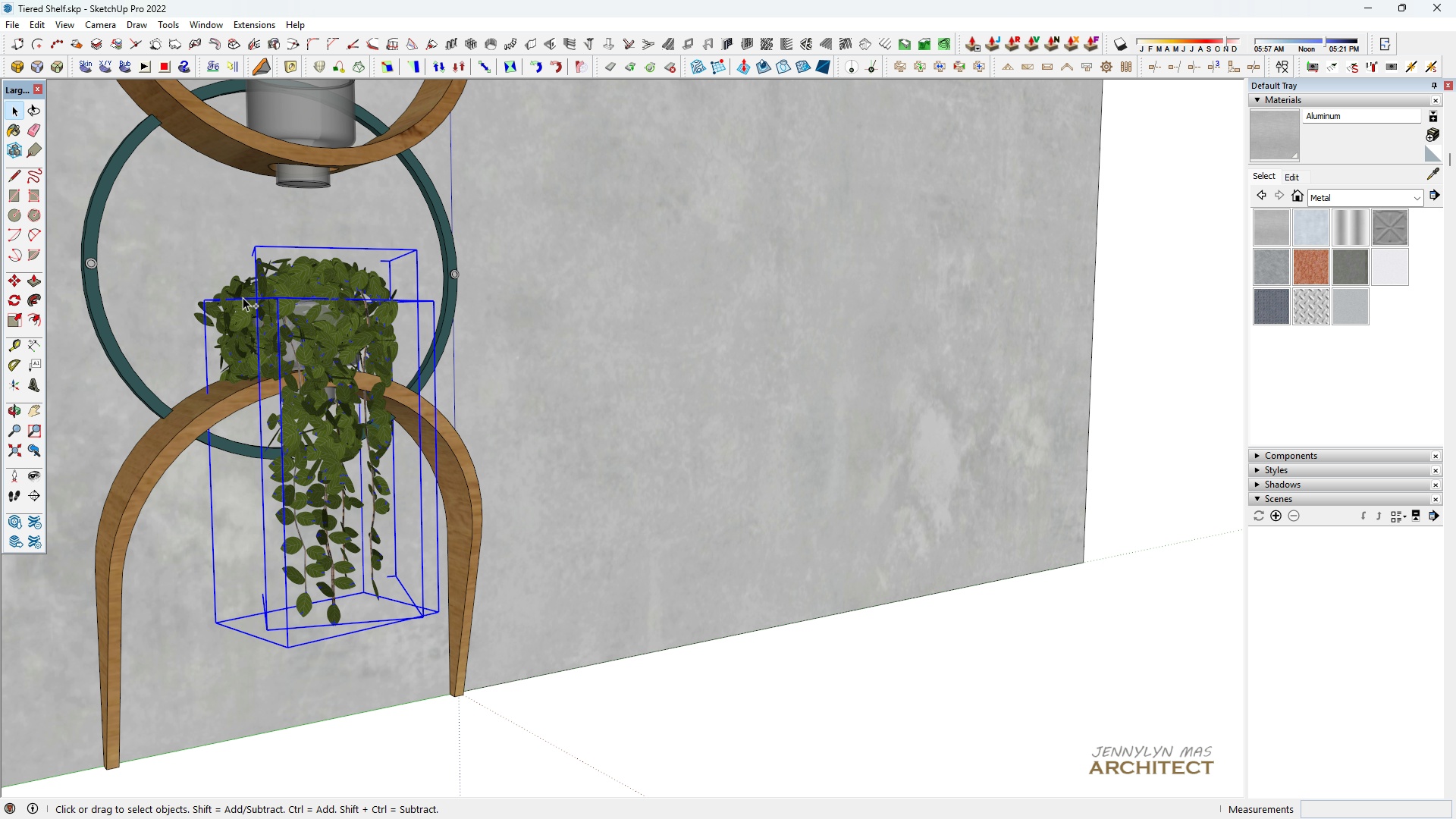 
left_click([243, 297])
 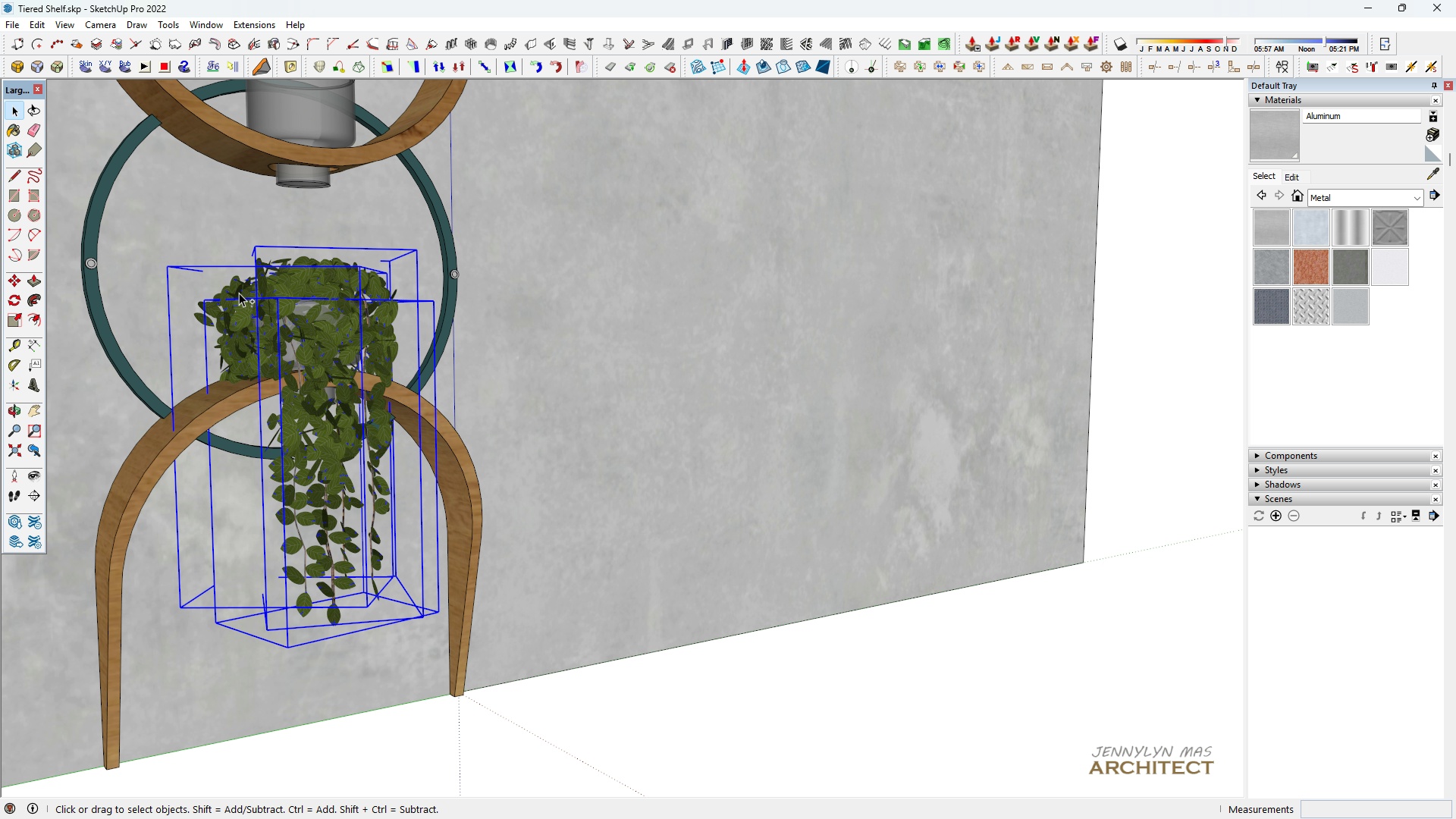 
hold_key(key=ControlLeft, duration=0.45)
 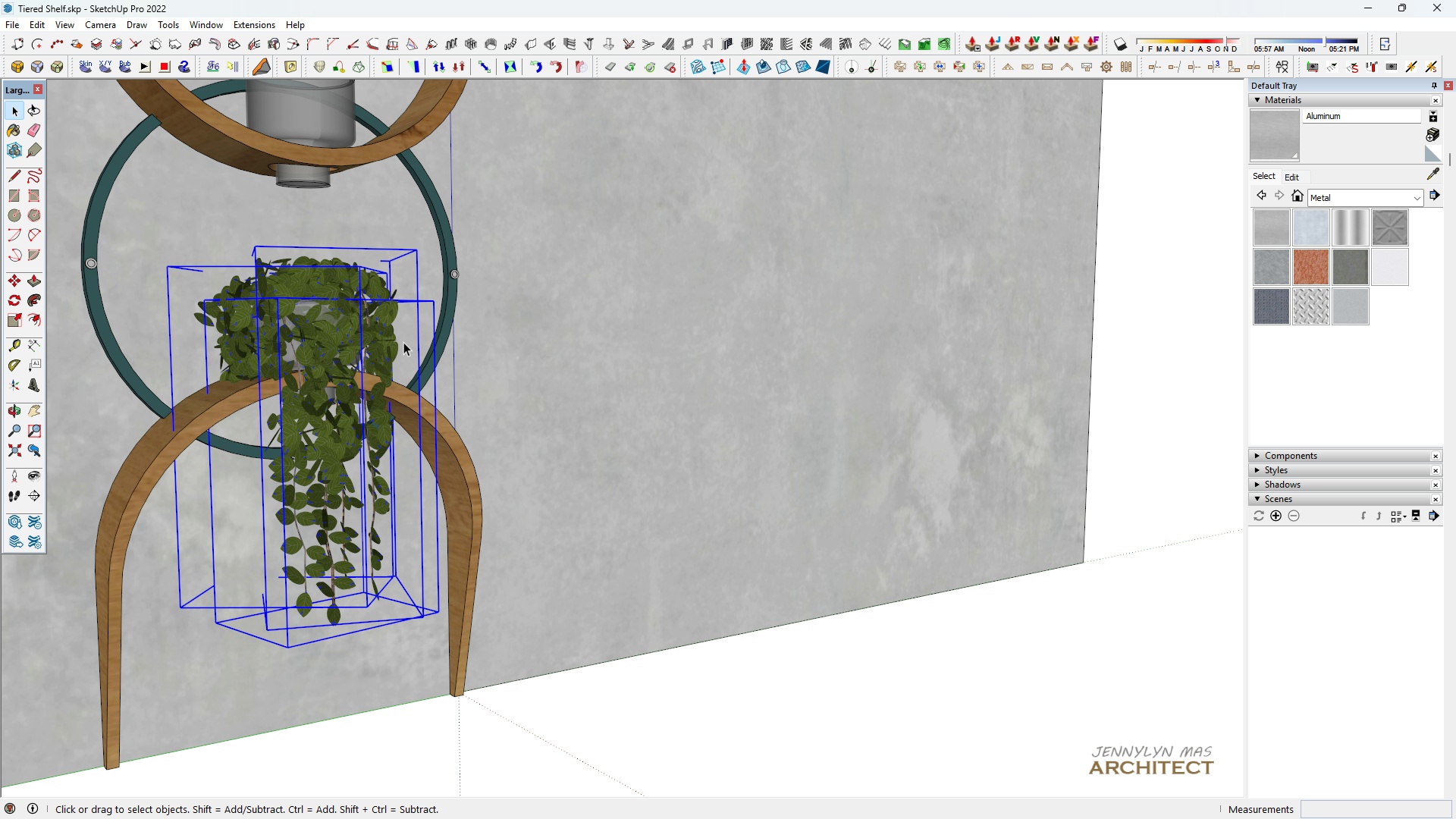 
key(Space)
 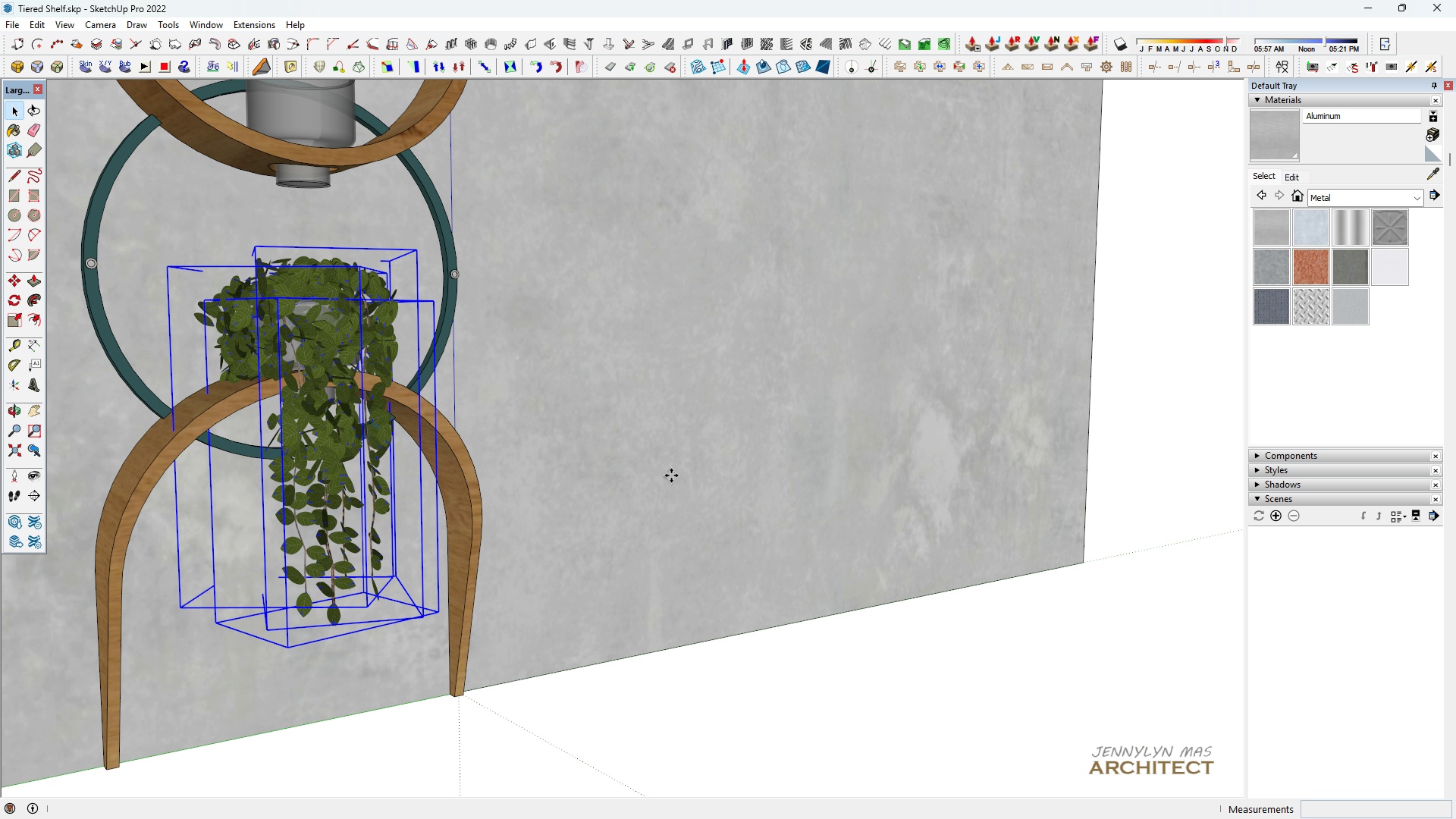 
key(M)
 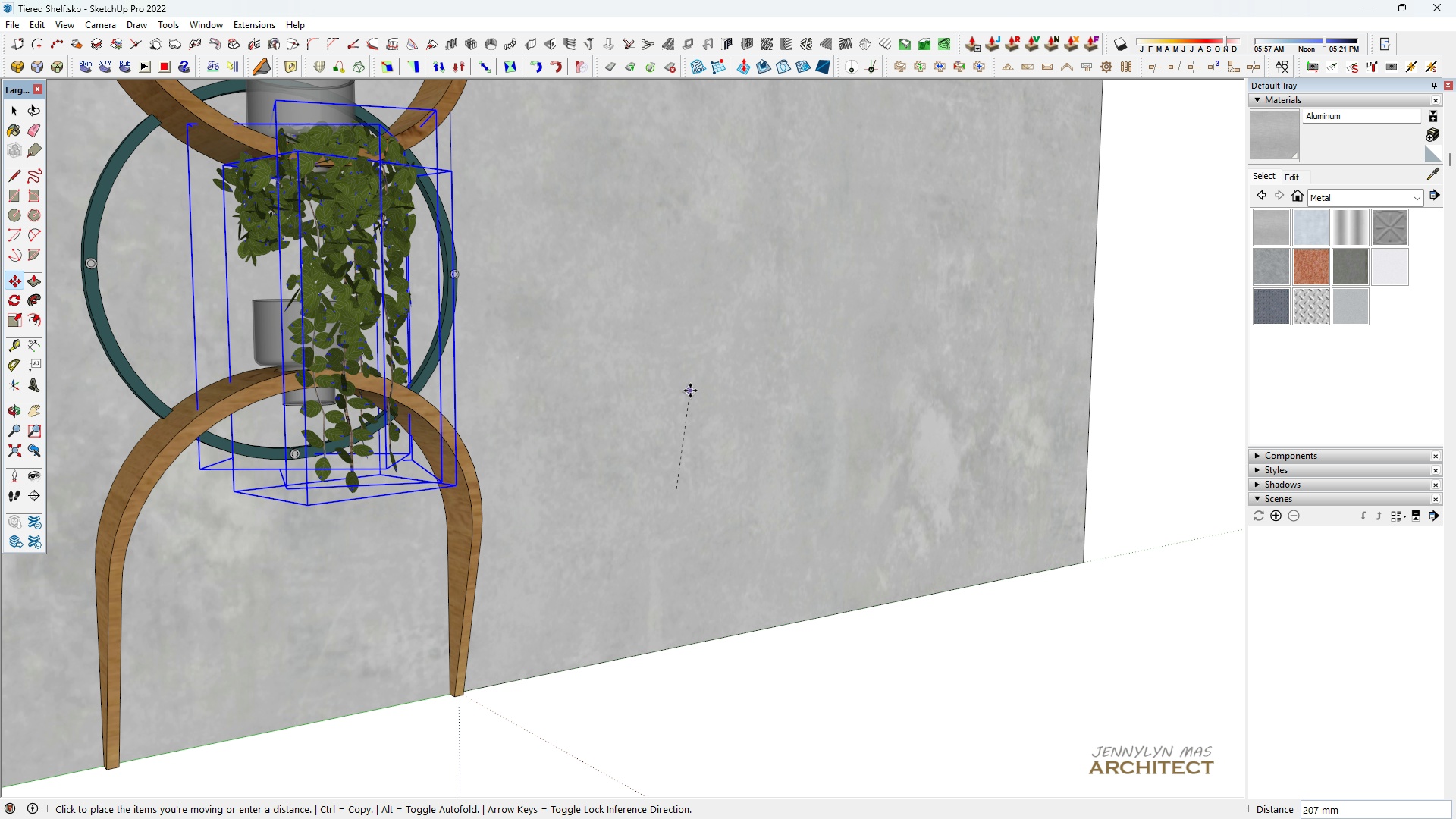 
key(Space)
 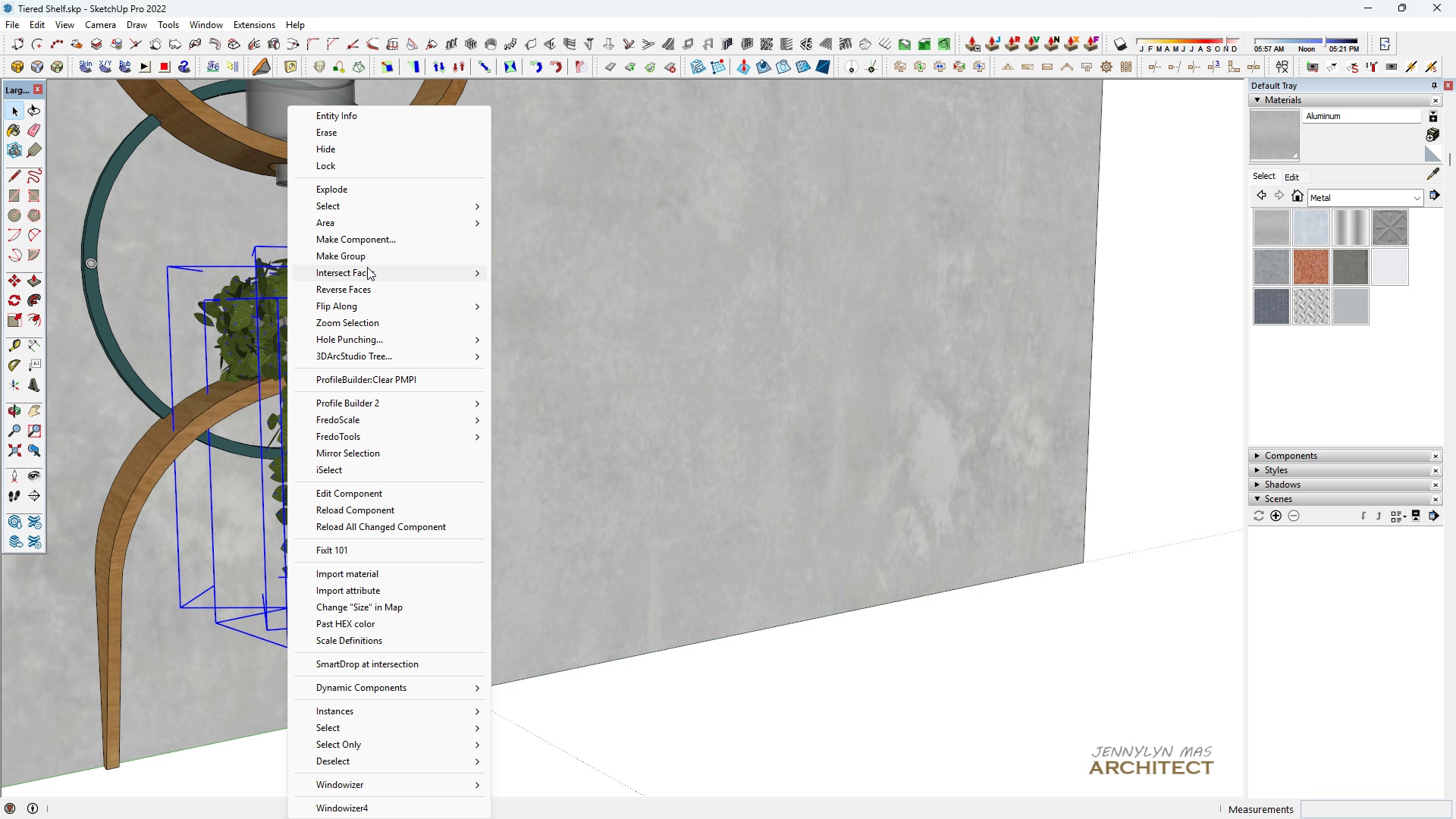 
left_click([363, 262])
 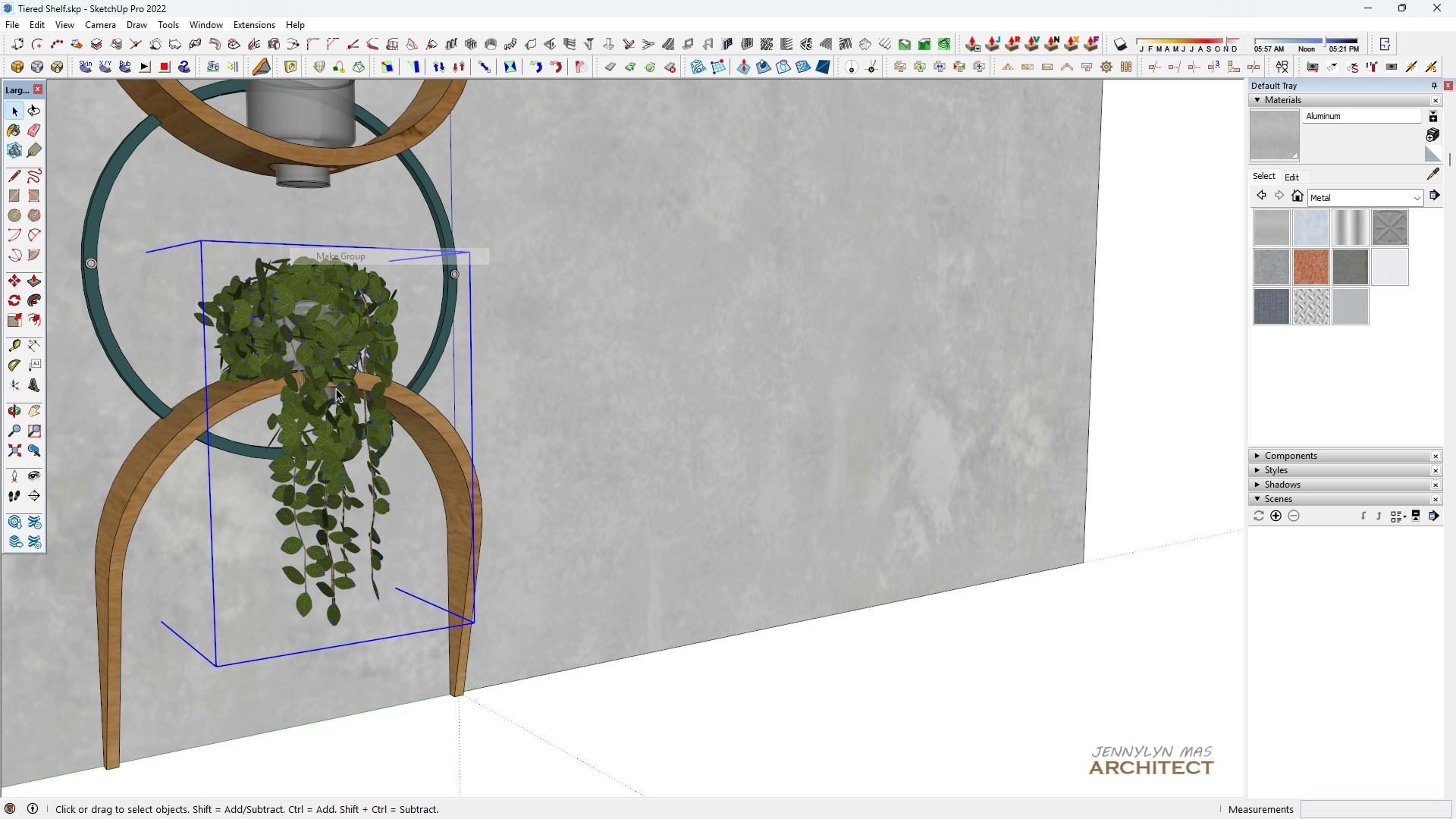 
scroll: coordinate [317, 392], scroll_direction: up, amount: 4.0
 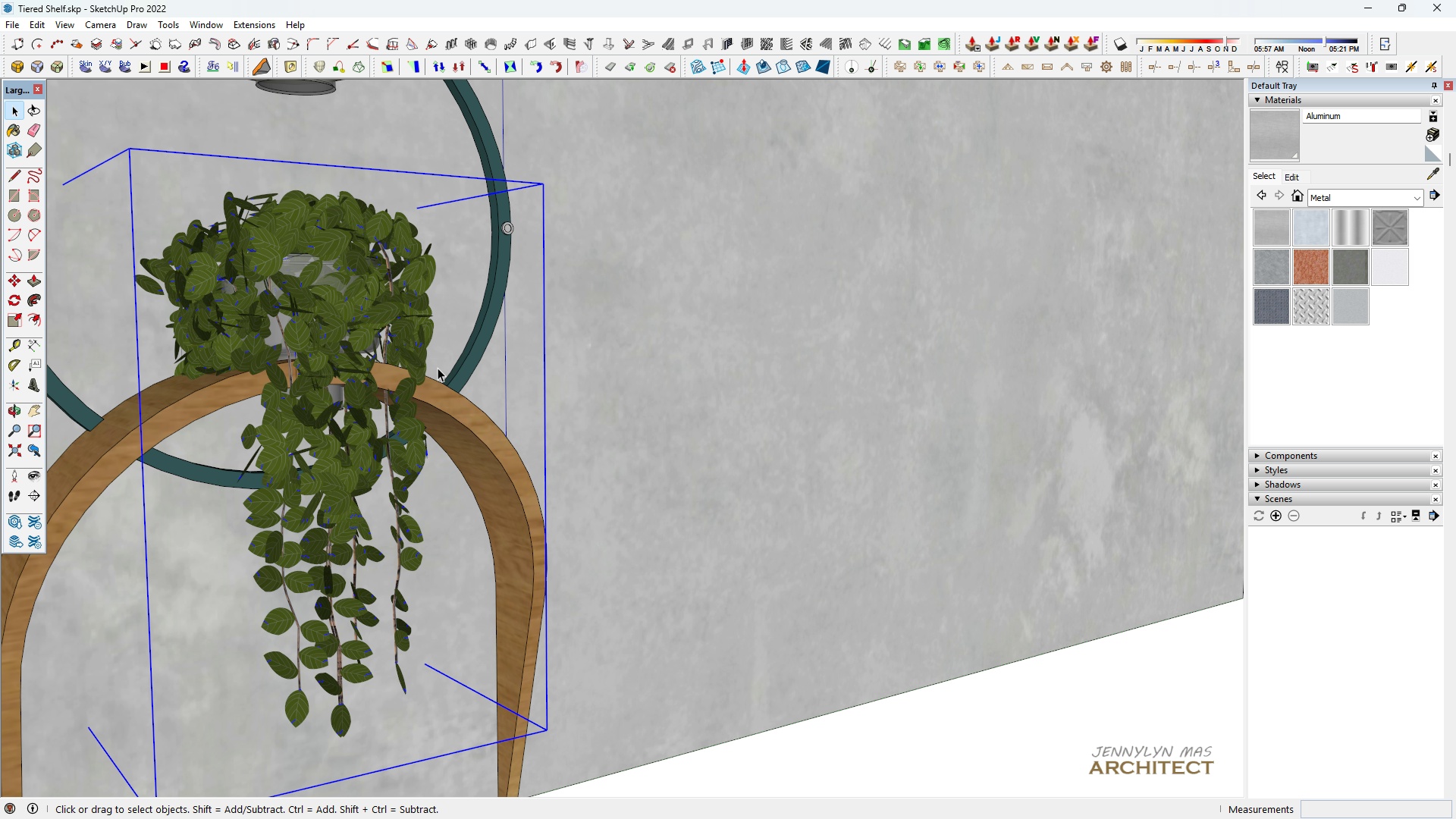 
key(M)
 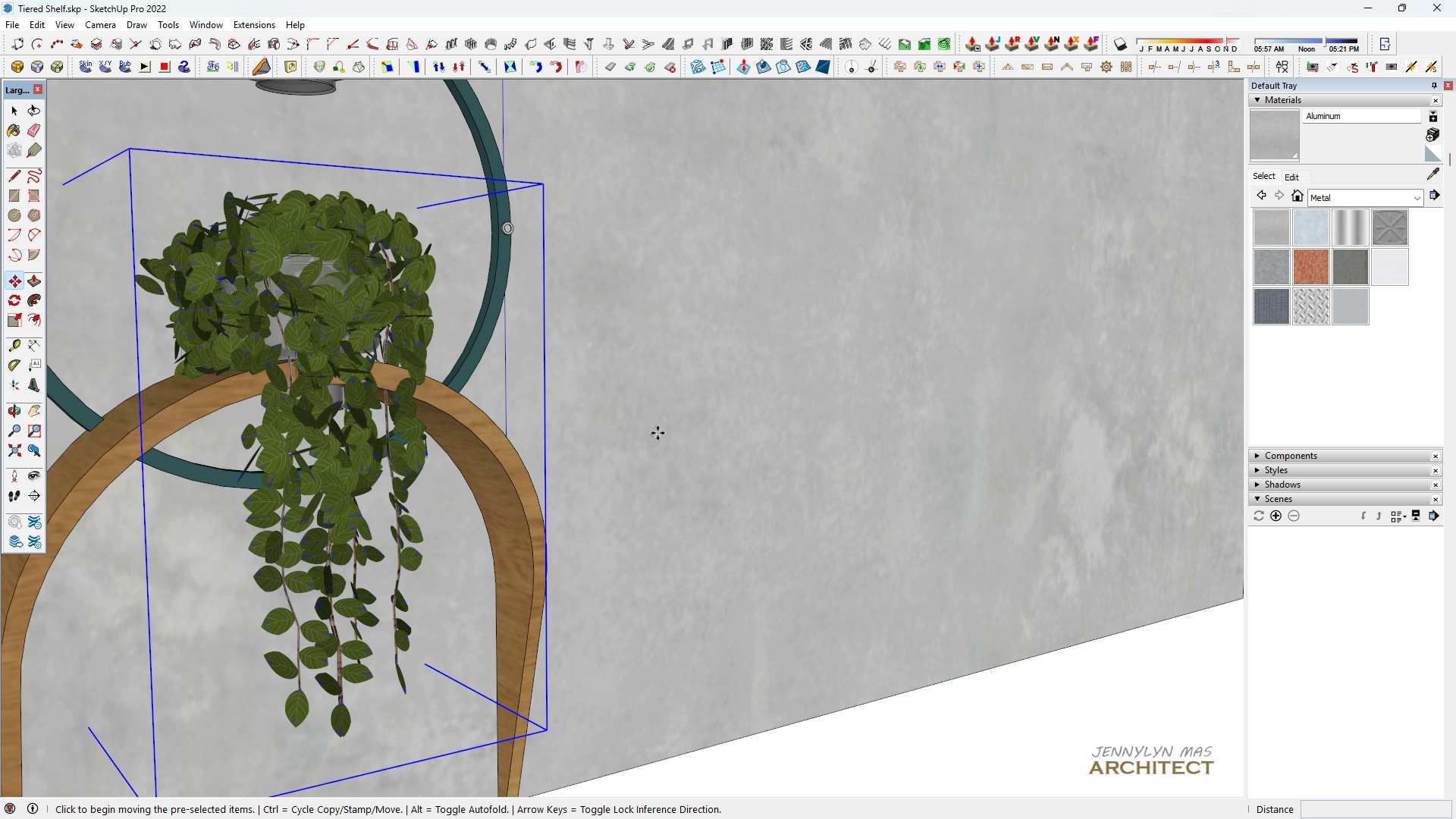 
left_click([657, 433])
 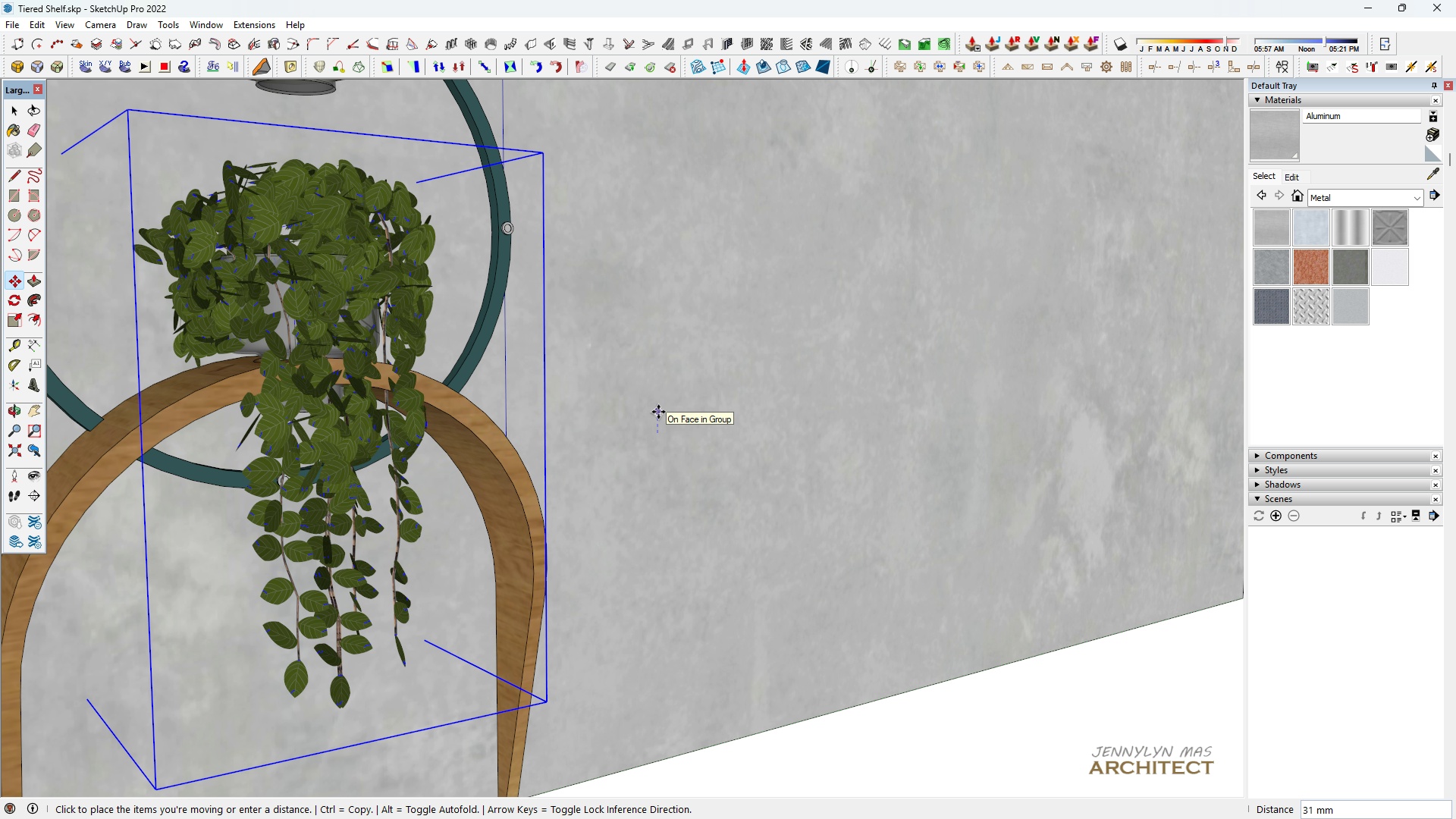 
left_click([658, 412])
 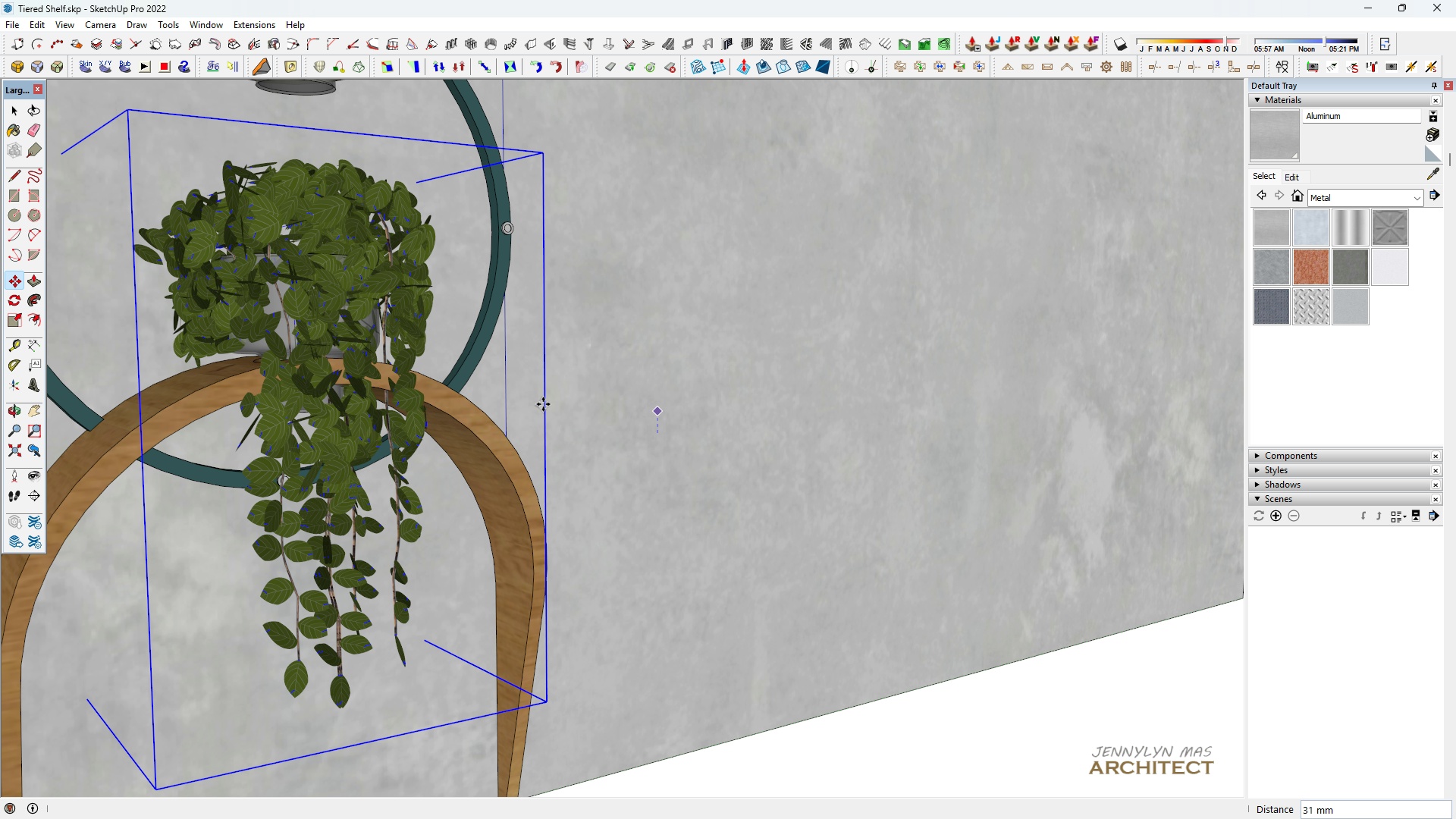 
type(hh )
key(Escape)
key(Escape)
key(Escape)
key(Escape)
type( )
 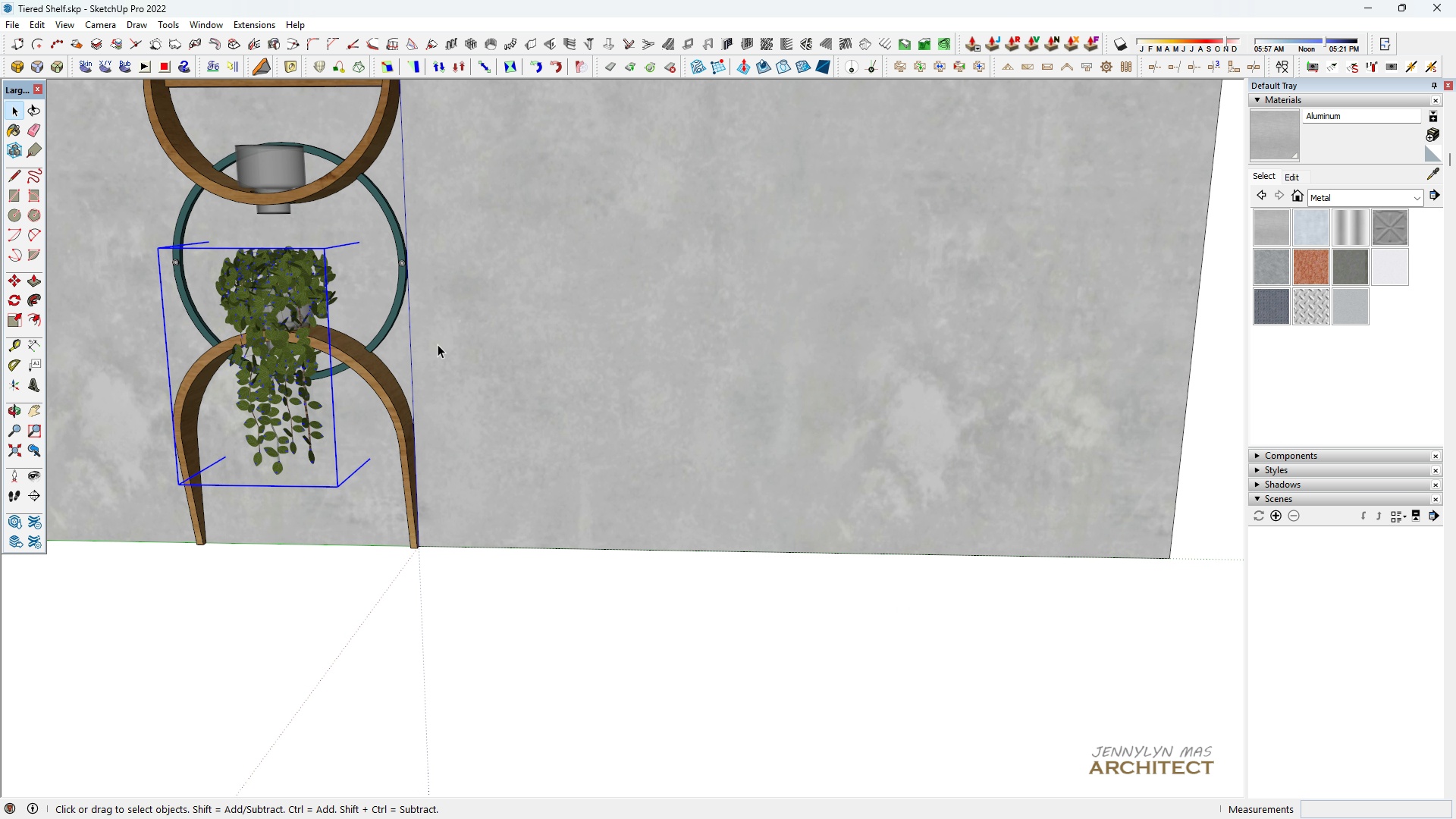 
scroll: coordinate [270, 369], scroll_direction: down, amount: 7.0
 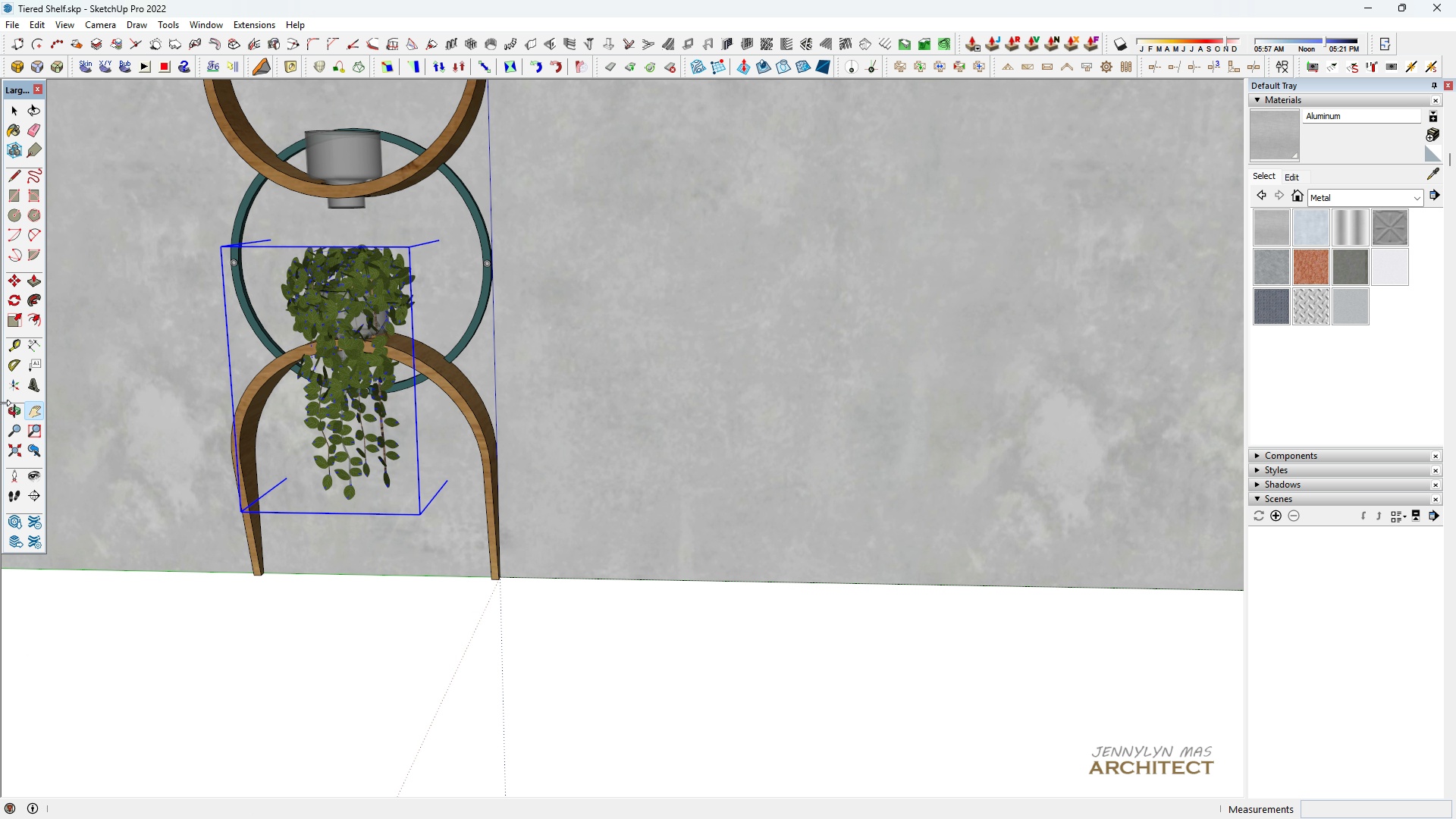 
scroll: coordinate [552, 391], scroll_direction: up, amount: 3.0
 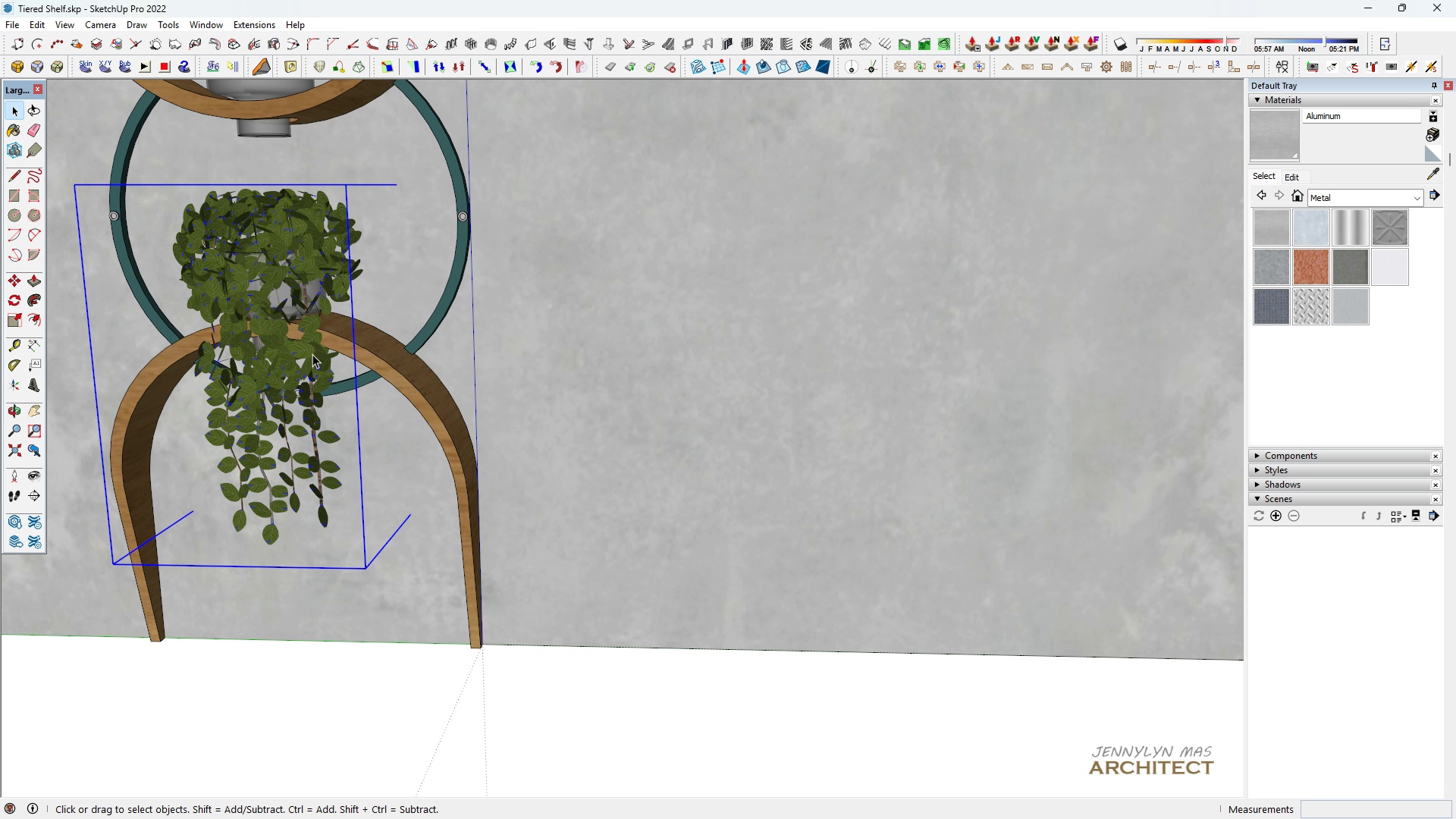 
scroll: coordinate [301, 366], scroll_direction: down, amount: 5.0
 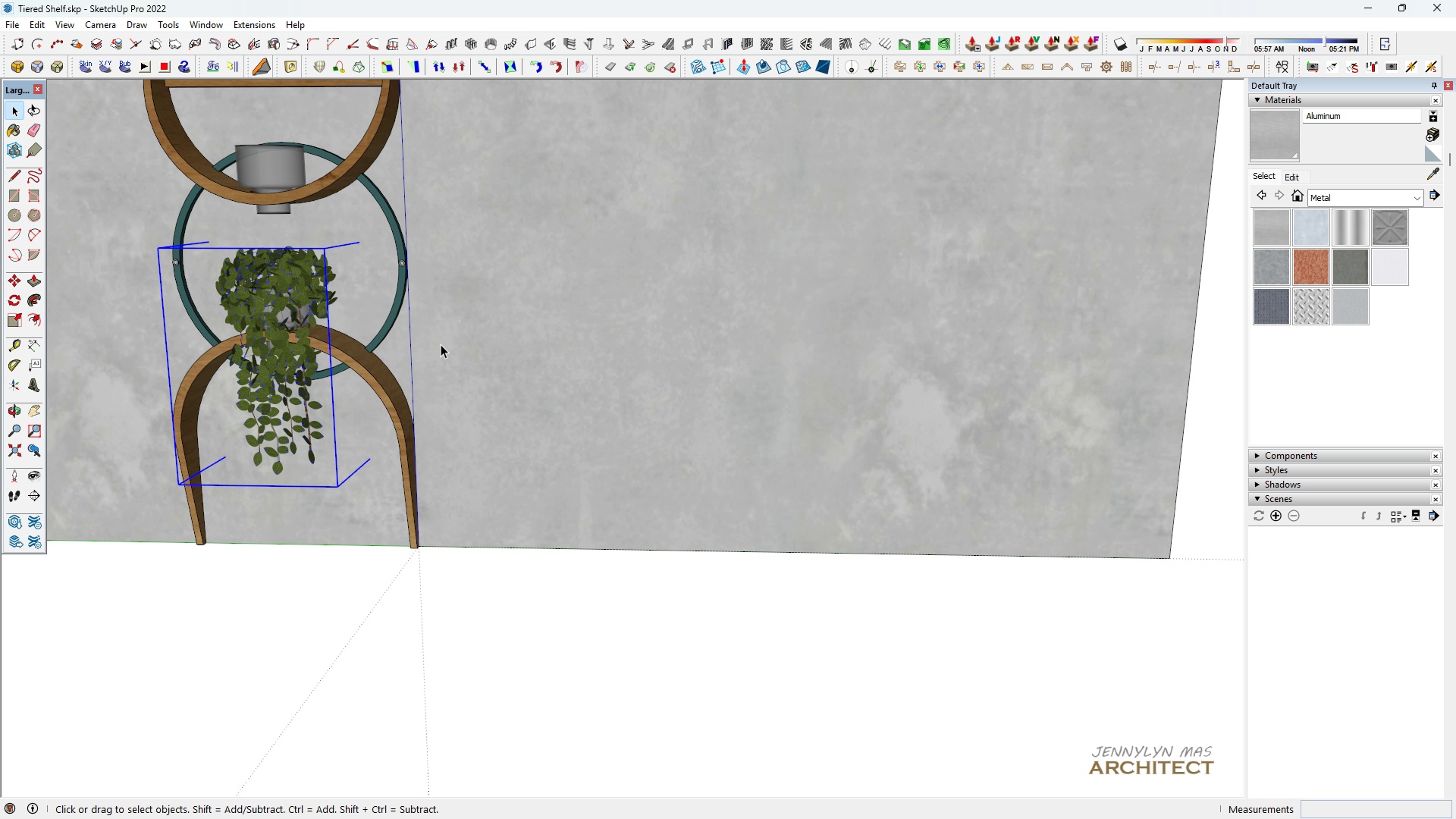 
left_click([446, 344])
 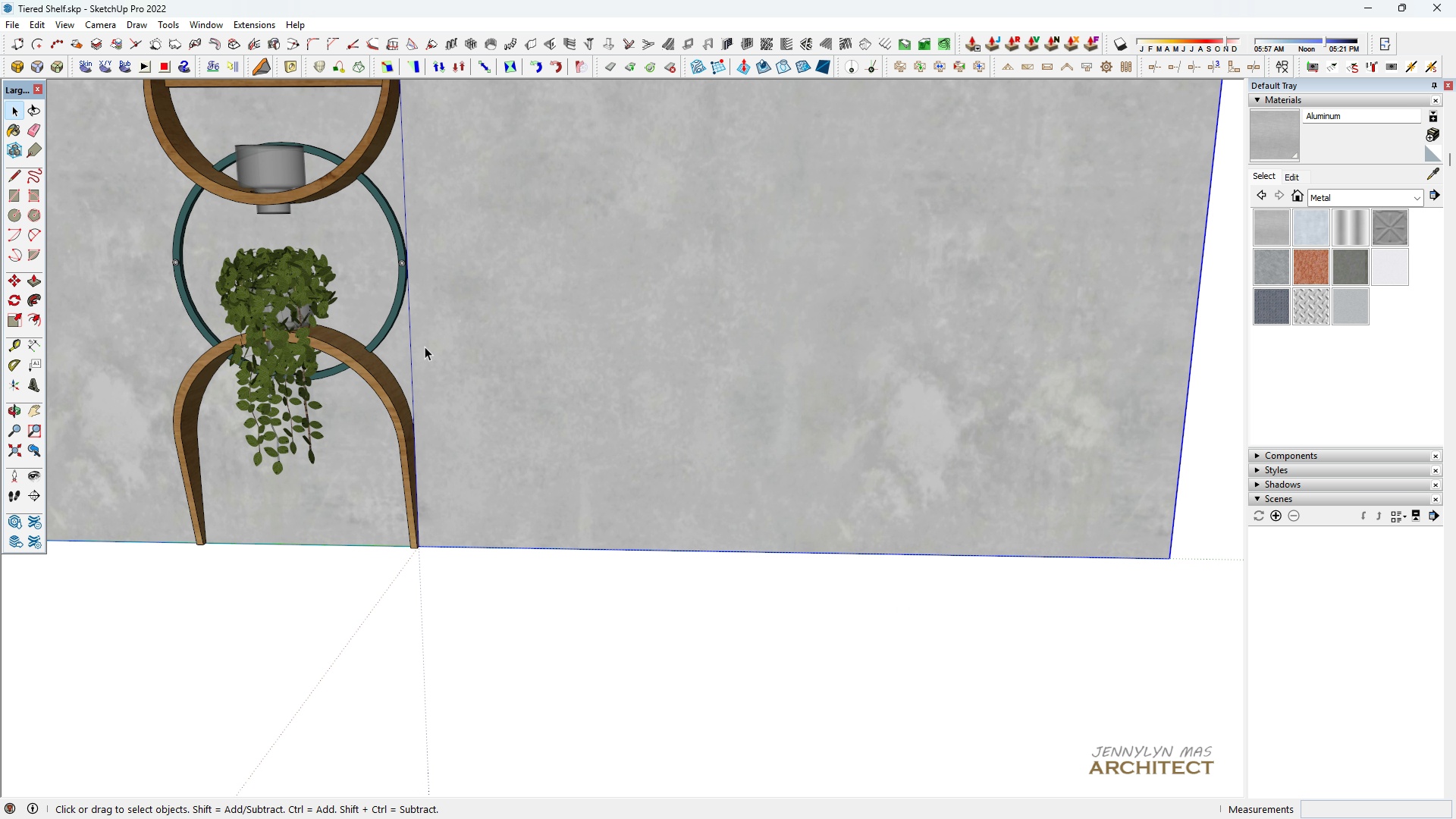 
type(hhhhh )
 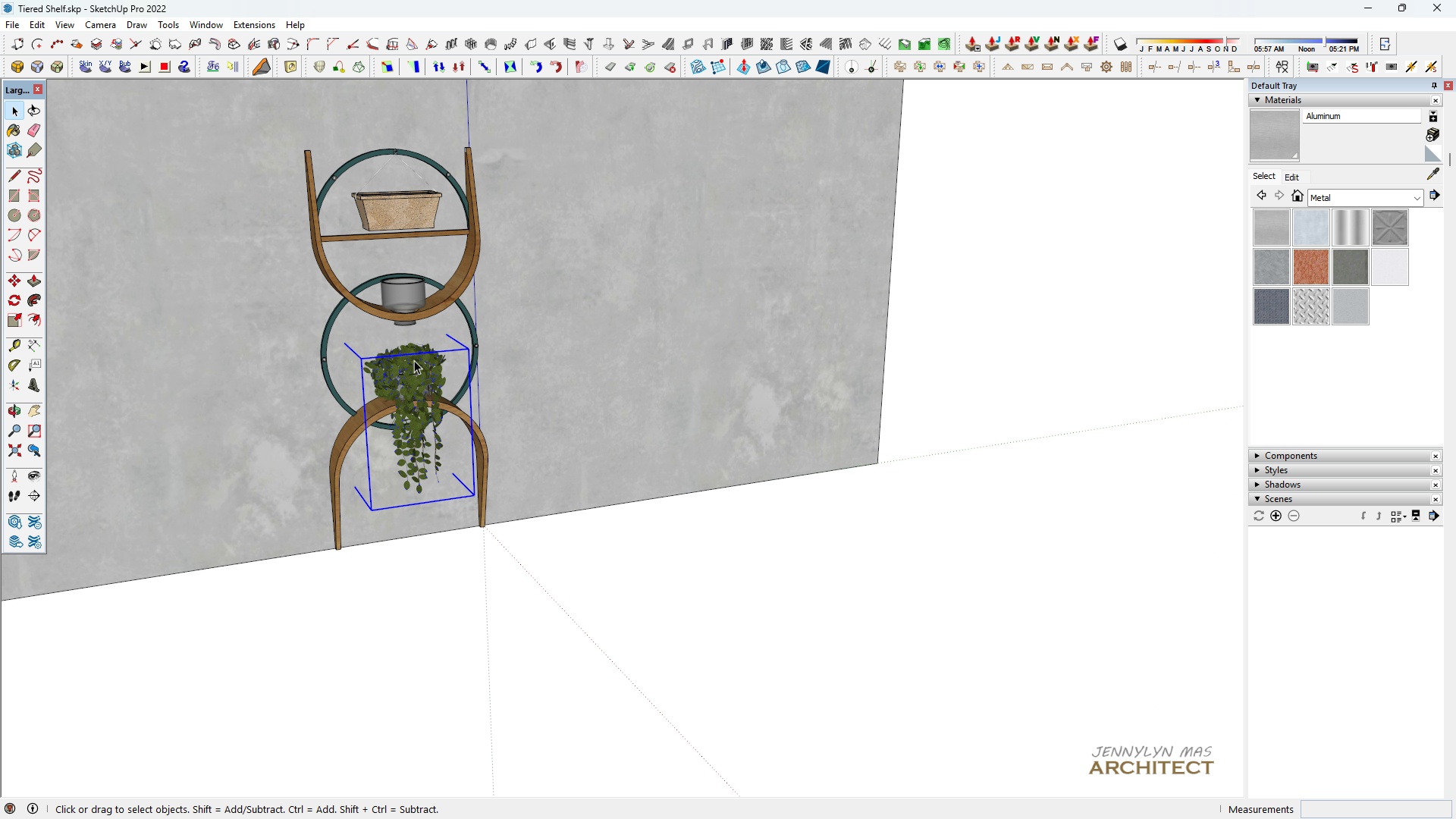 
scroll: coordinate [479, 359], scroll_direction: down, amount: 5.0
 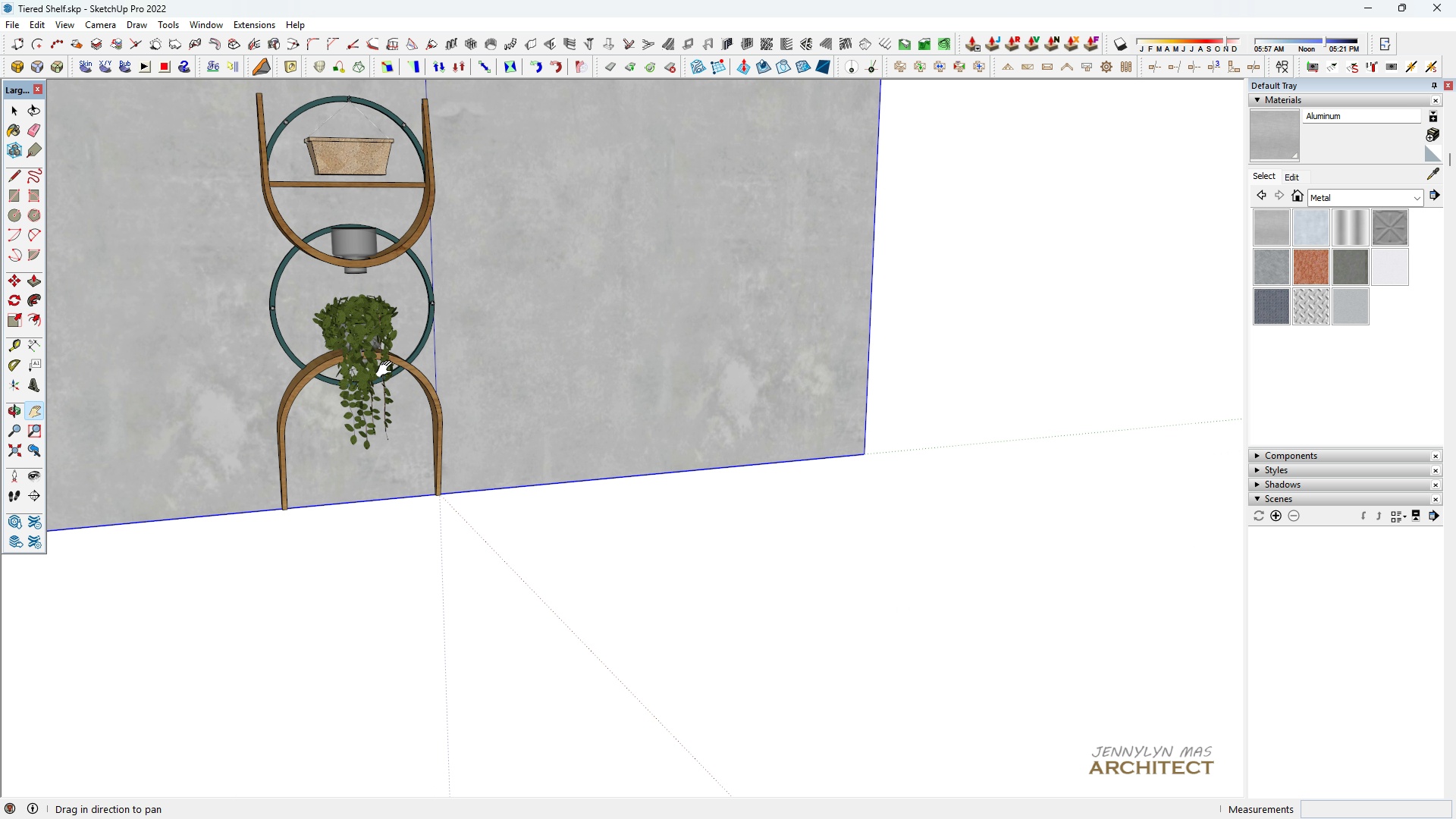 
left_click_drag(start_coordinate=[383, 369], to_coordinate=[422, 396])
 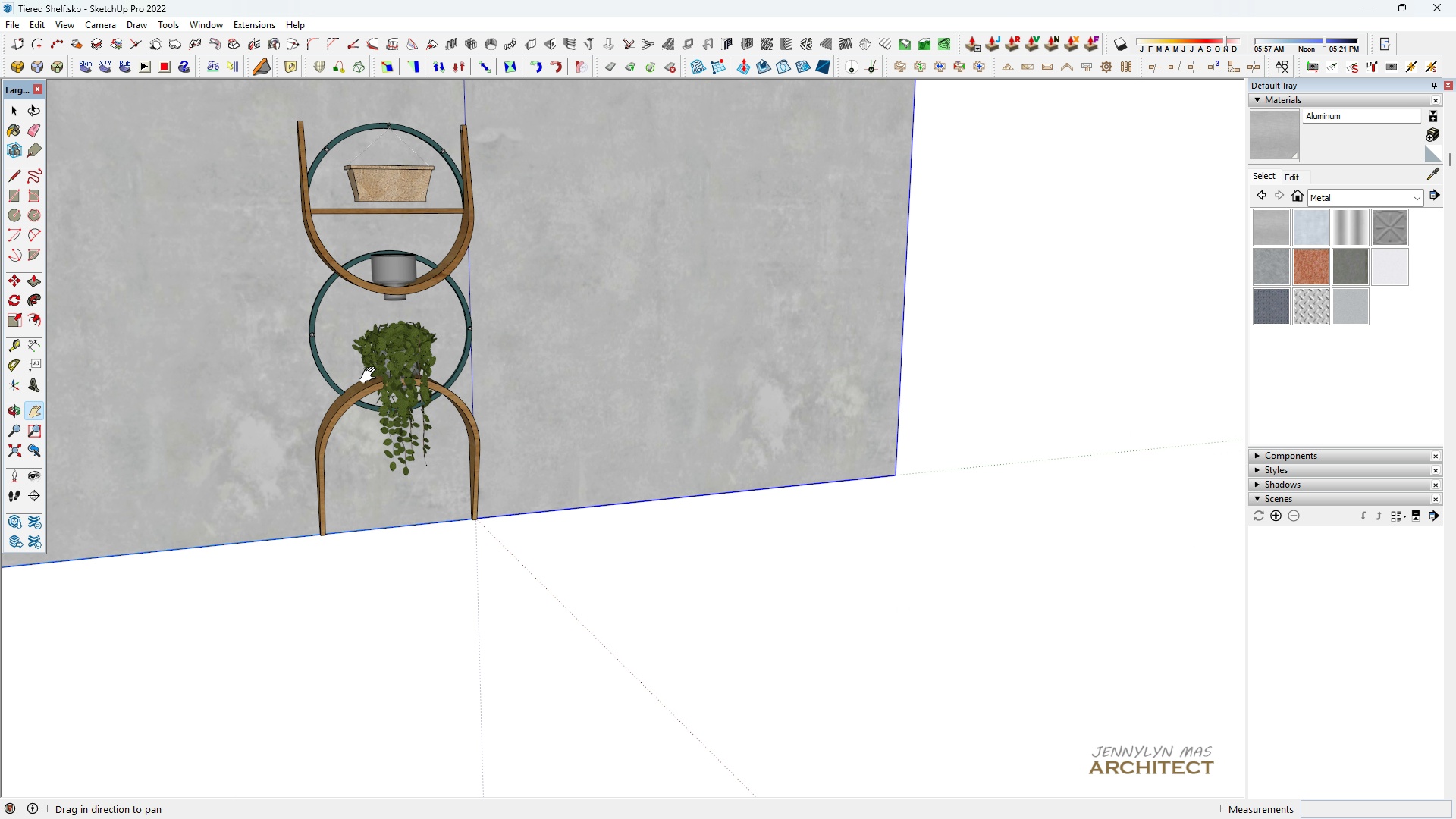 
scroll: coordinate [369, 377], scroll_direction: up, amount: 5.0
 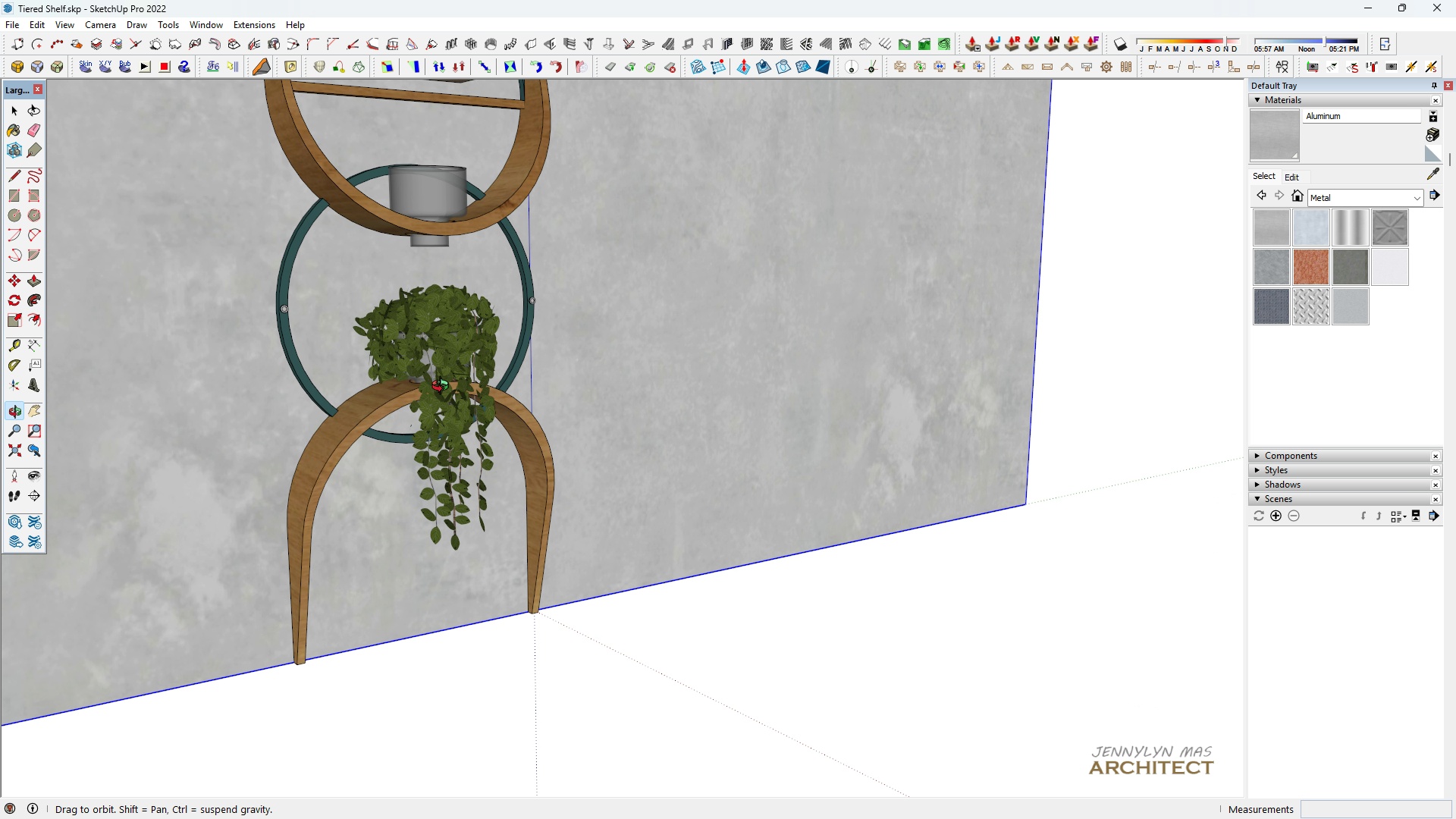 
scroll: coordinate [397, 400], scroll_direction: down, amount: 6.0
 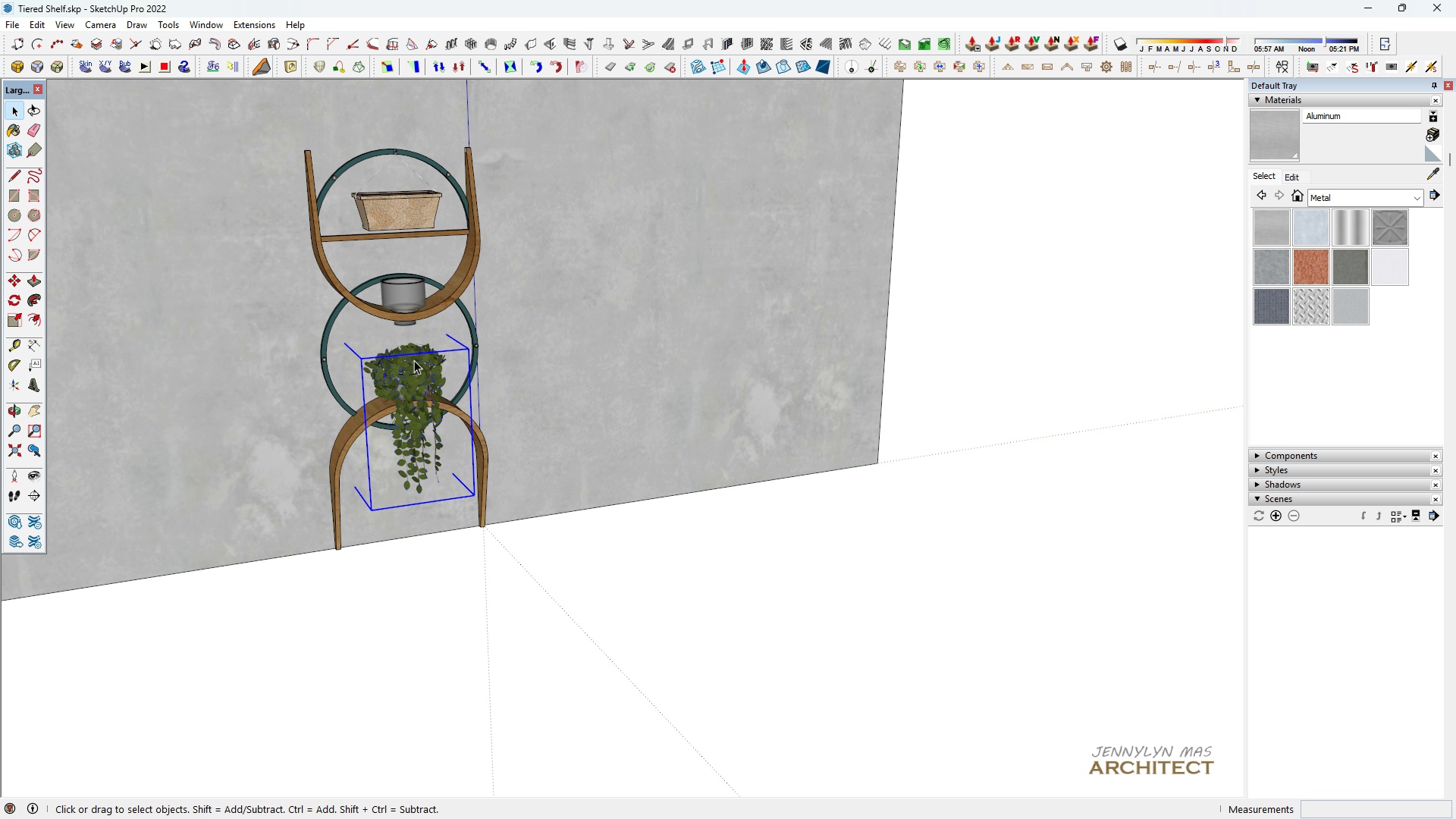 
left_click([414, 360])
 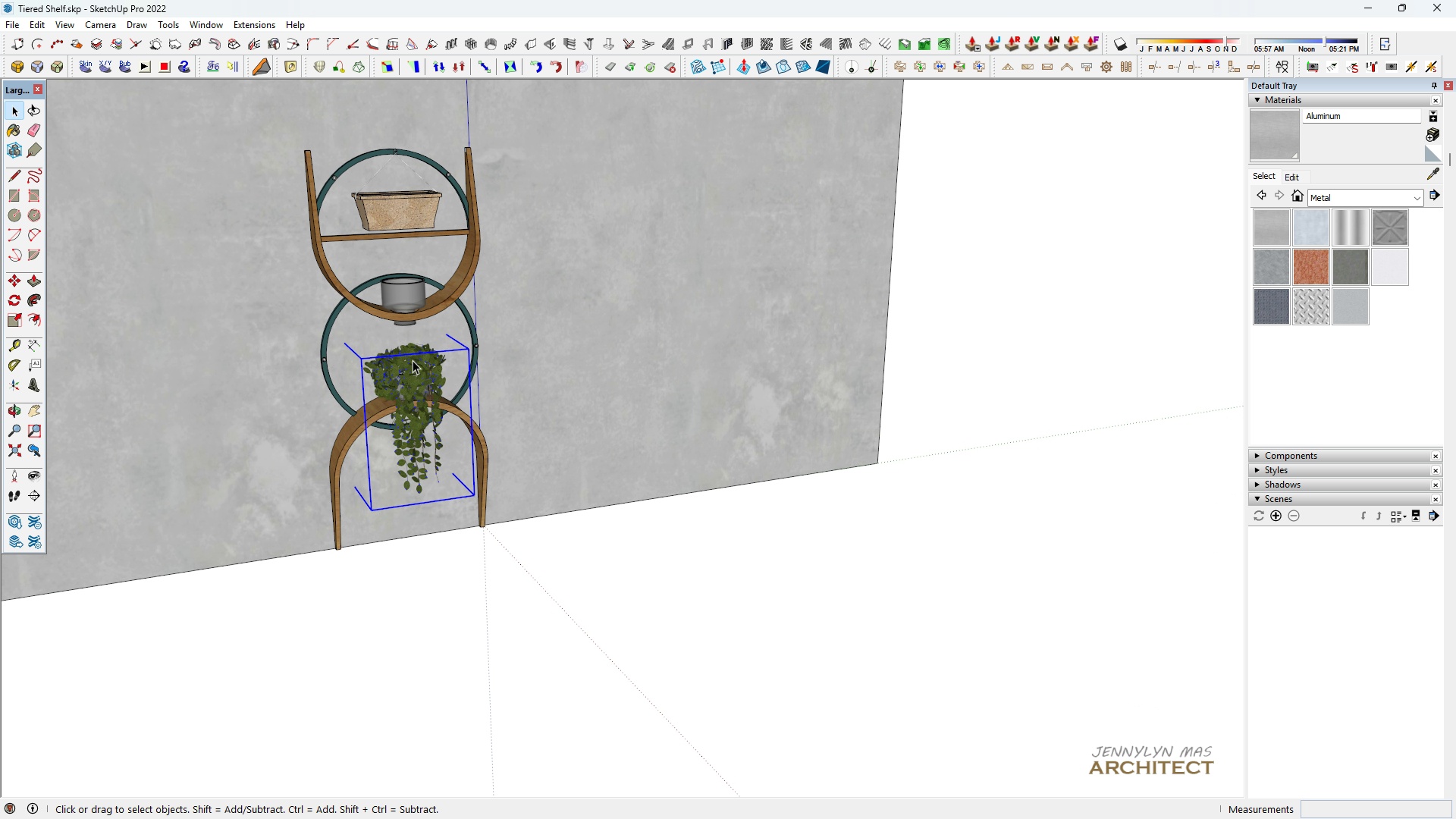 
scroll: coordinate [410, 359], scroll_direction: up, amount: 6.0
 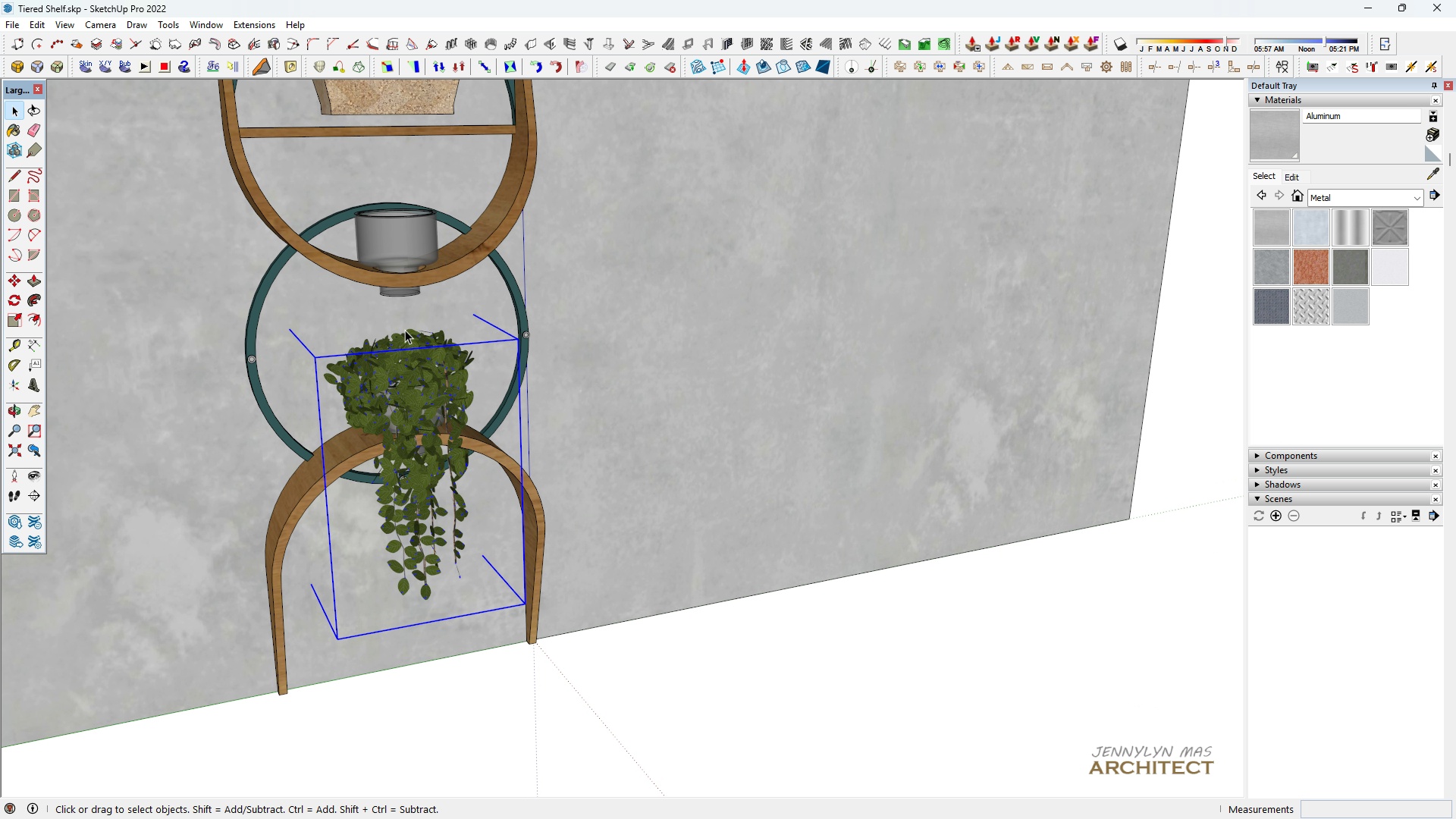 
scroll: coordinate [405, 350], scroll_direction: down, amount: 3.0
 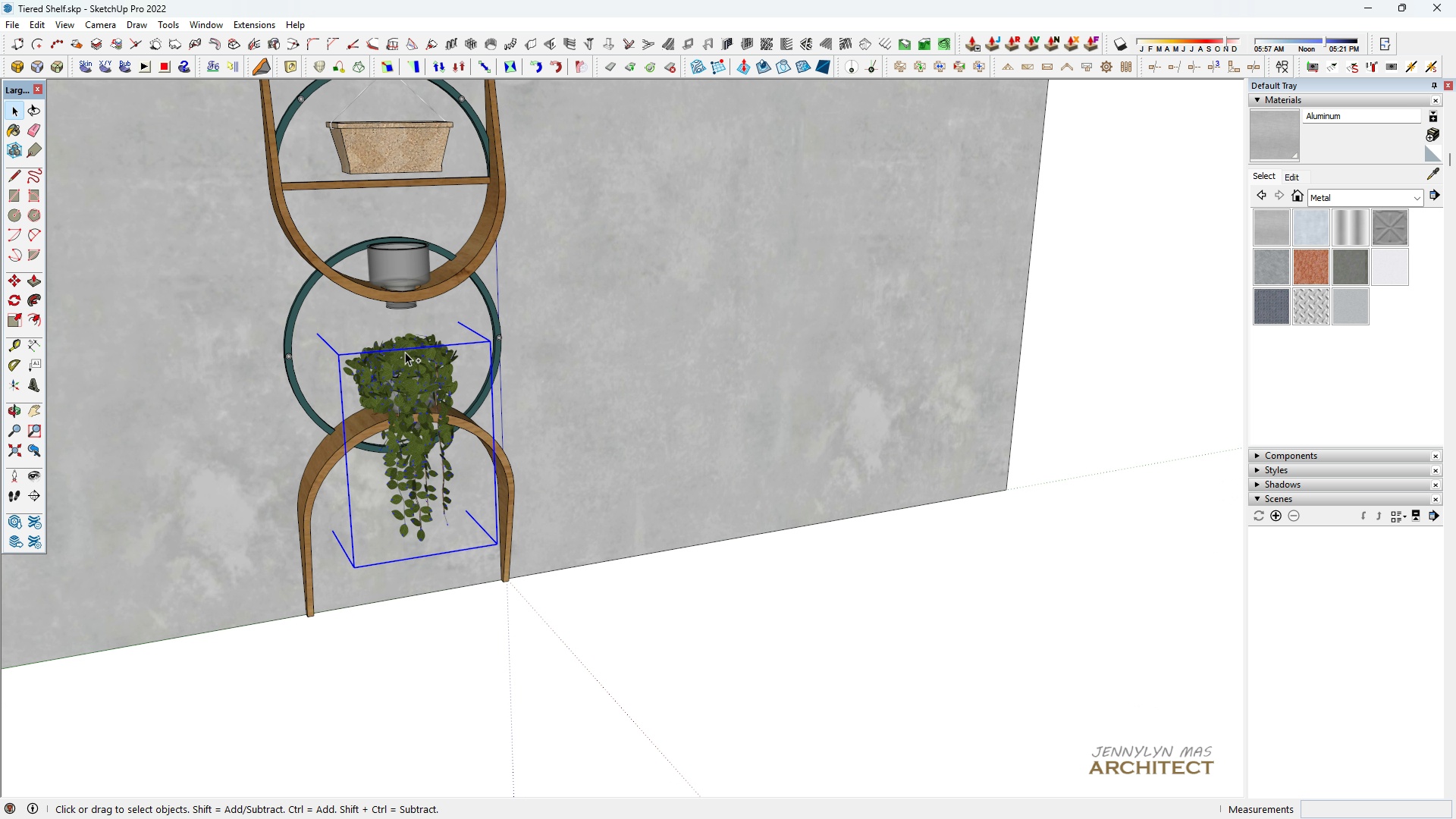 
hold_key(key=ControlLeft, duration=0.54)
 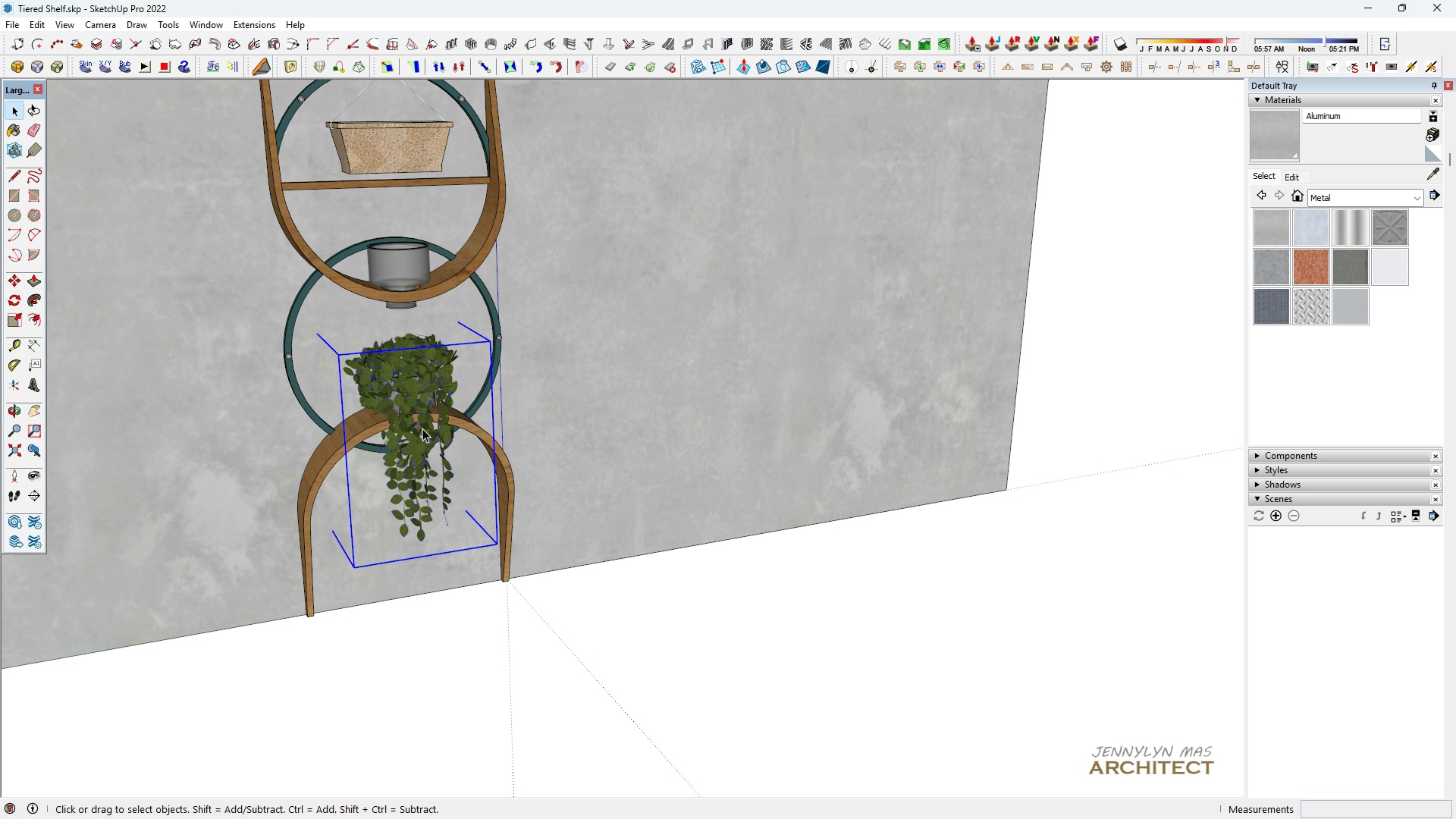 
scroll: coordinate [429, 427], scroll_direction: down, amount: 3.0
 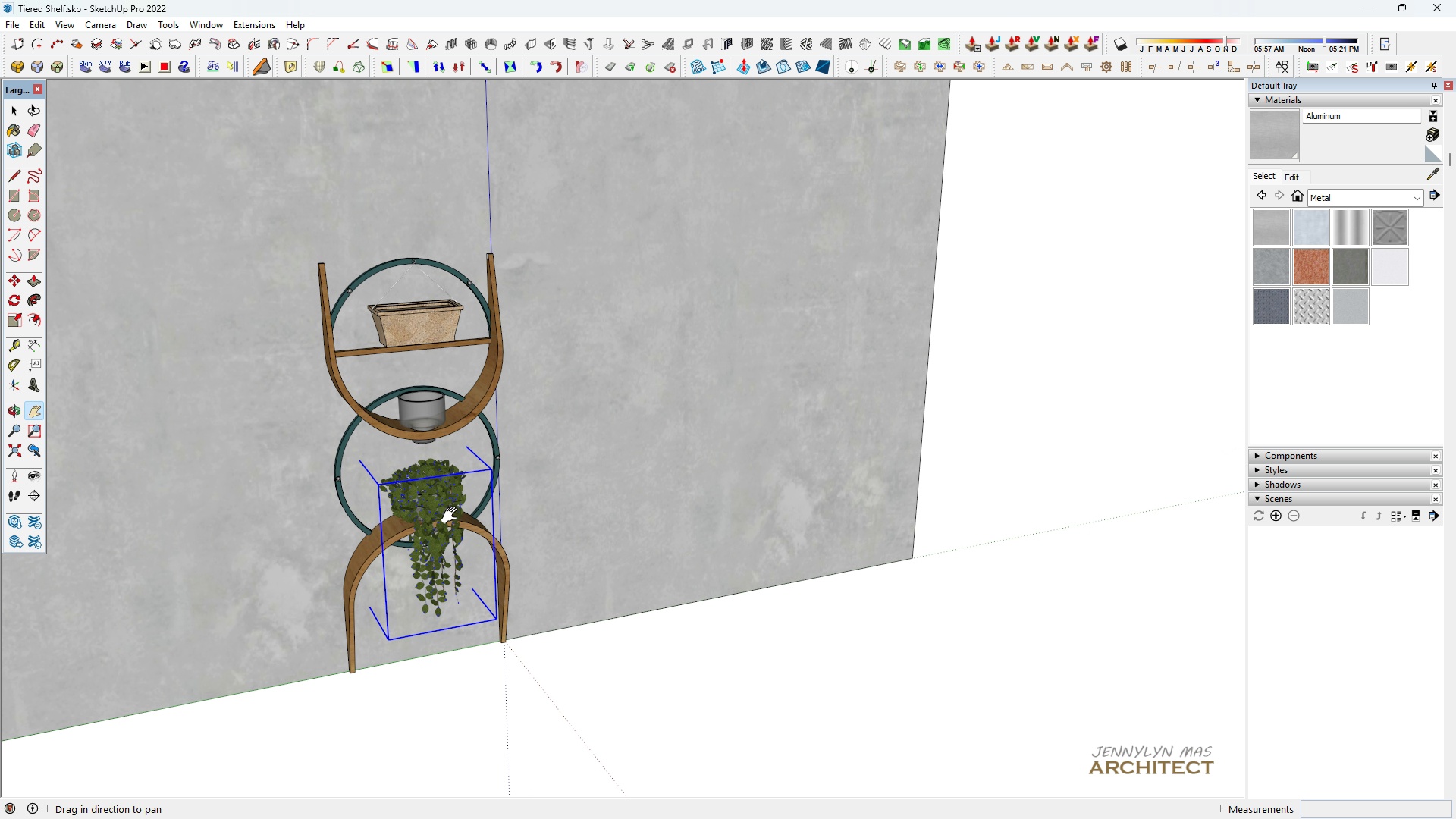 
type( hh)
 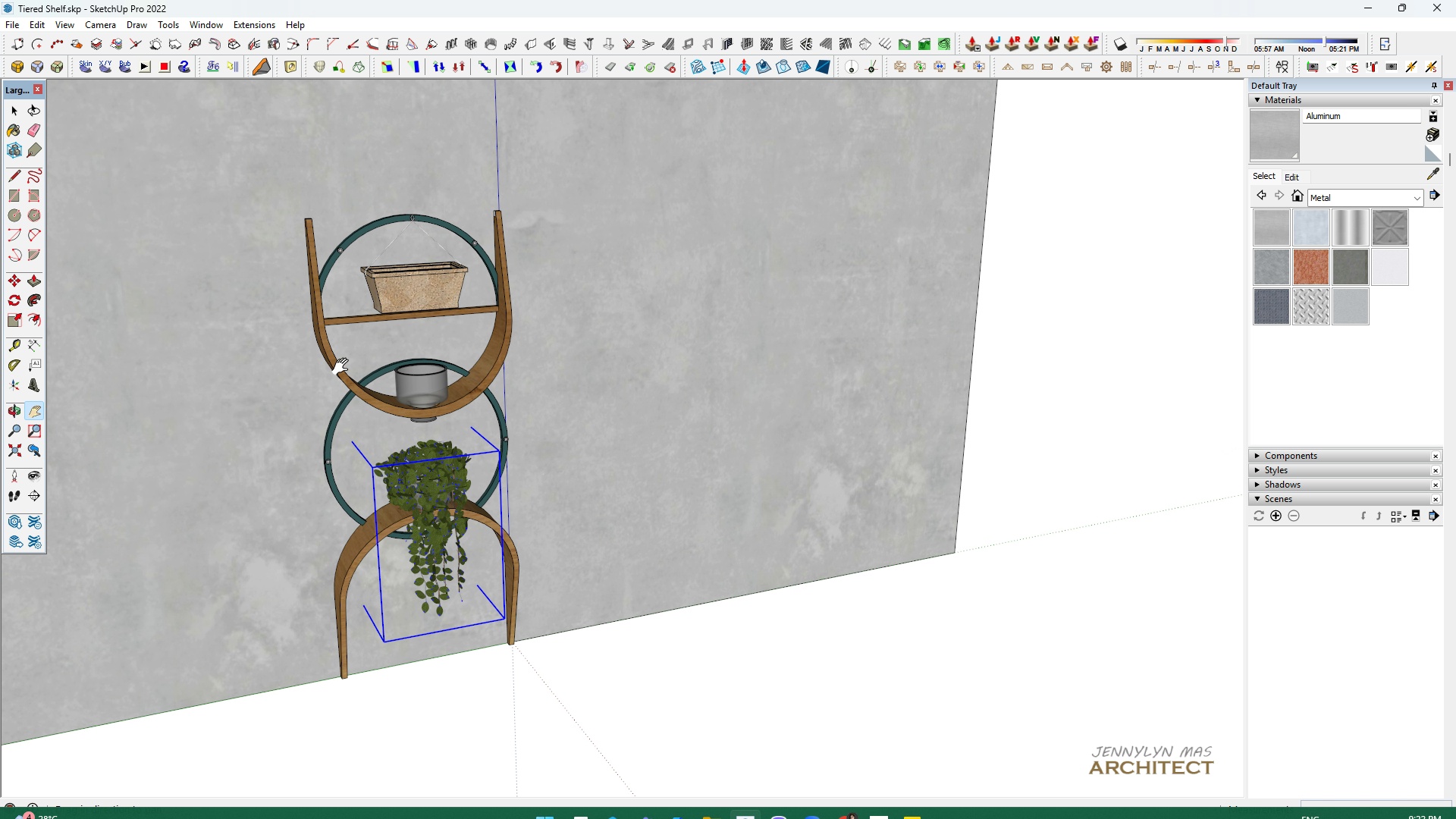 
left_click_drag(start_coordinate=[431, 408], to_coordinate=[446, 513])
 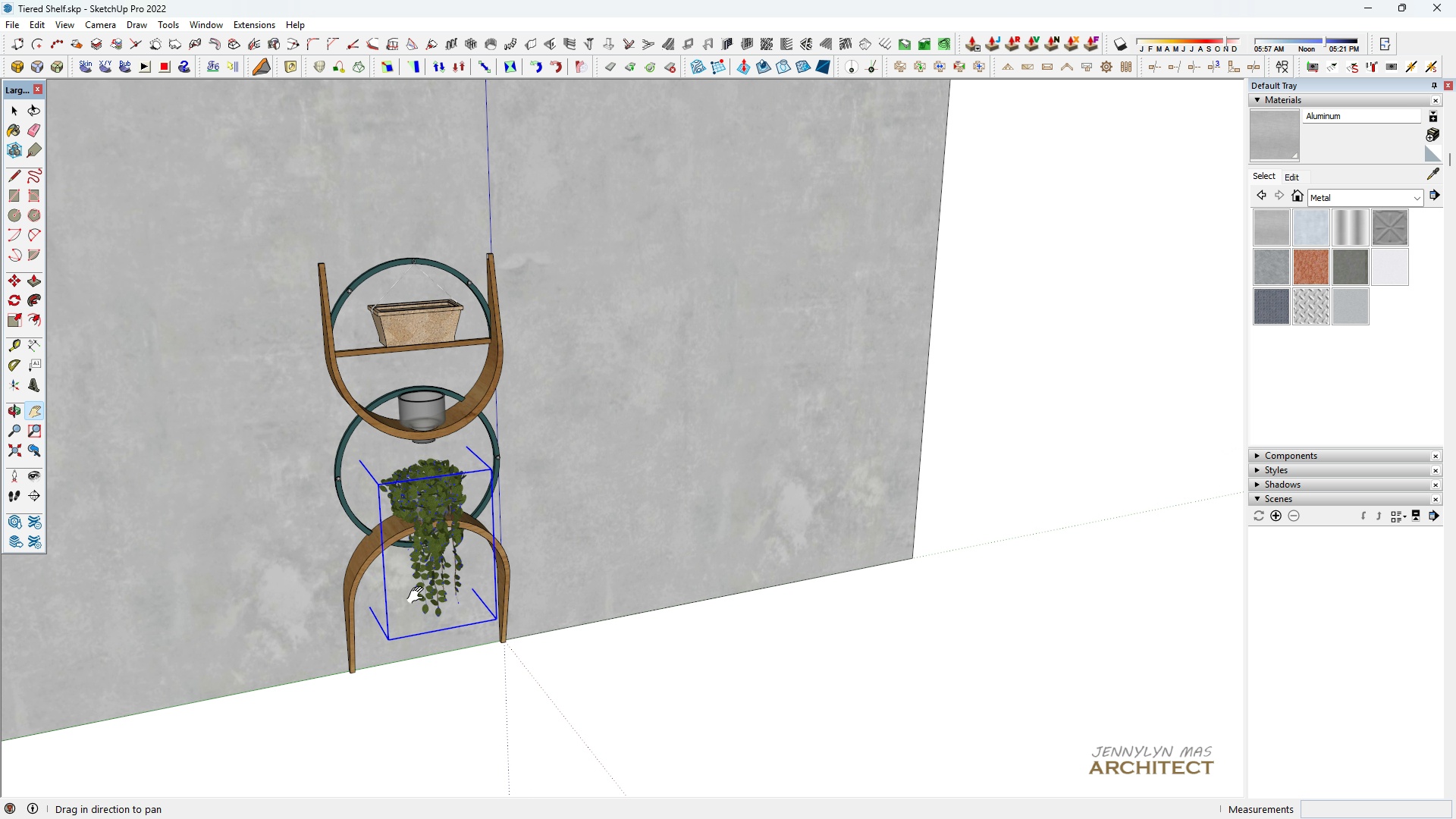 
scroll: coordinate [425, 623], scroll_direction: up, amount: 1.0
 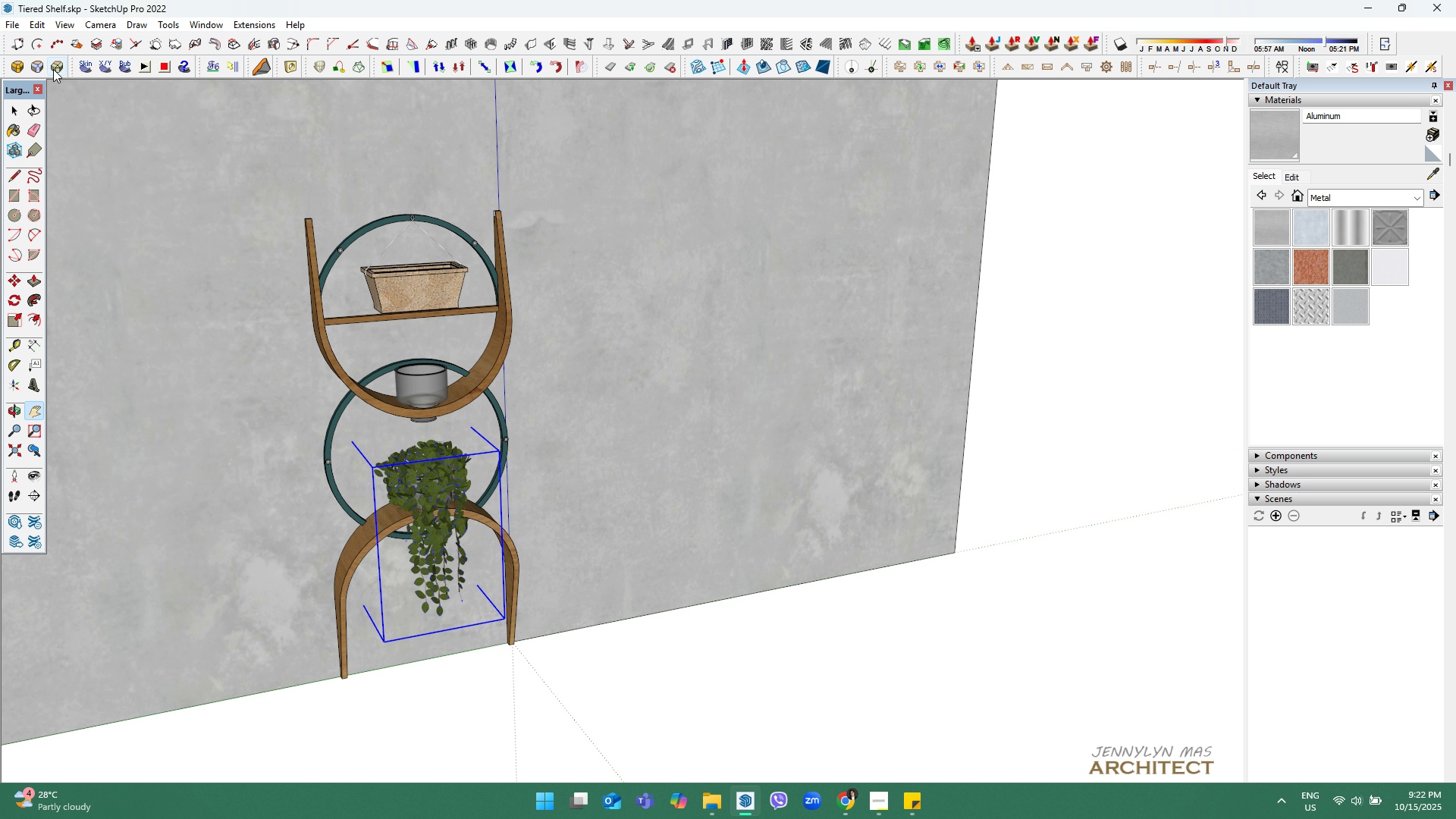 
mouse_move([39, 52])
 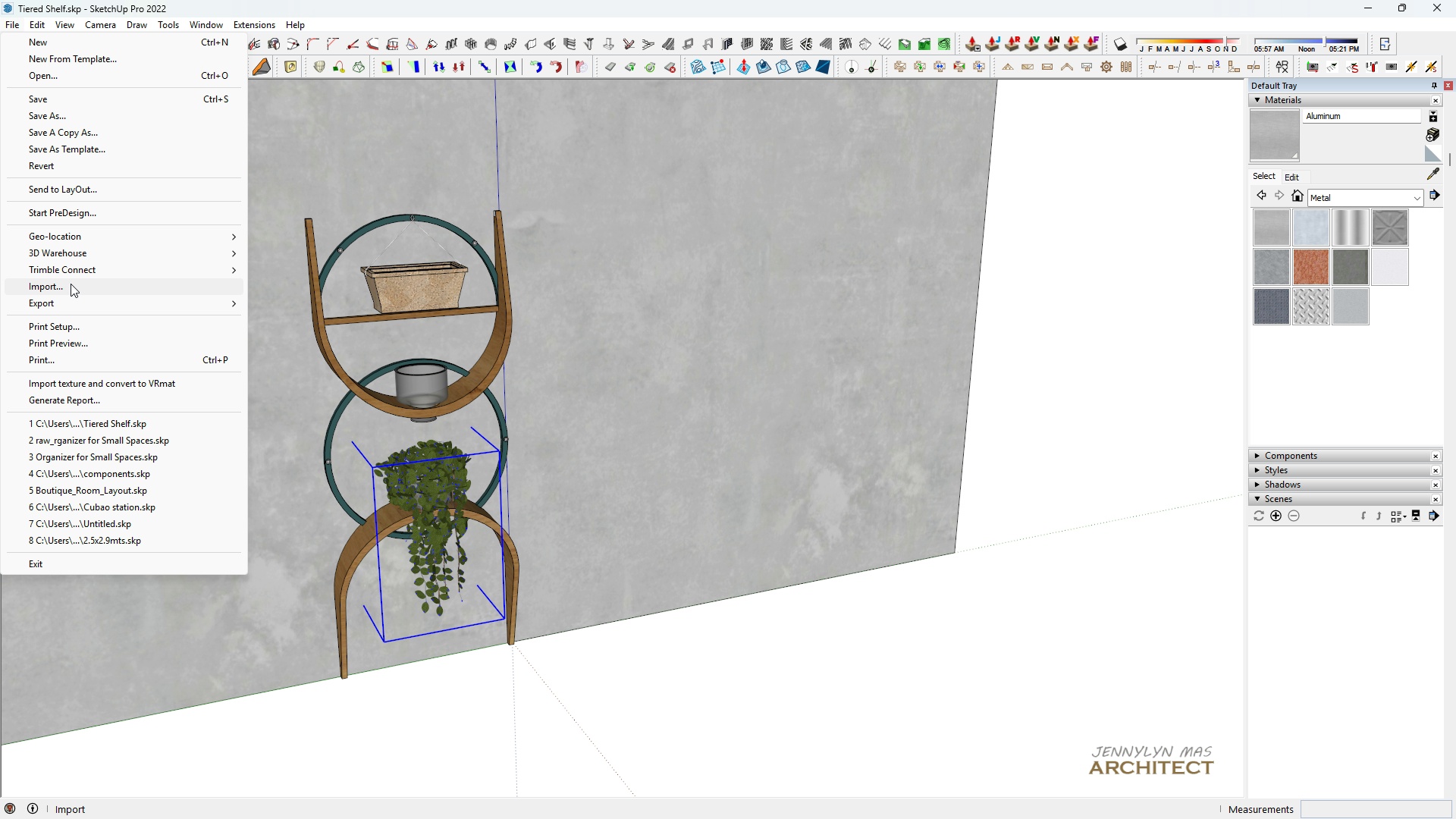 
left_click([71, 284])
 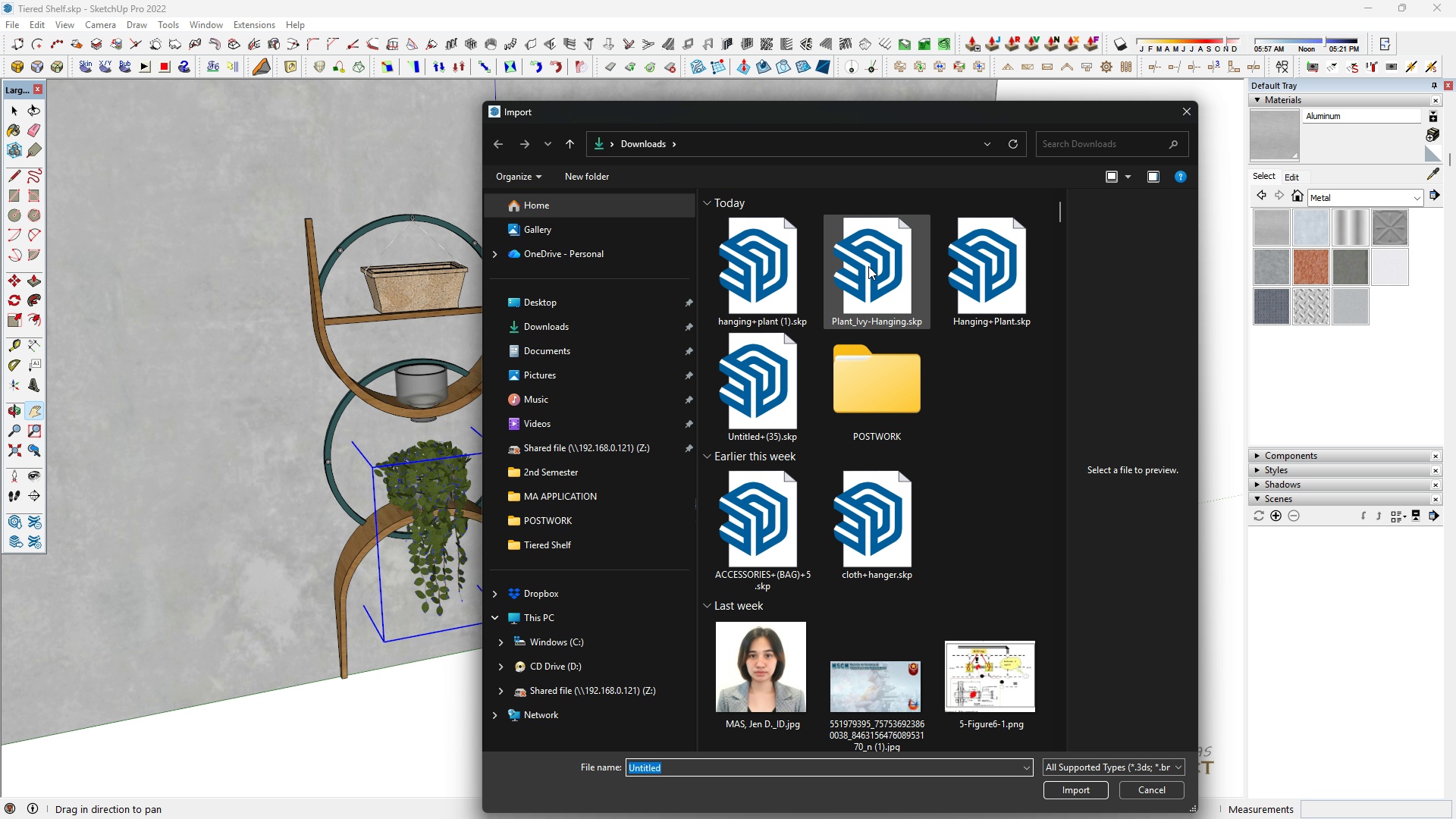 
double_click([868, 266])
 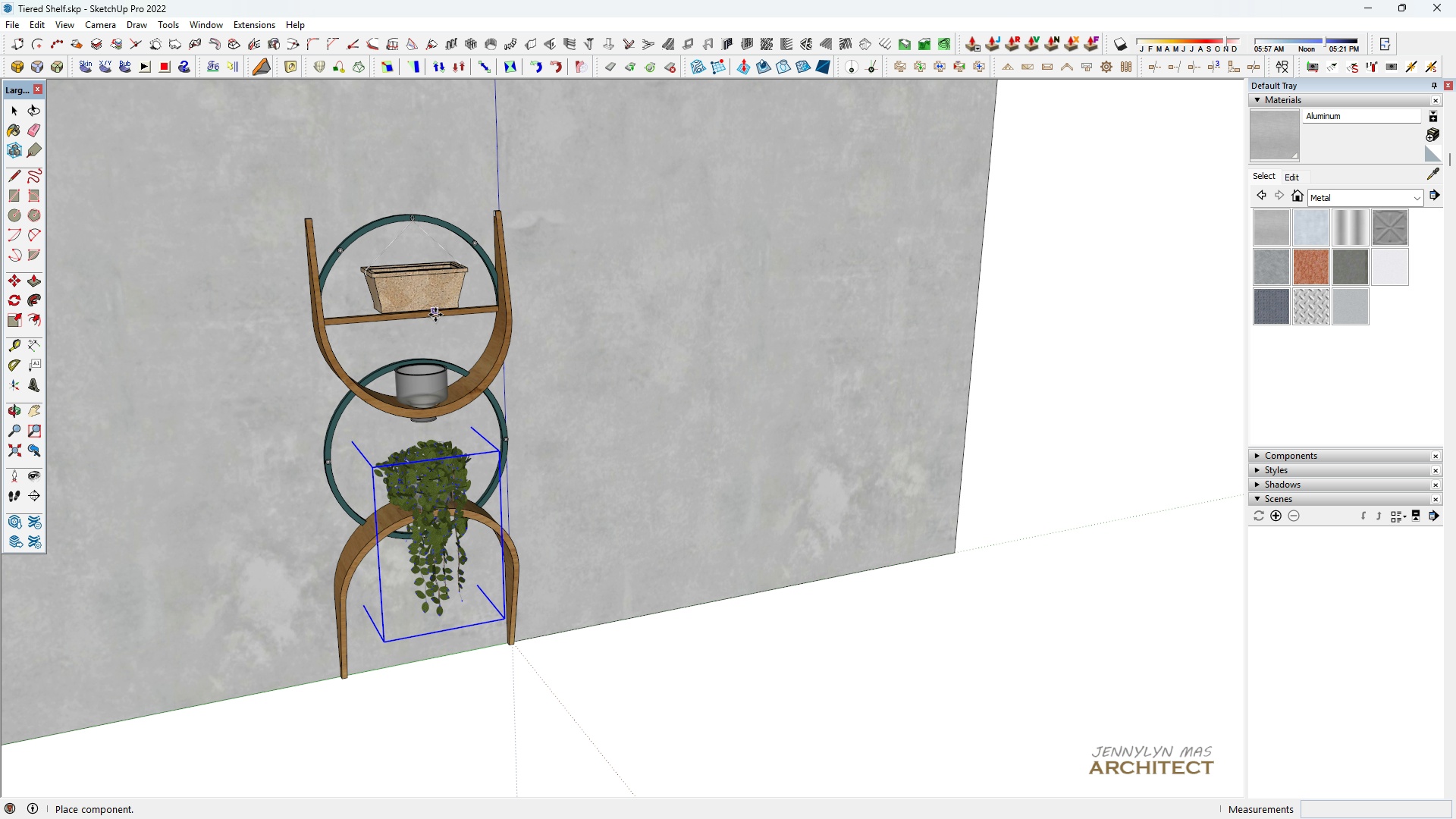 
scroll: coordinate [506, 511], scroll_direction: down, amount: 18.0
 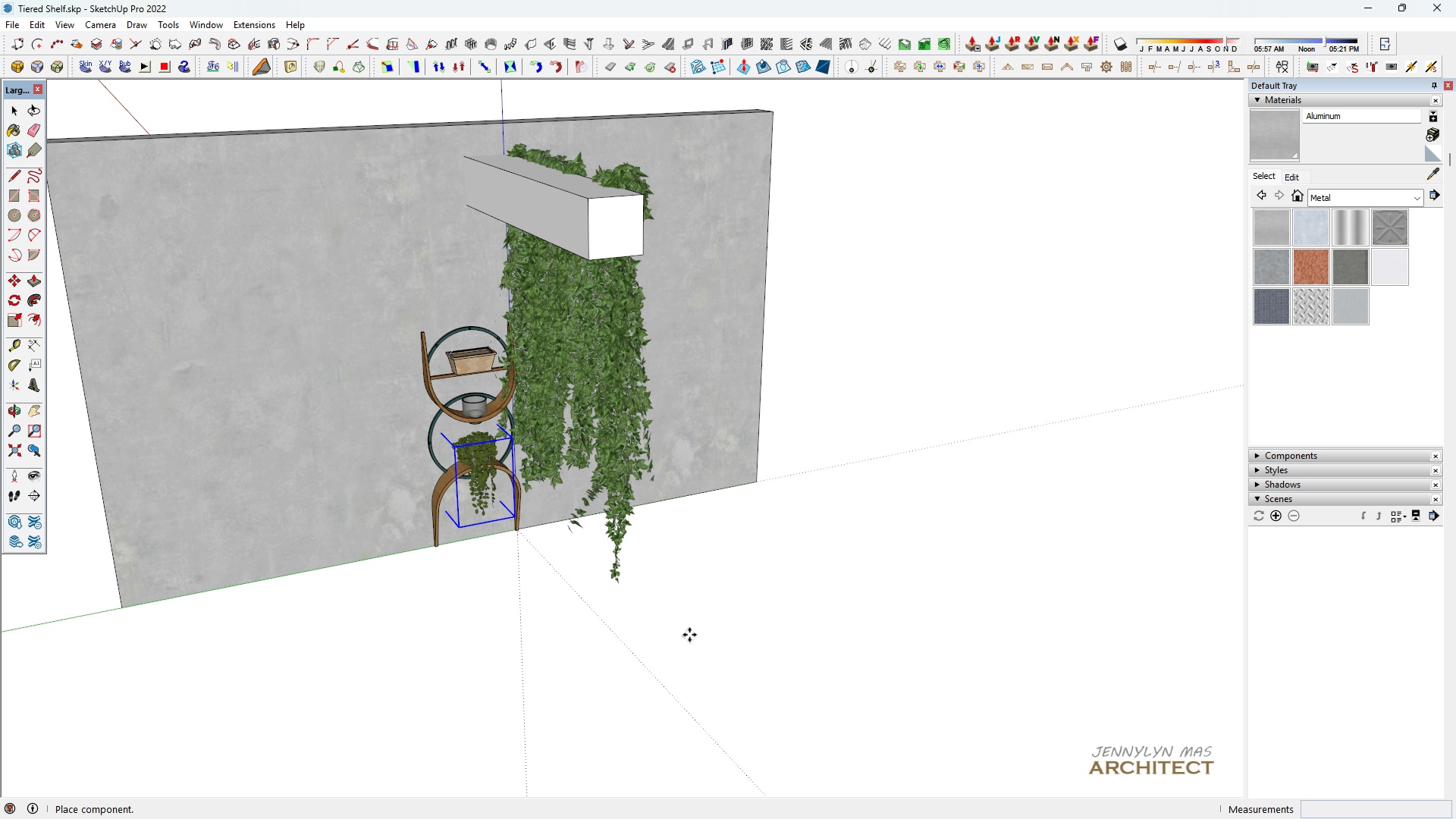 
scroll: coordinate [596, 351], scroll_direction: up, amount: 5.0
 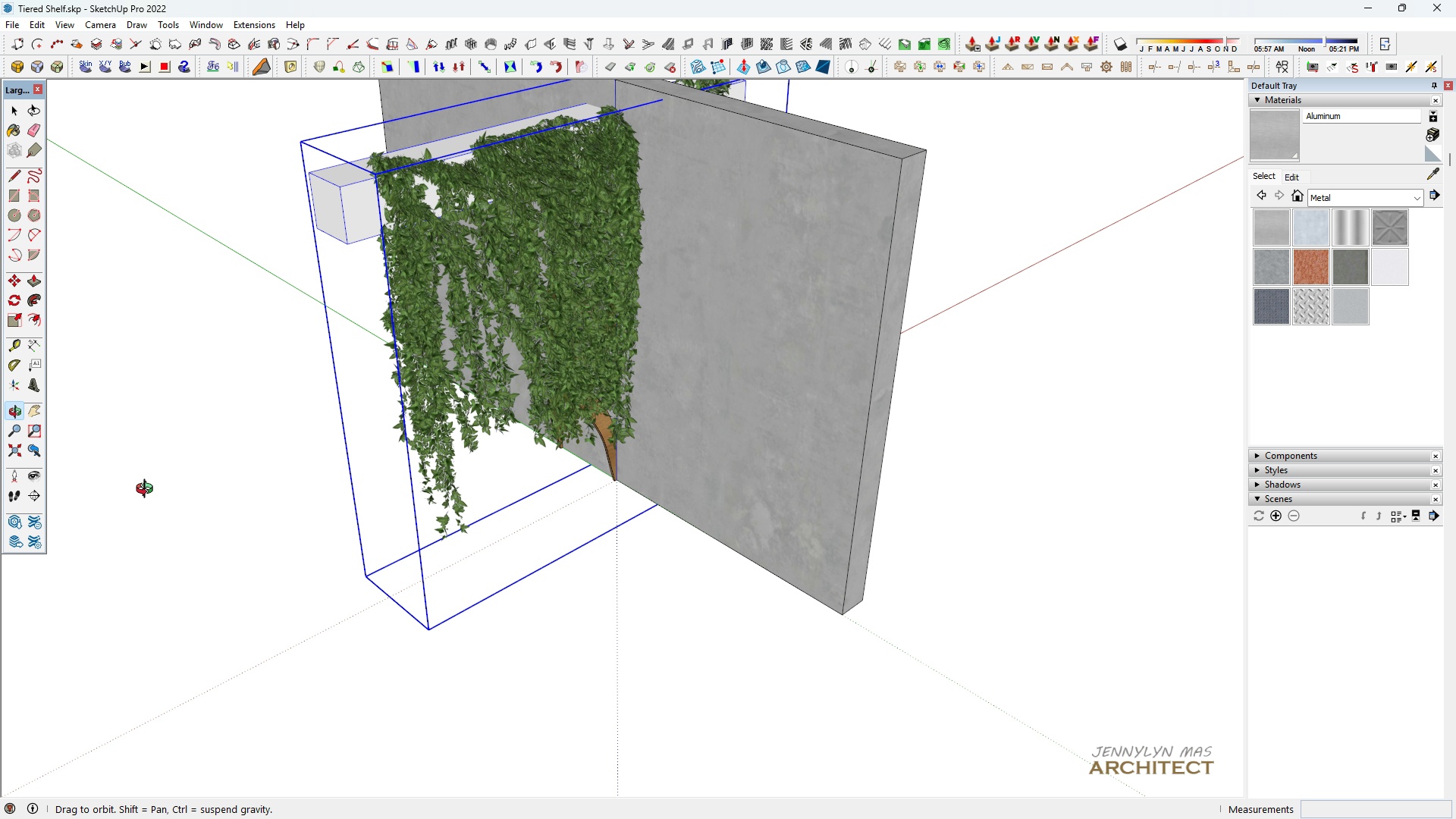 
key(Space)
 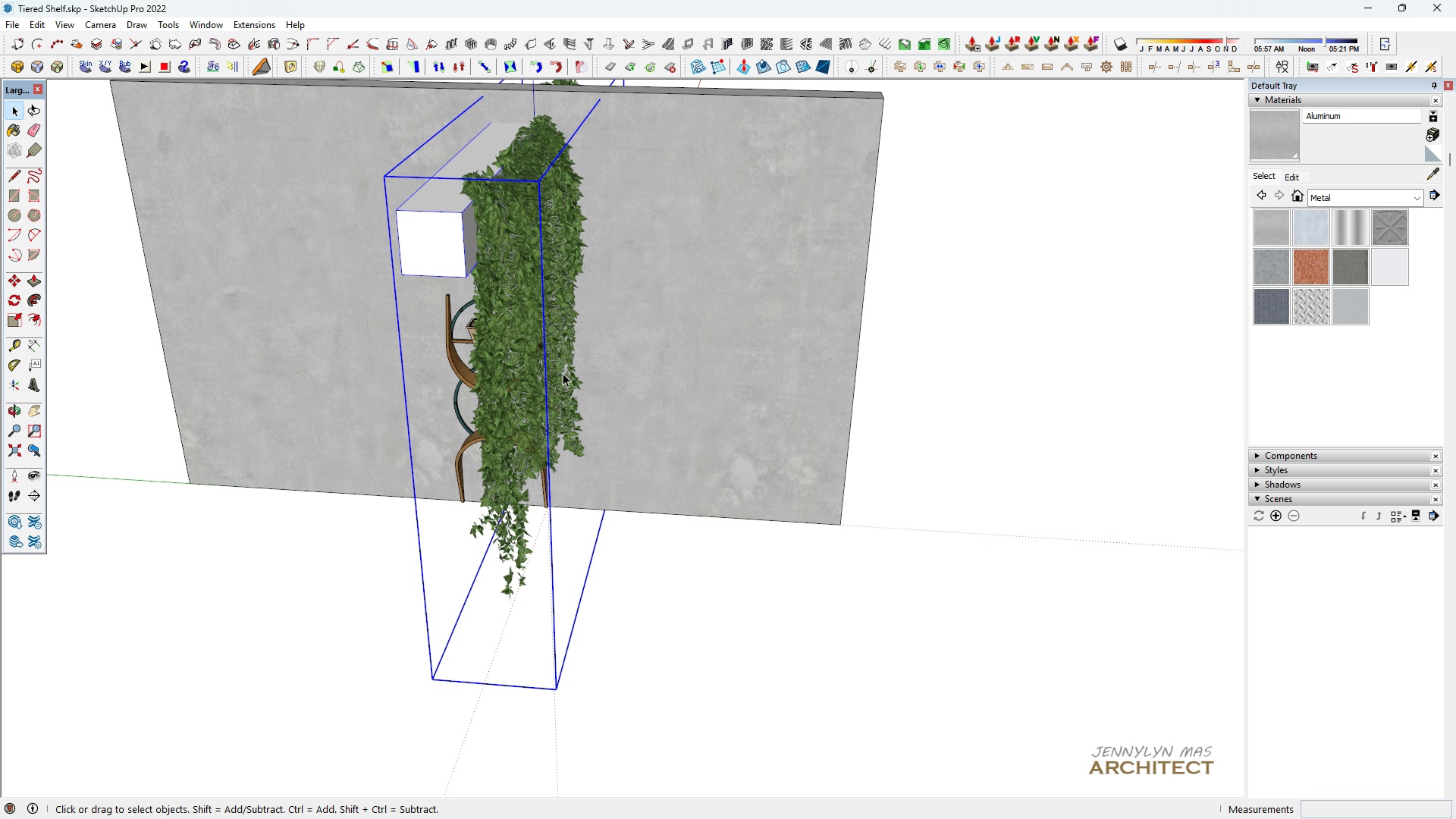 
double_click([563, 372])
 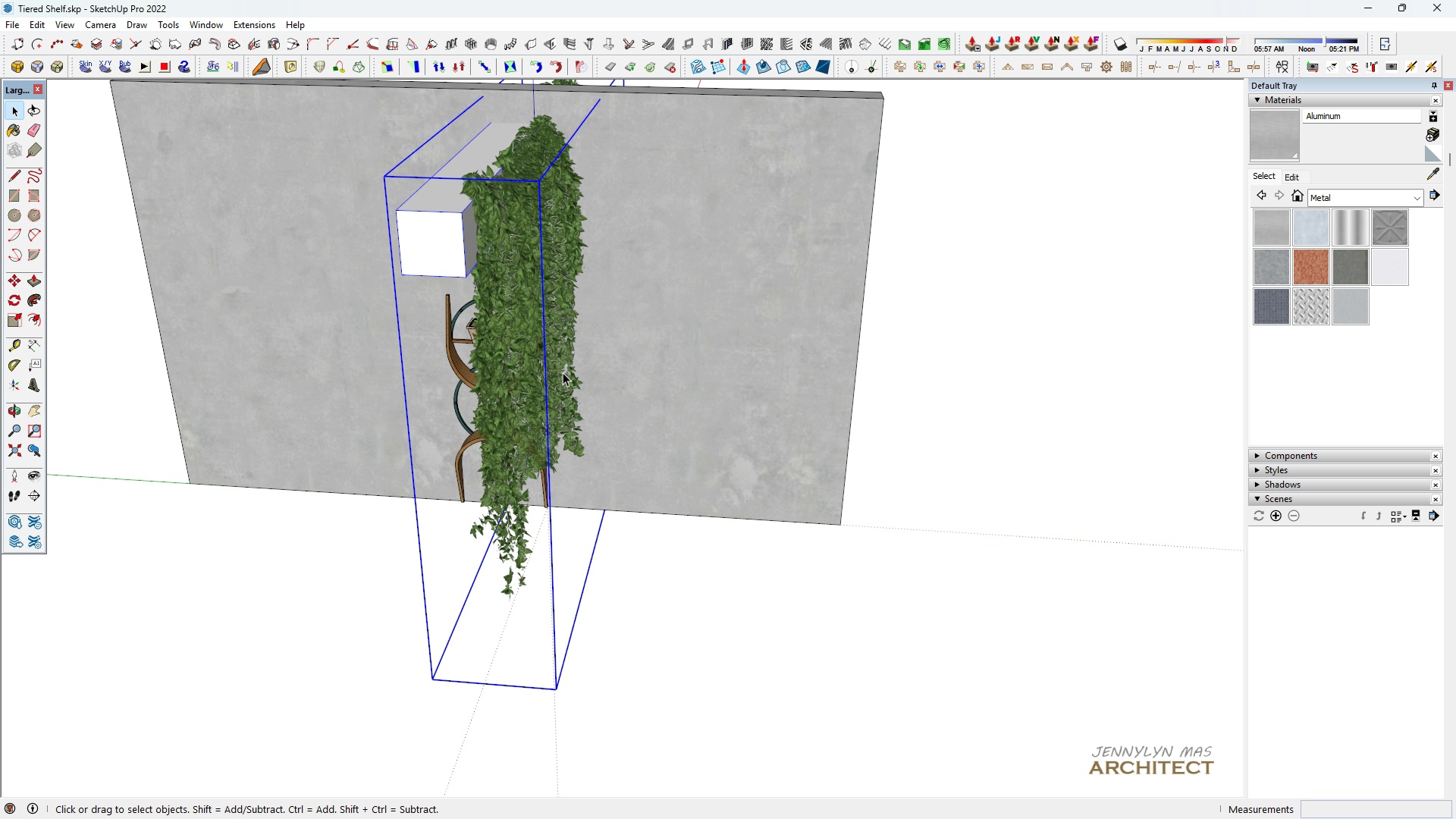 
triple_click([563, 372])
 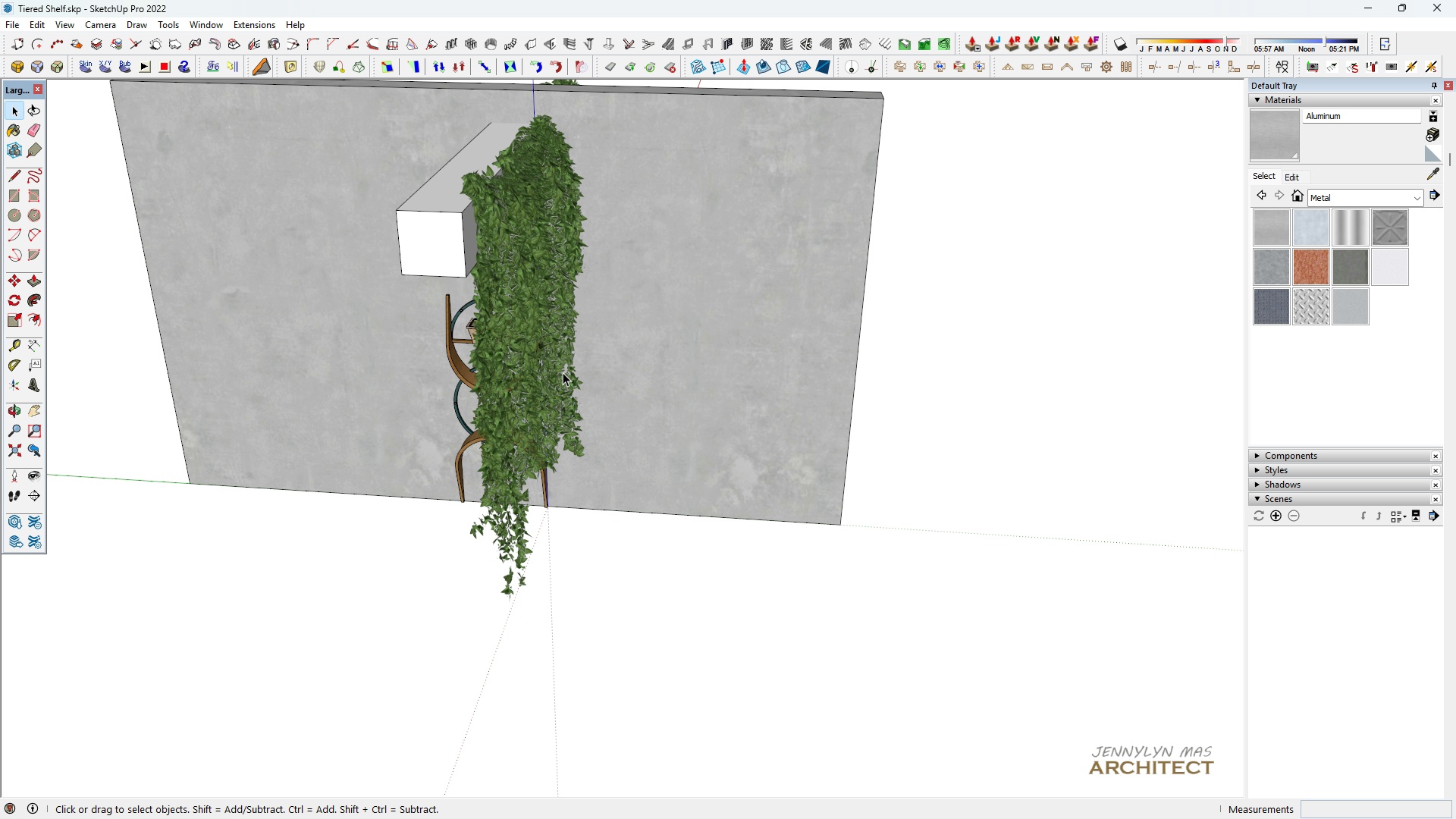 
key(Escape)
 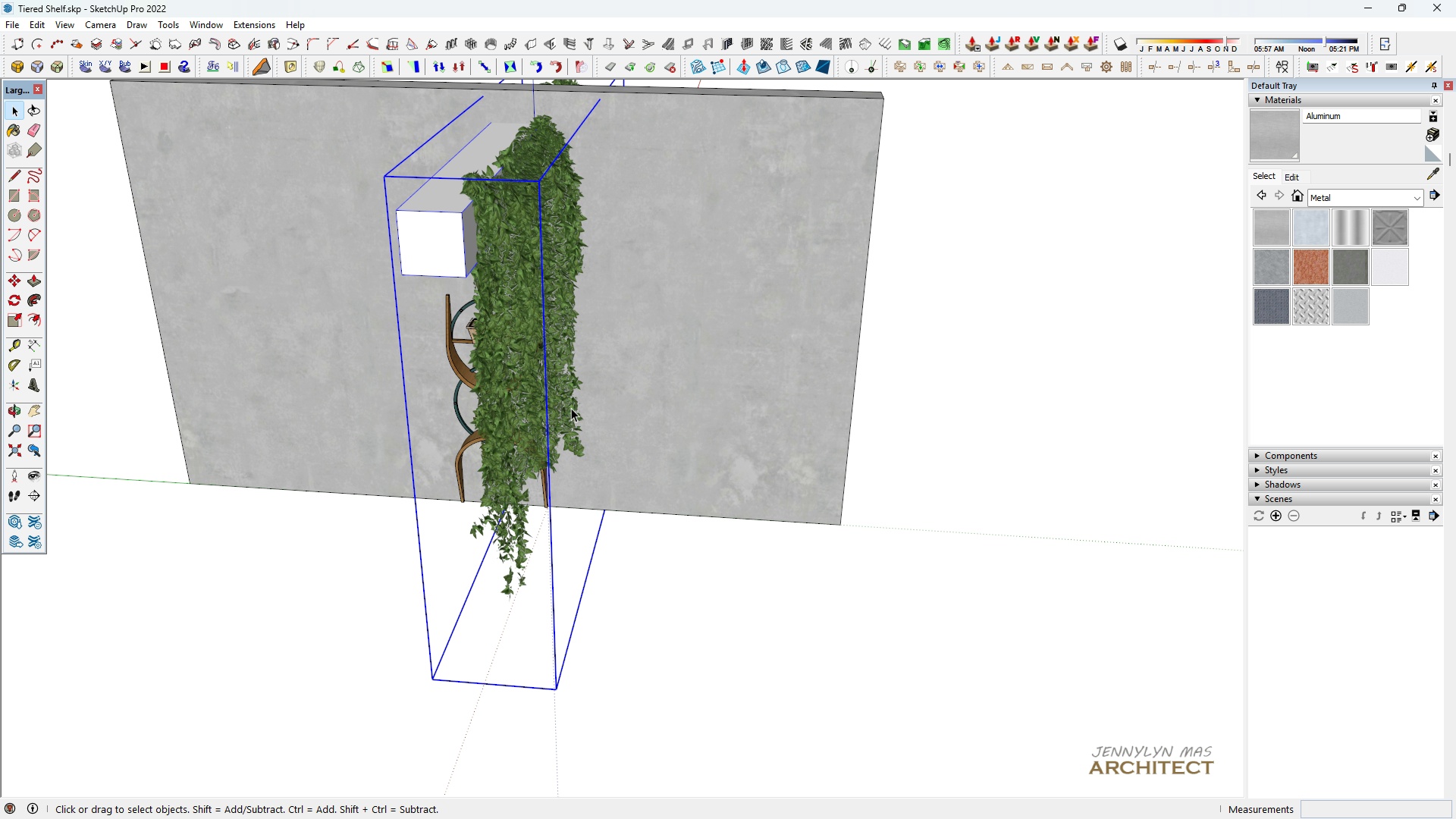 
left_click([563, 372])
 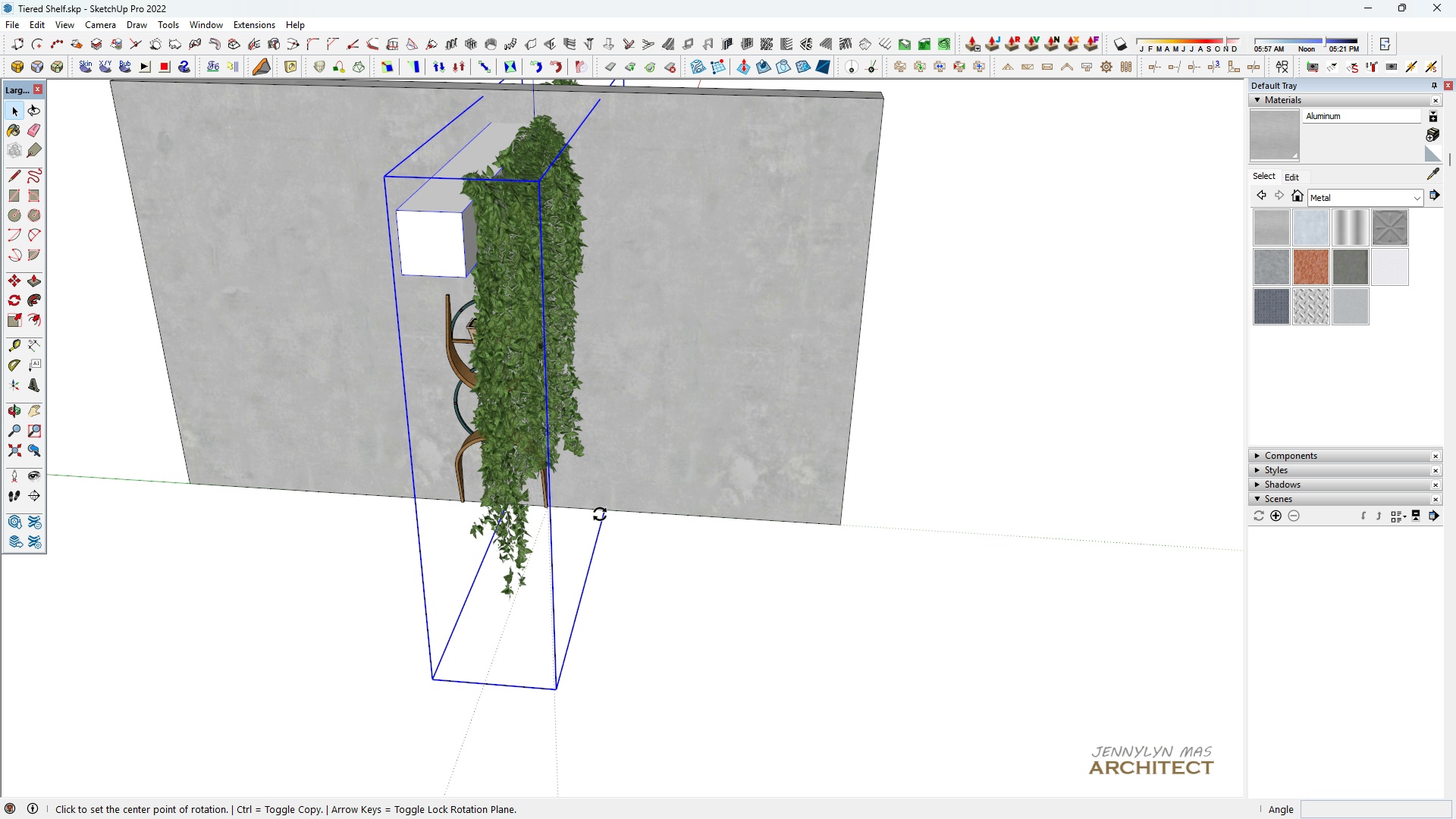 
key(Q)
 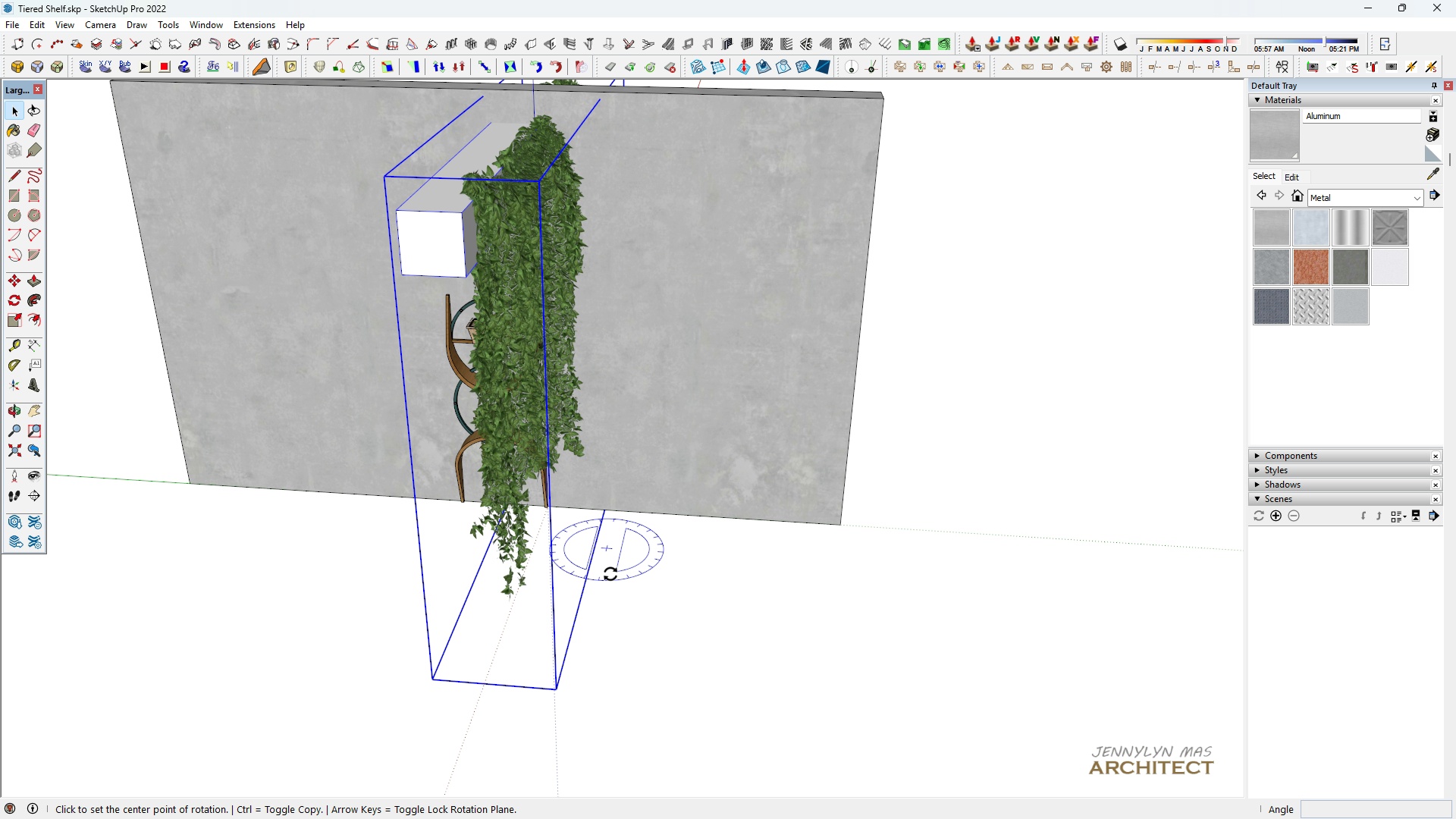 
left_click([610, 574])
 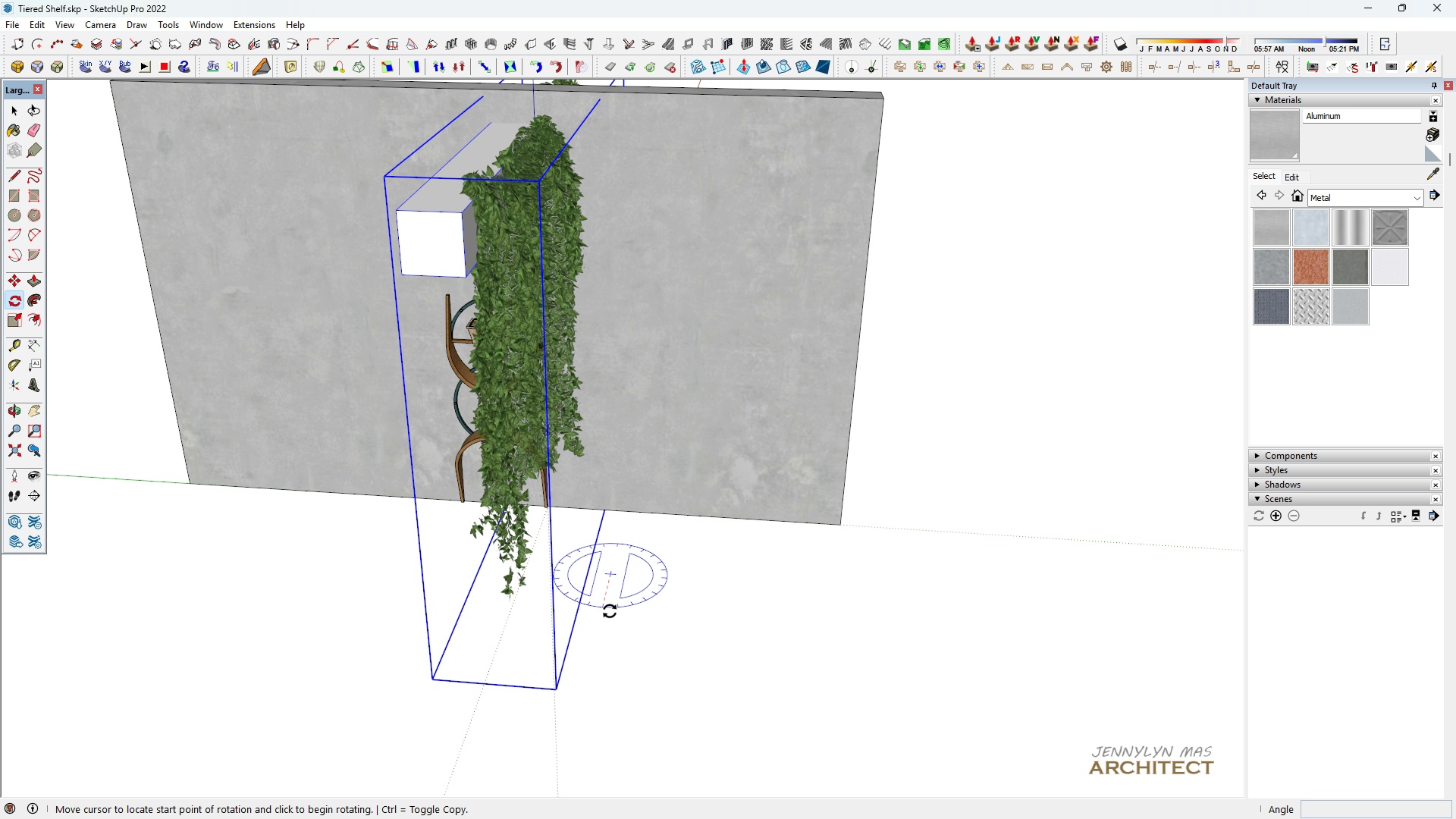 
left_click([610, 611])
 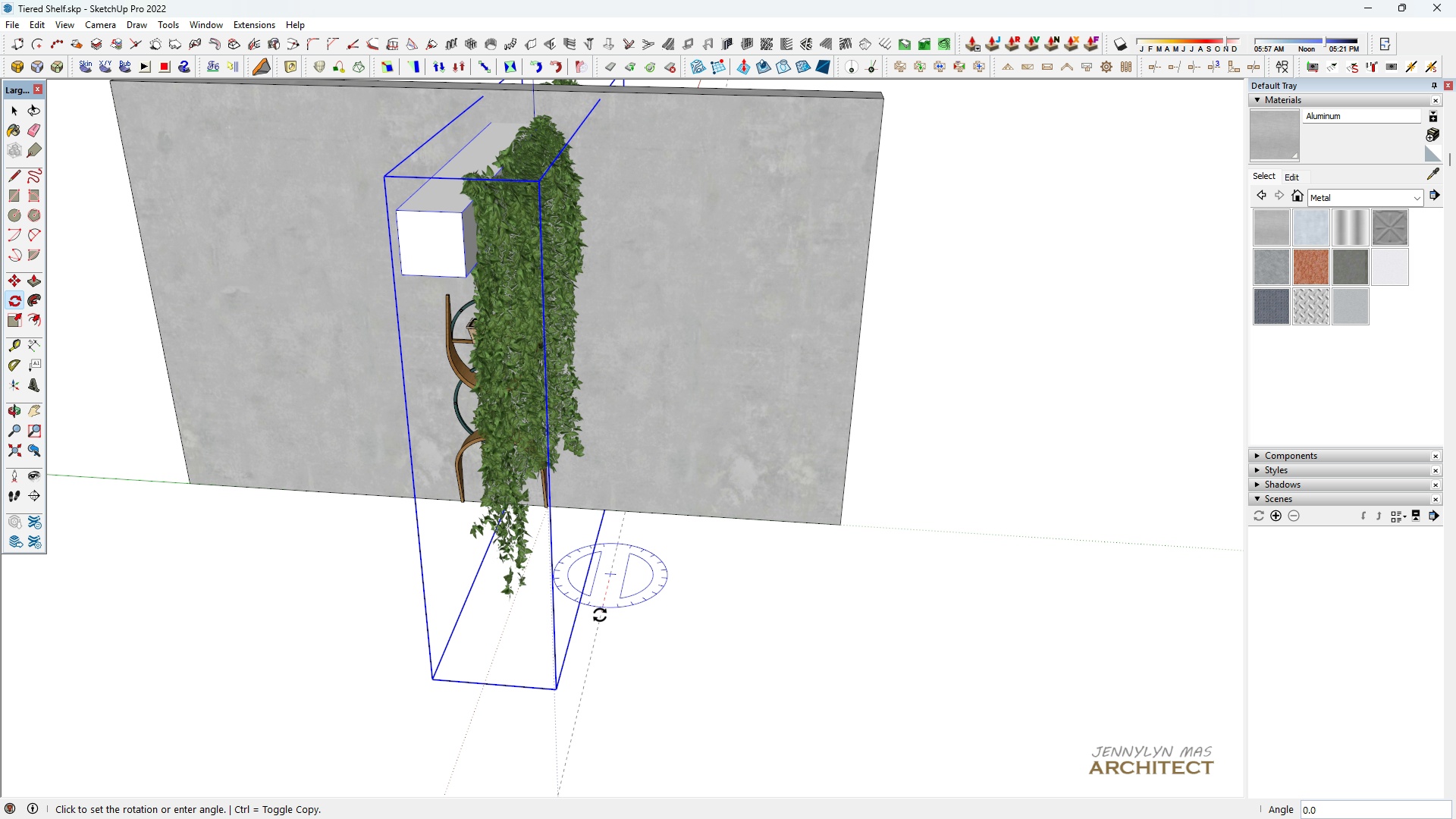 
type(90)
 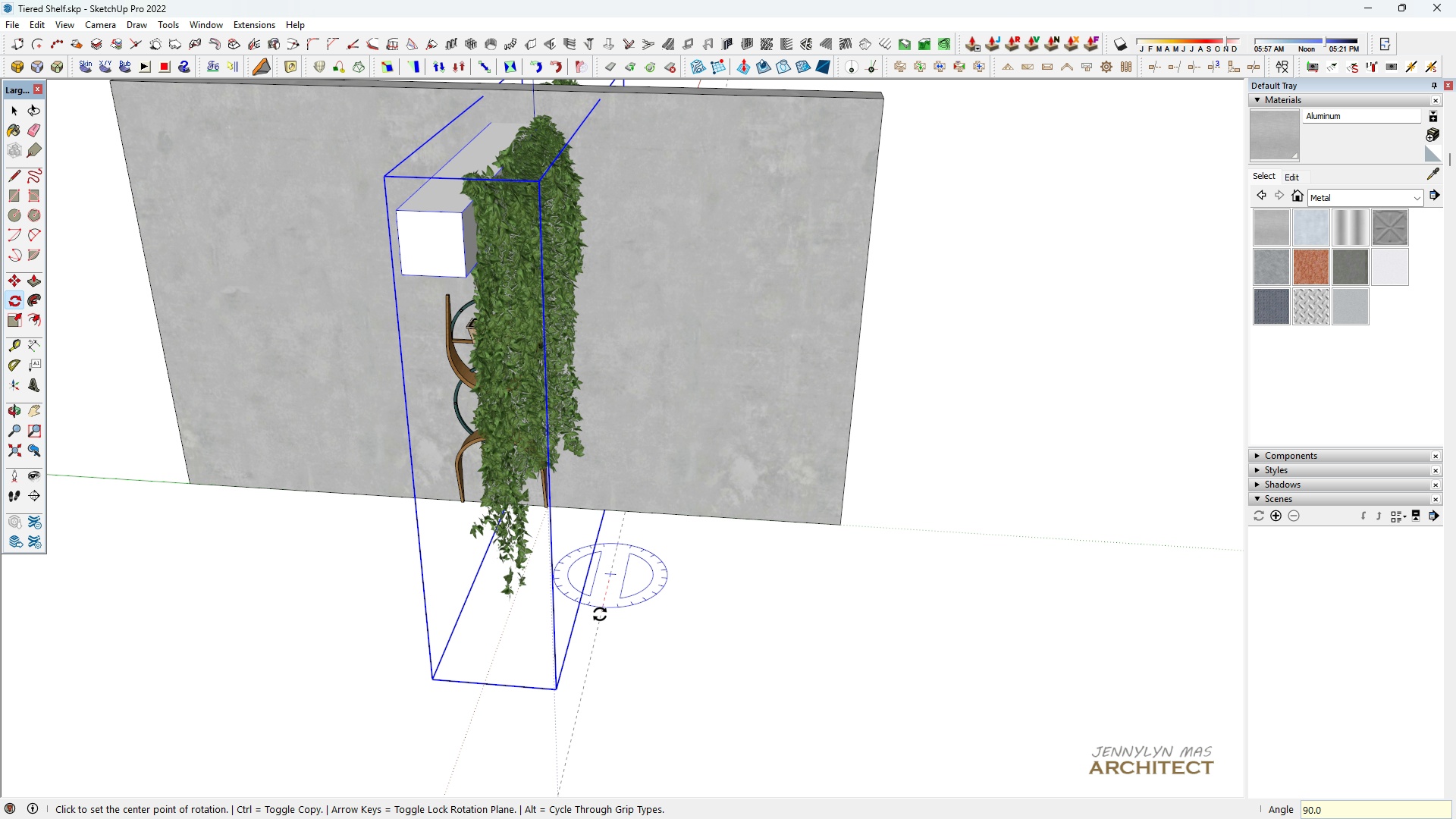 
key(Enter)
 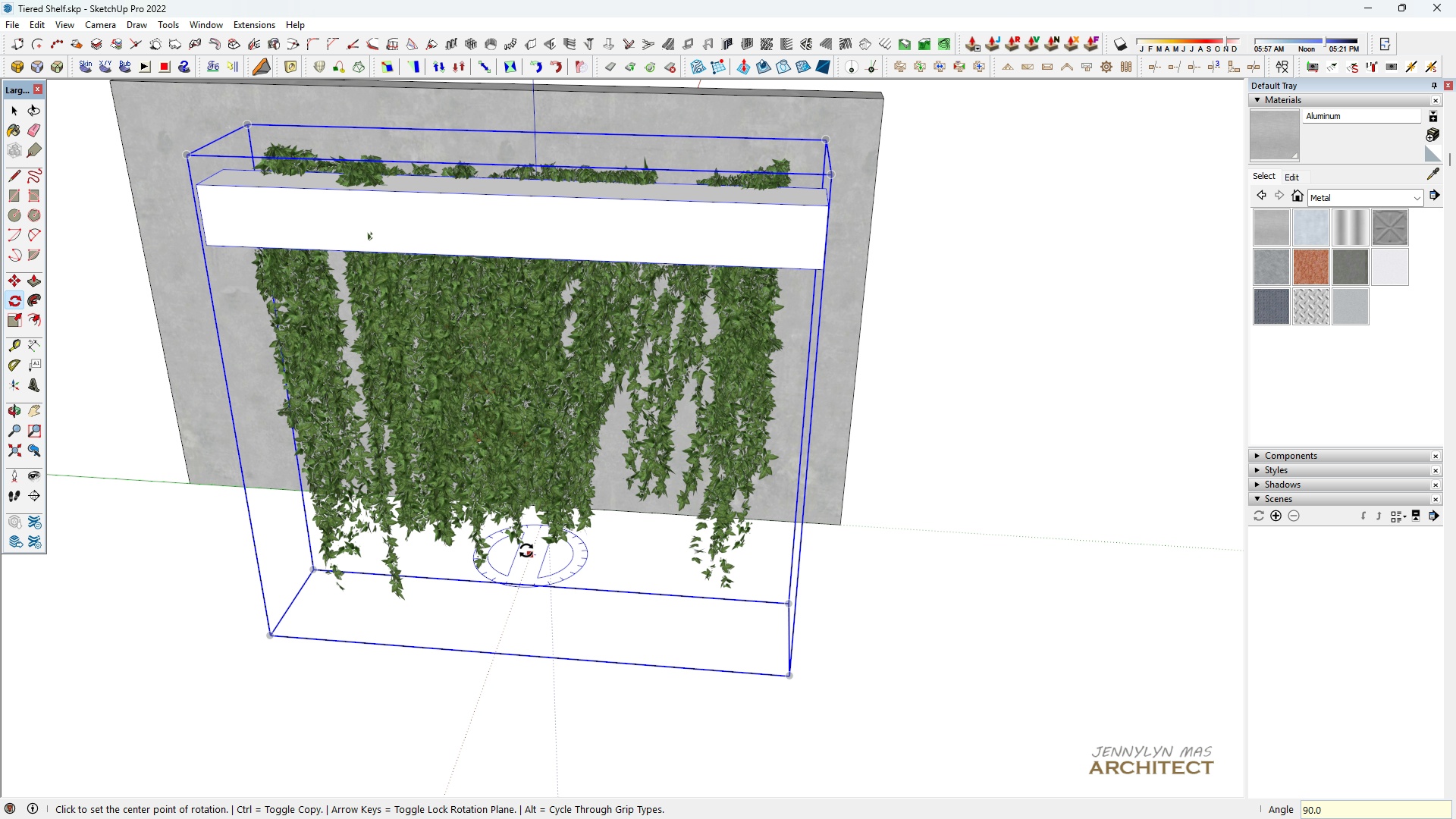 
key(Space)
 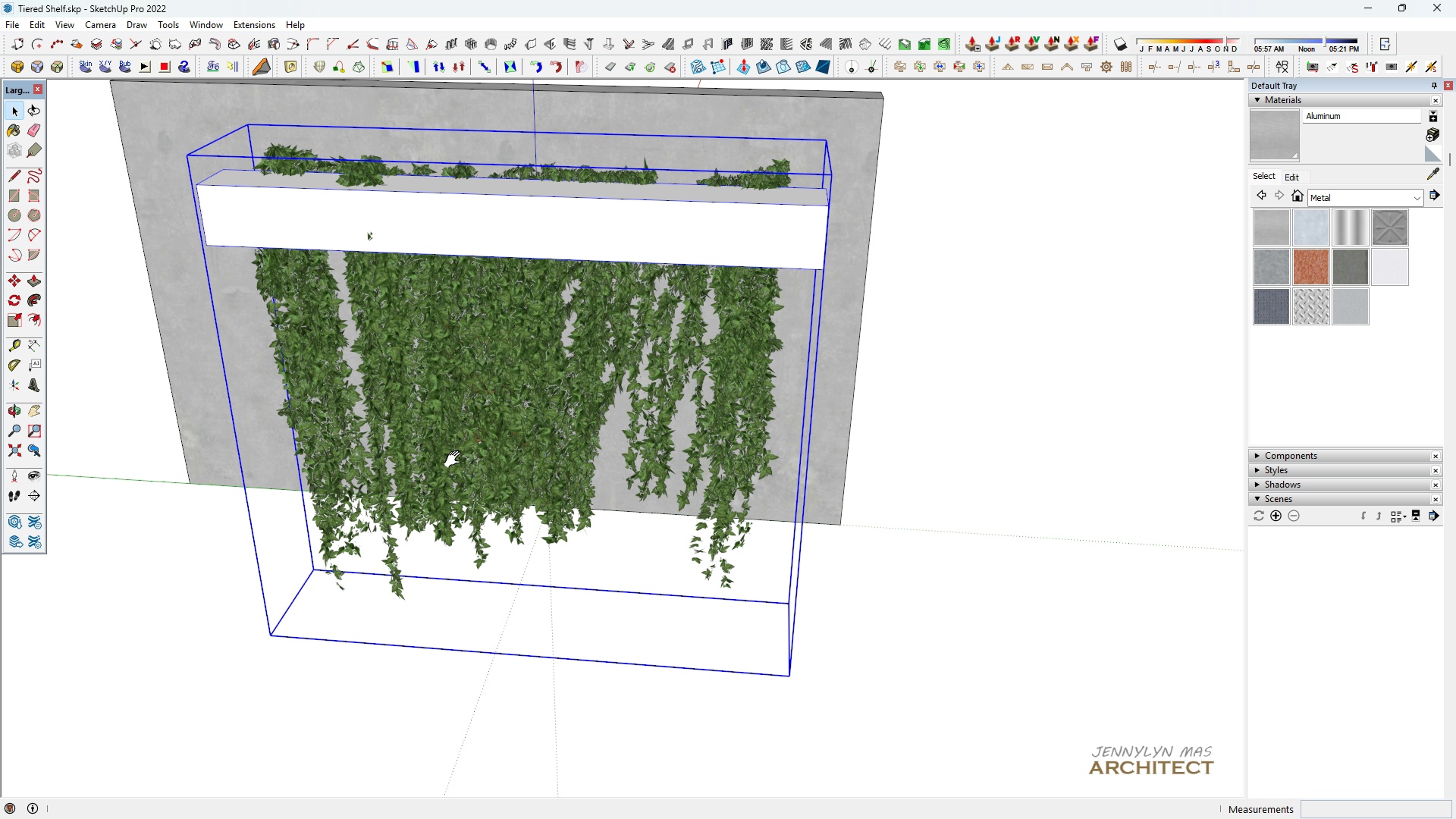 
key(H)
 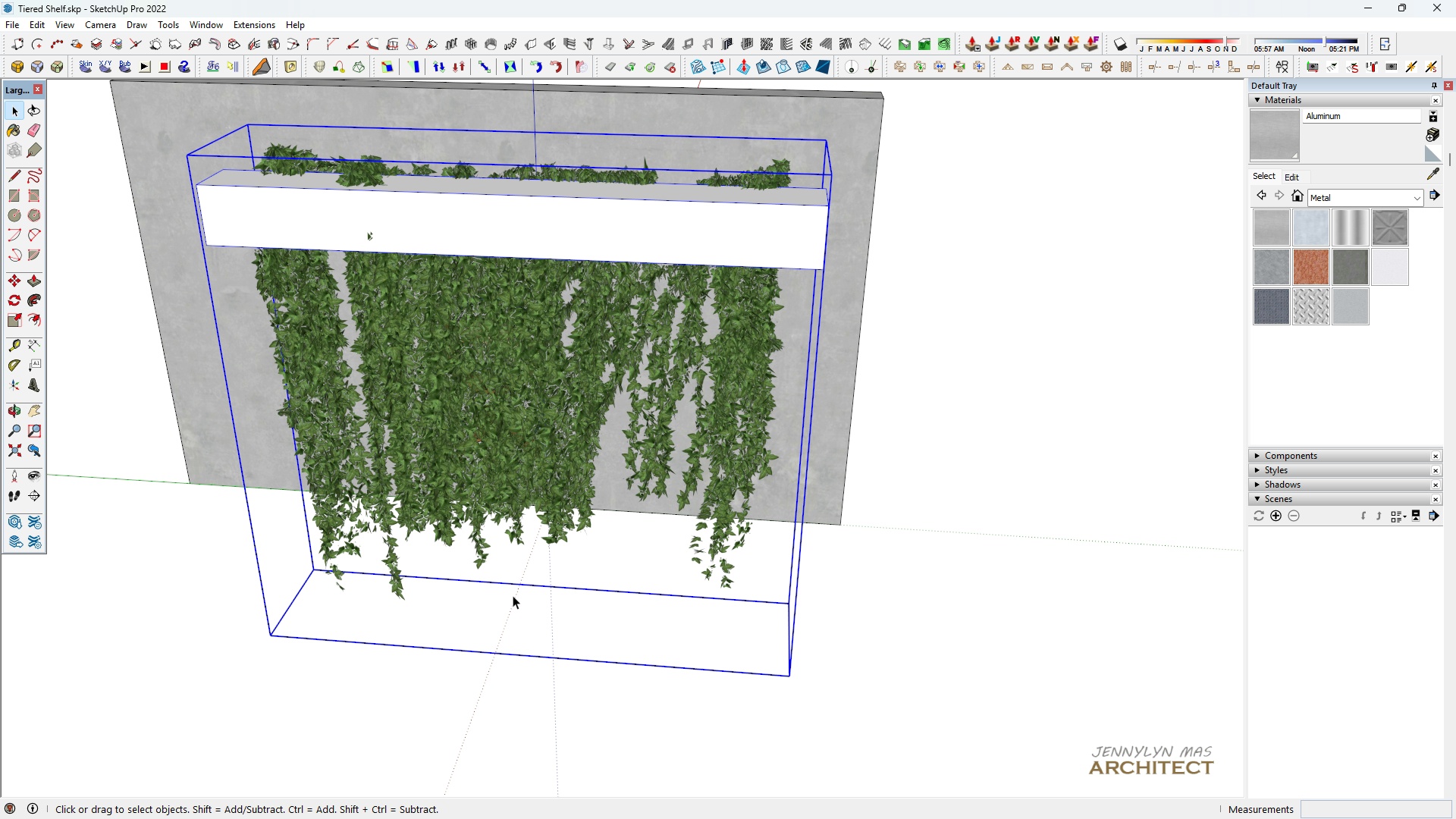 
key(Space)
 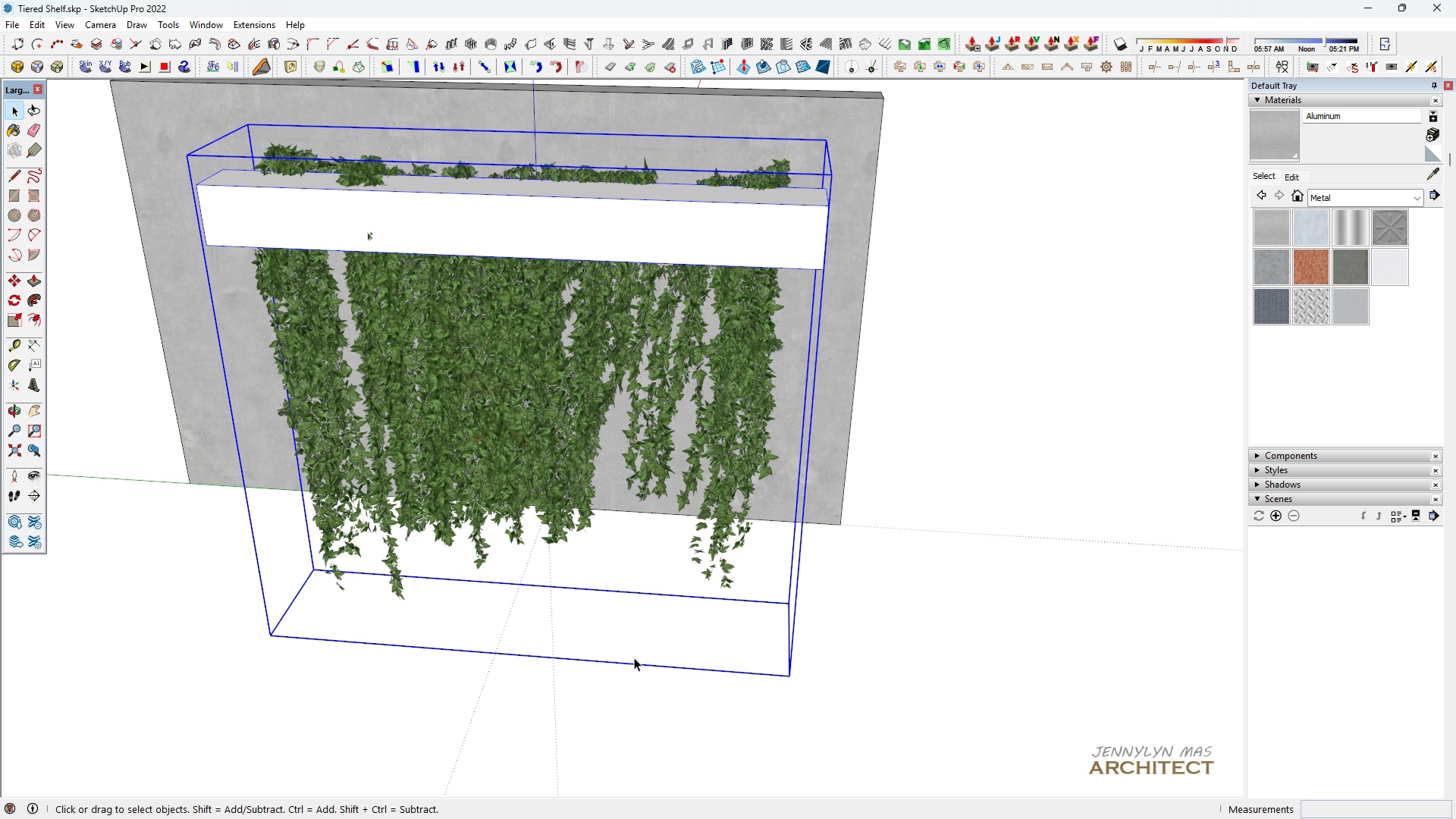 
key(Q)
 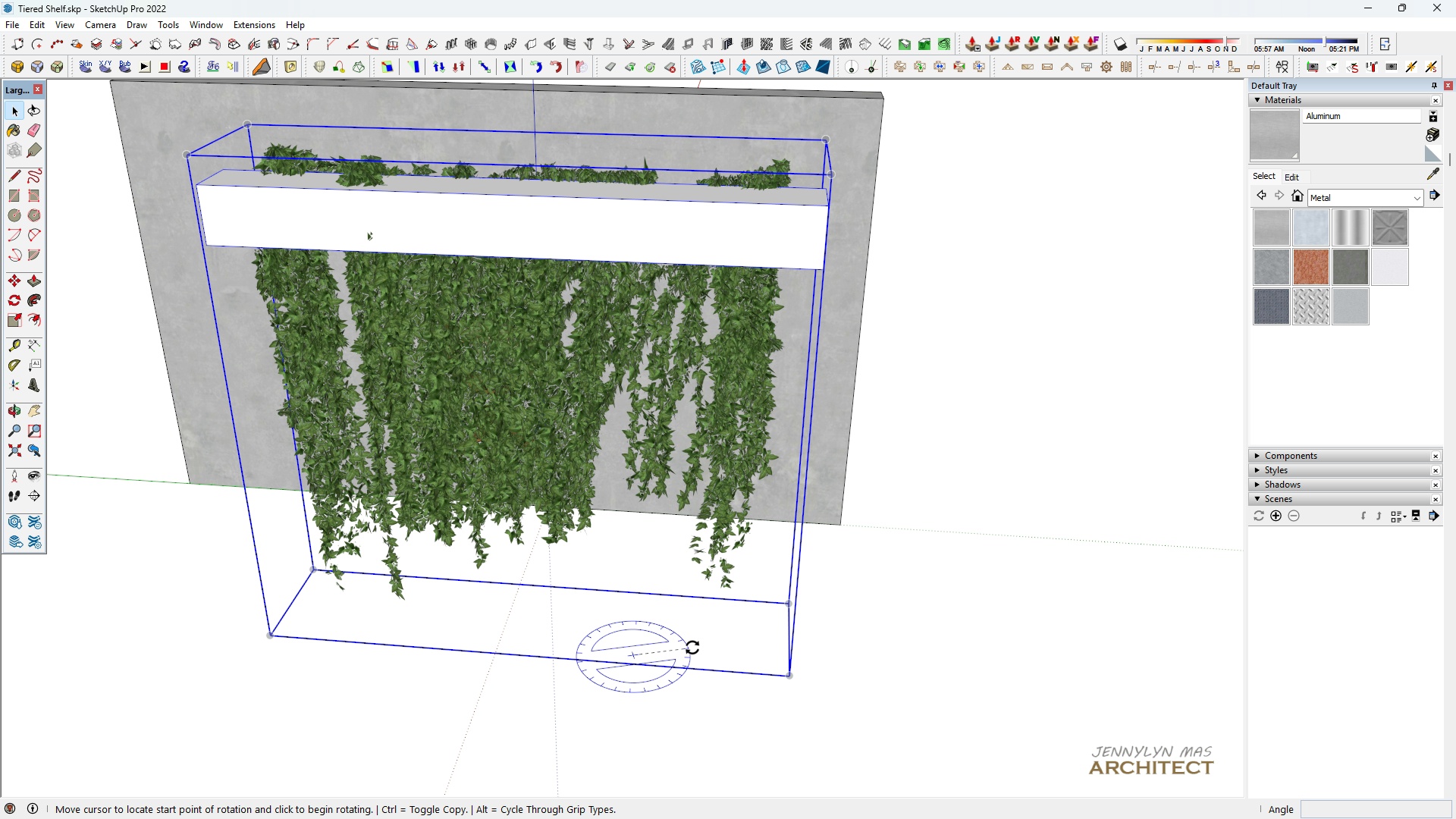 
double_click([692, 648])
 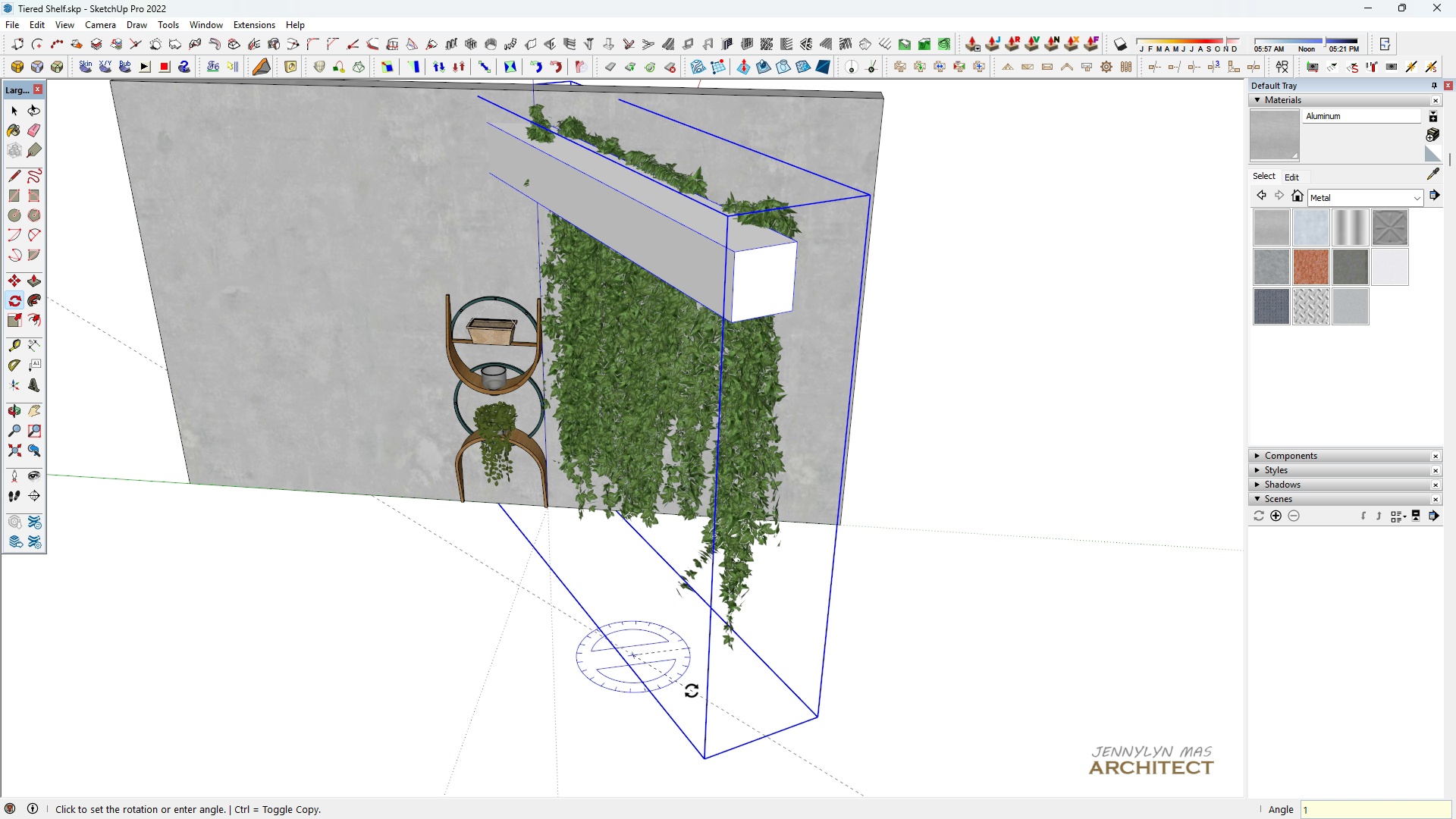 
type(180)
 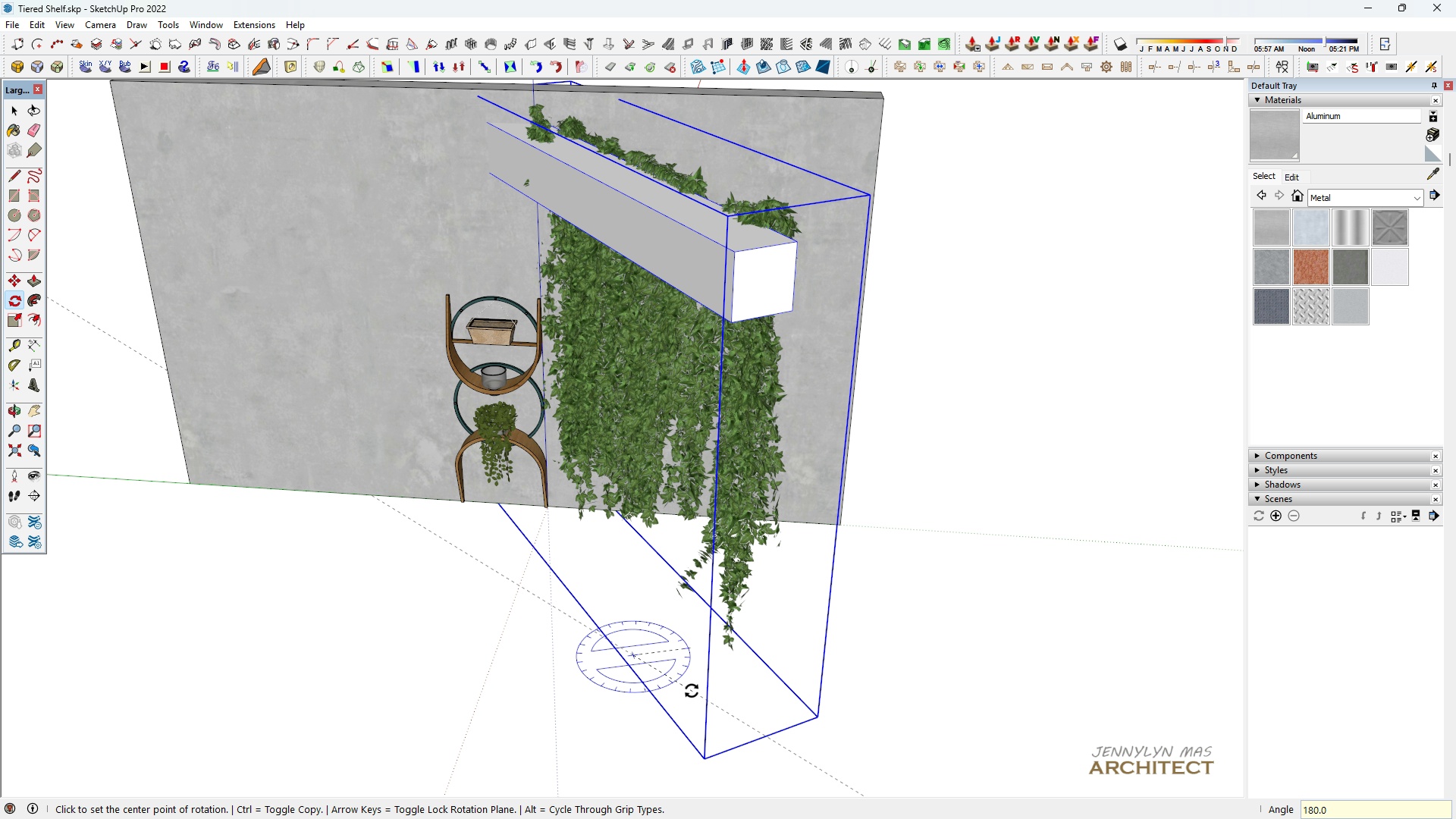 
key(Enter)
 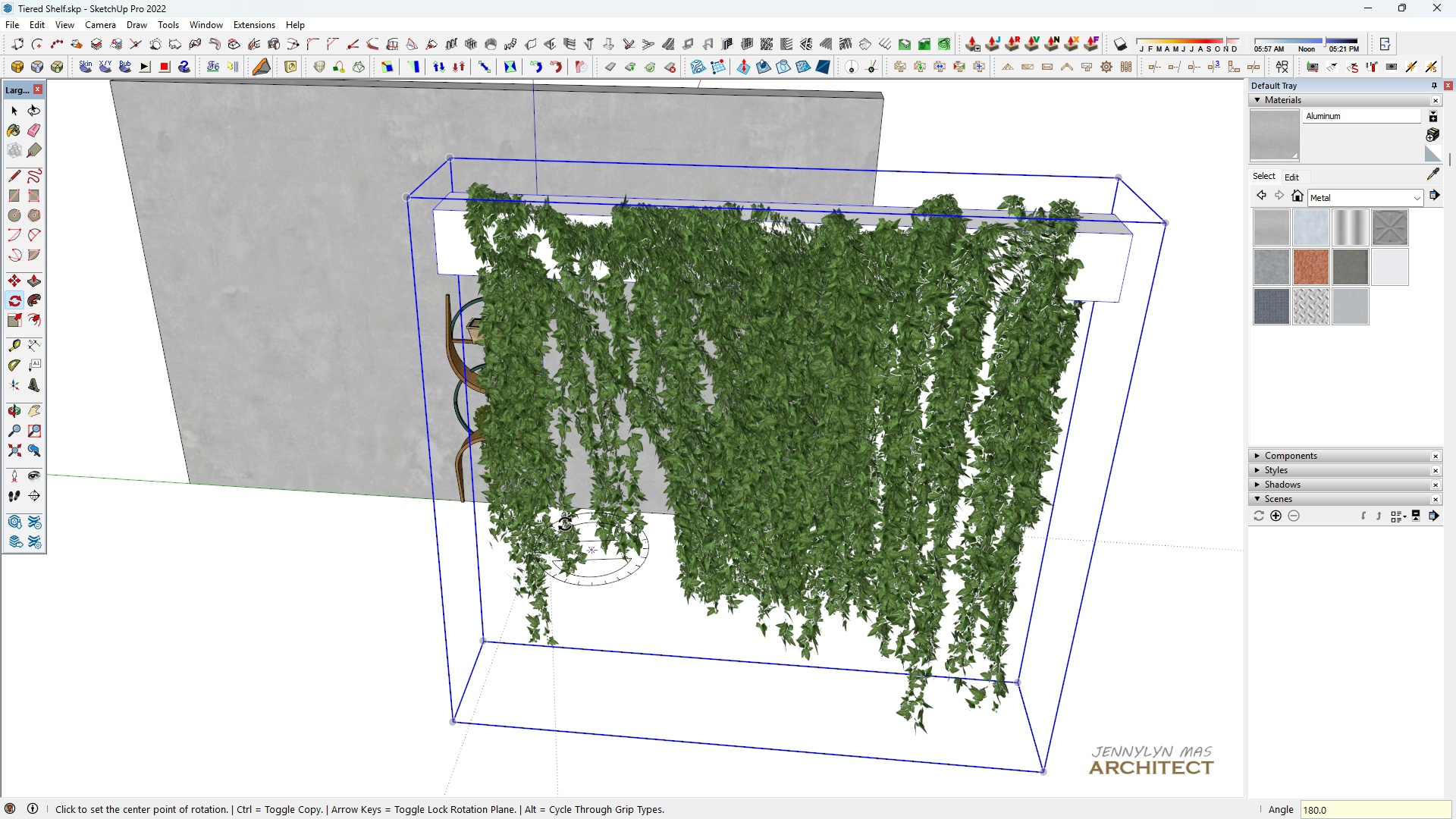 
scroll: coordinate [564, 524], scroll_direction: down, amount: 4.0
 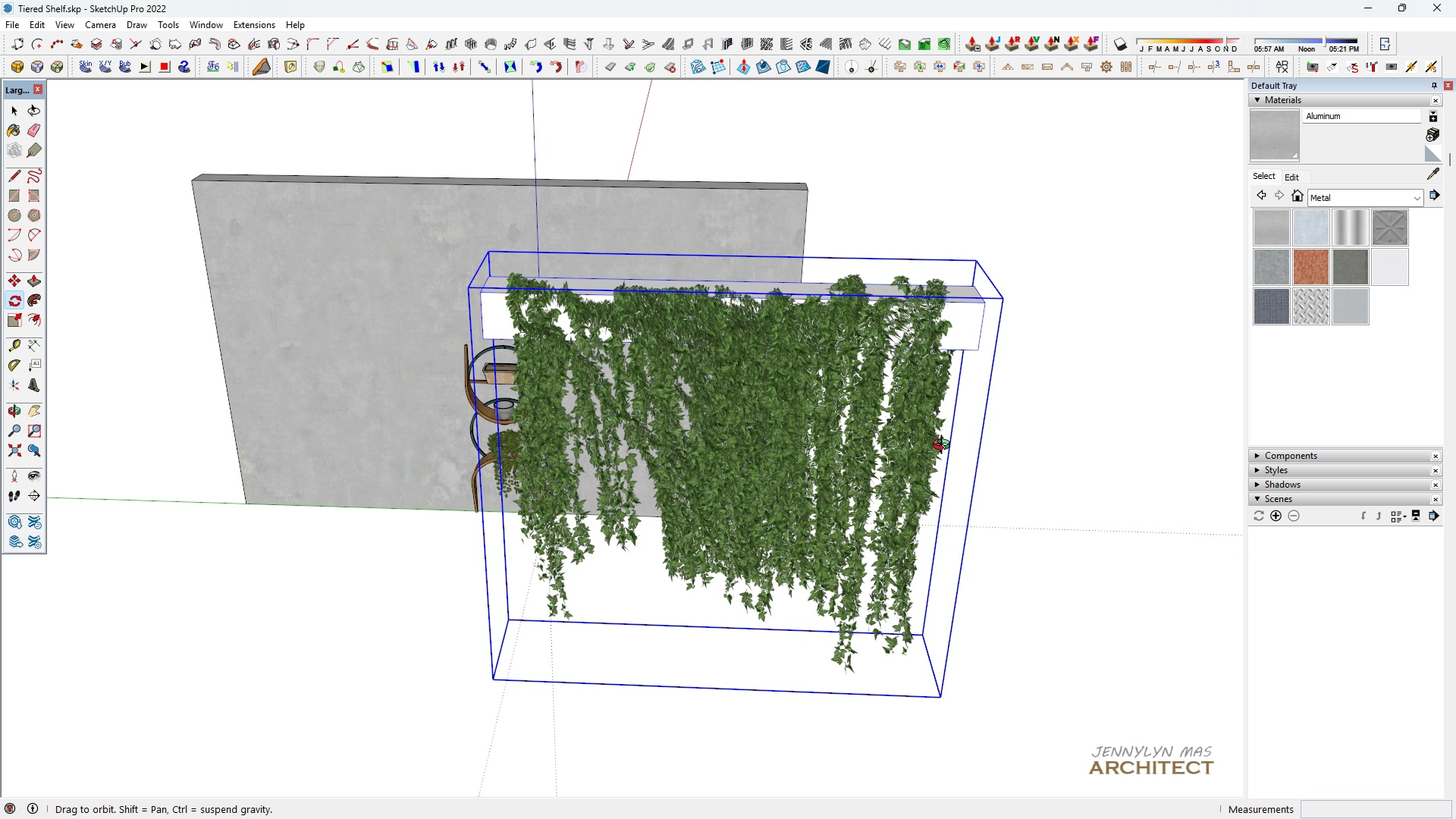 
type( hhh )
 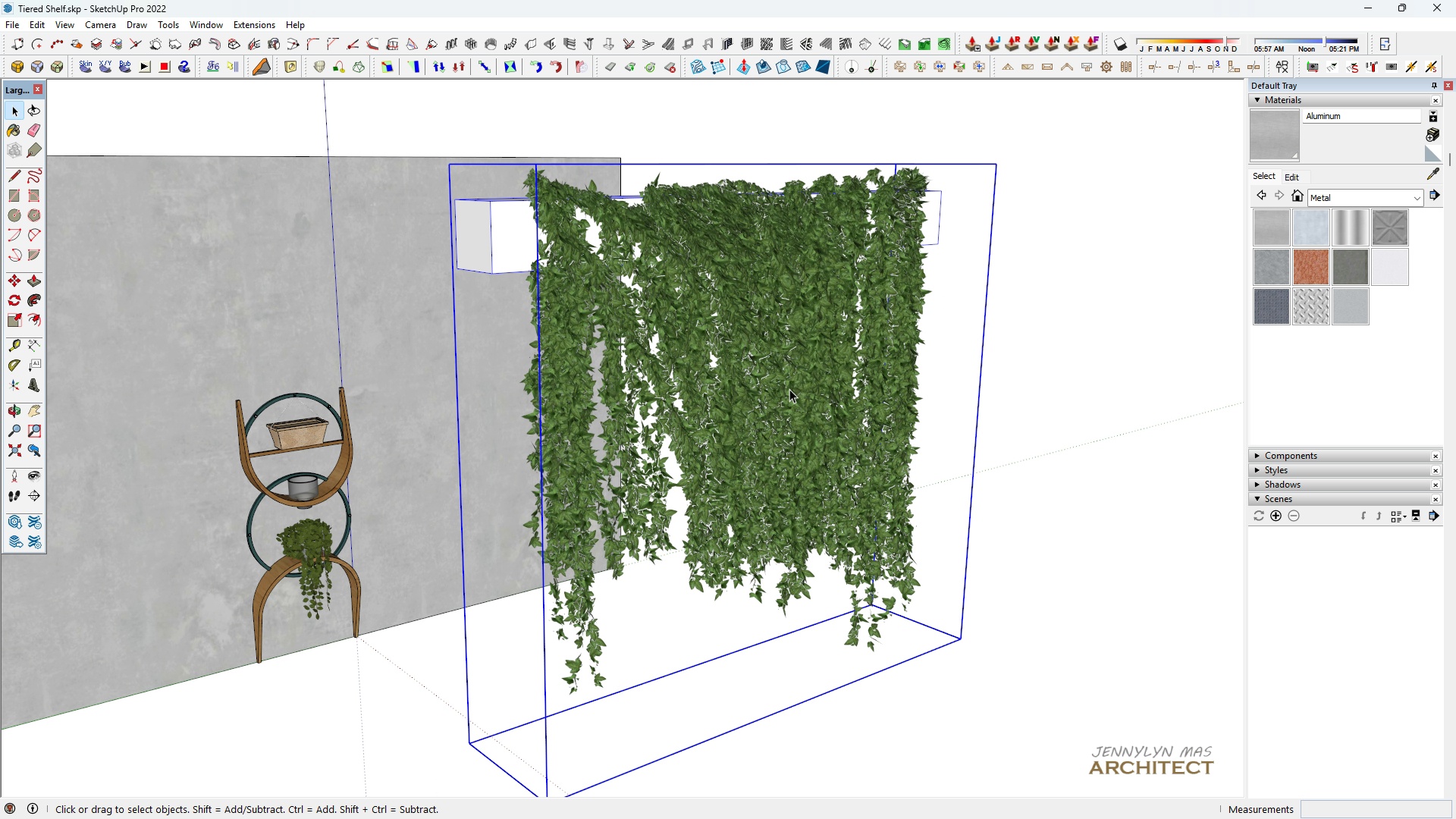 
left_click_drag(start_coordinate=[873, 412], to_coordinate=[806, 435])
 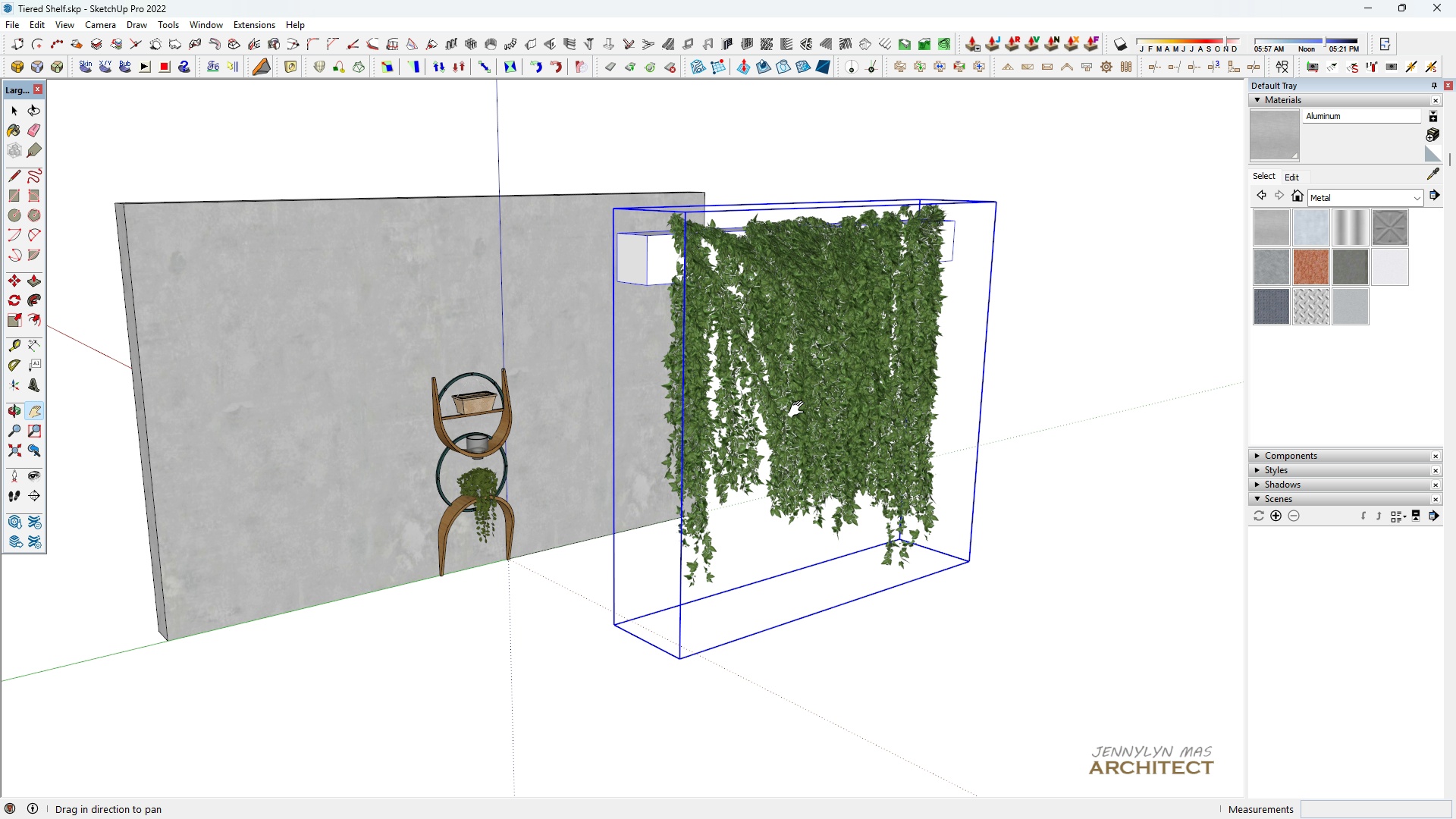 
scroll: coordinate [790, 392], scroll_direction: up, amount: 4.0
 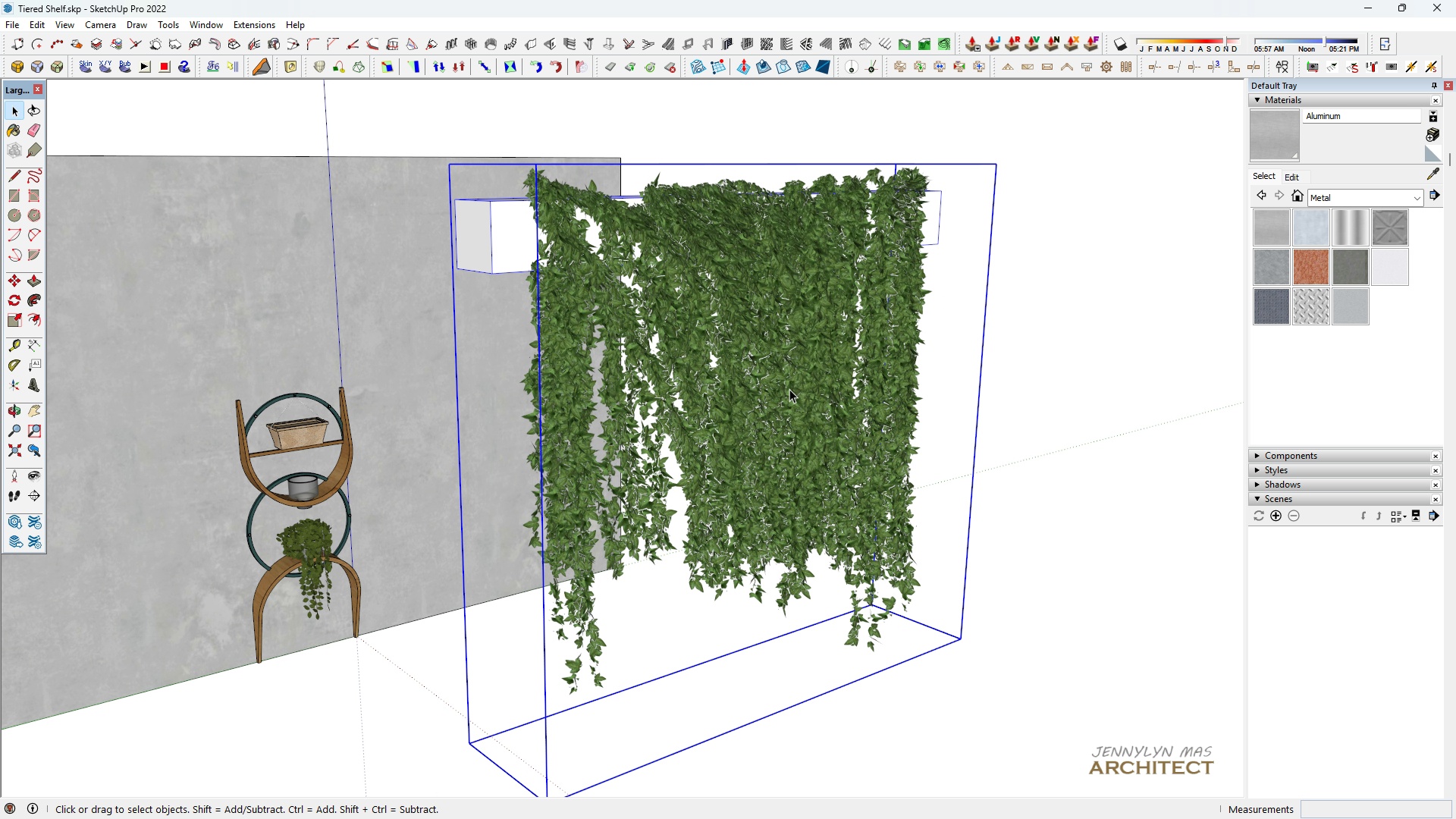 
right_click([789, 389])
 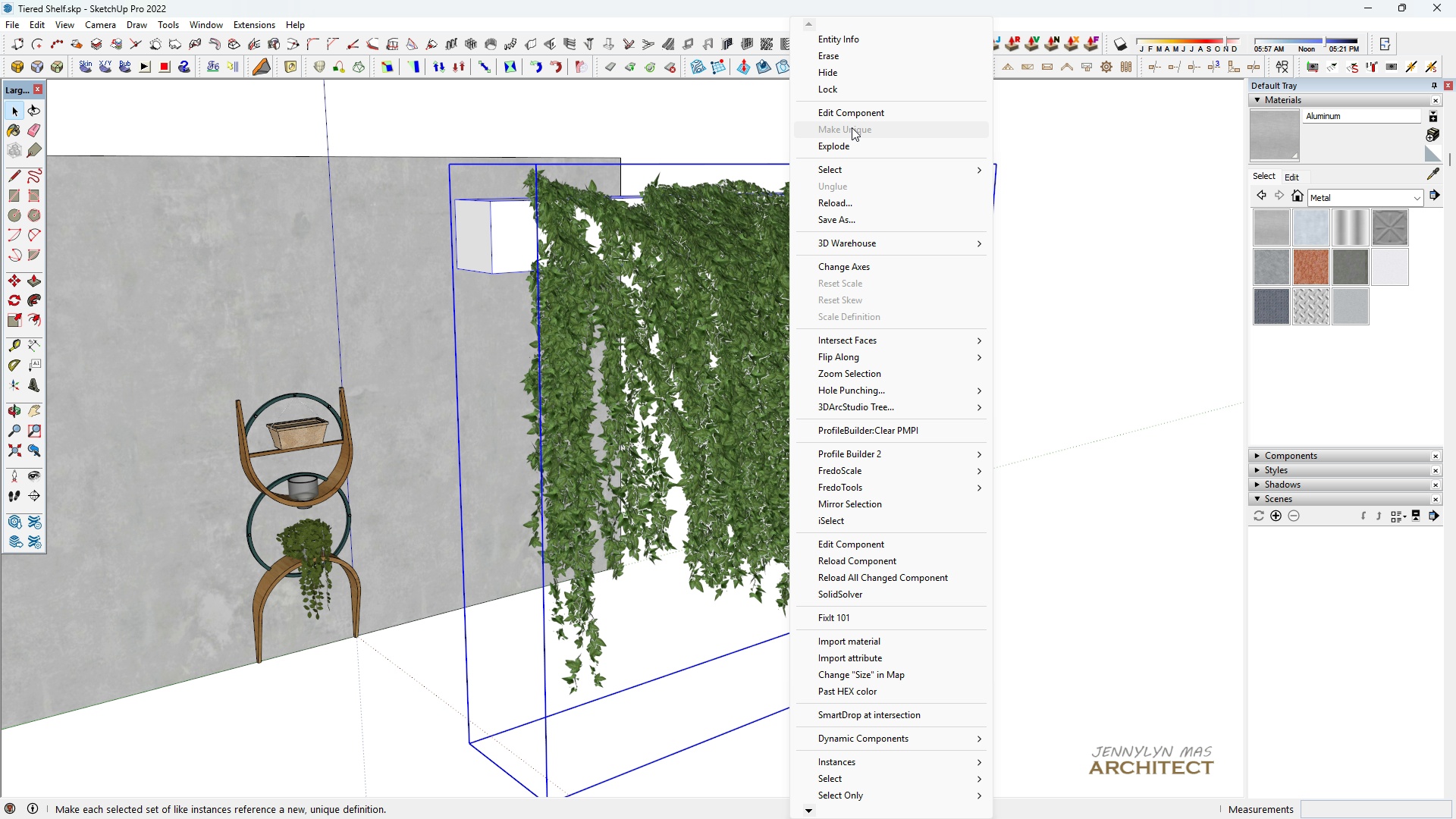 
left_click([849, 141])
 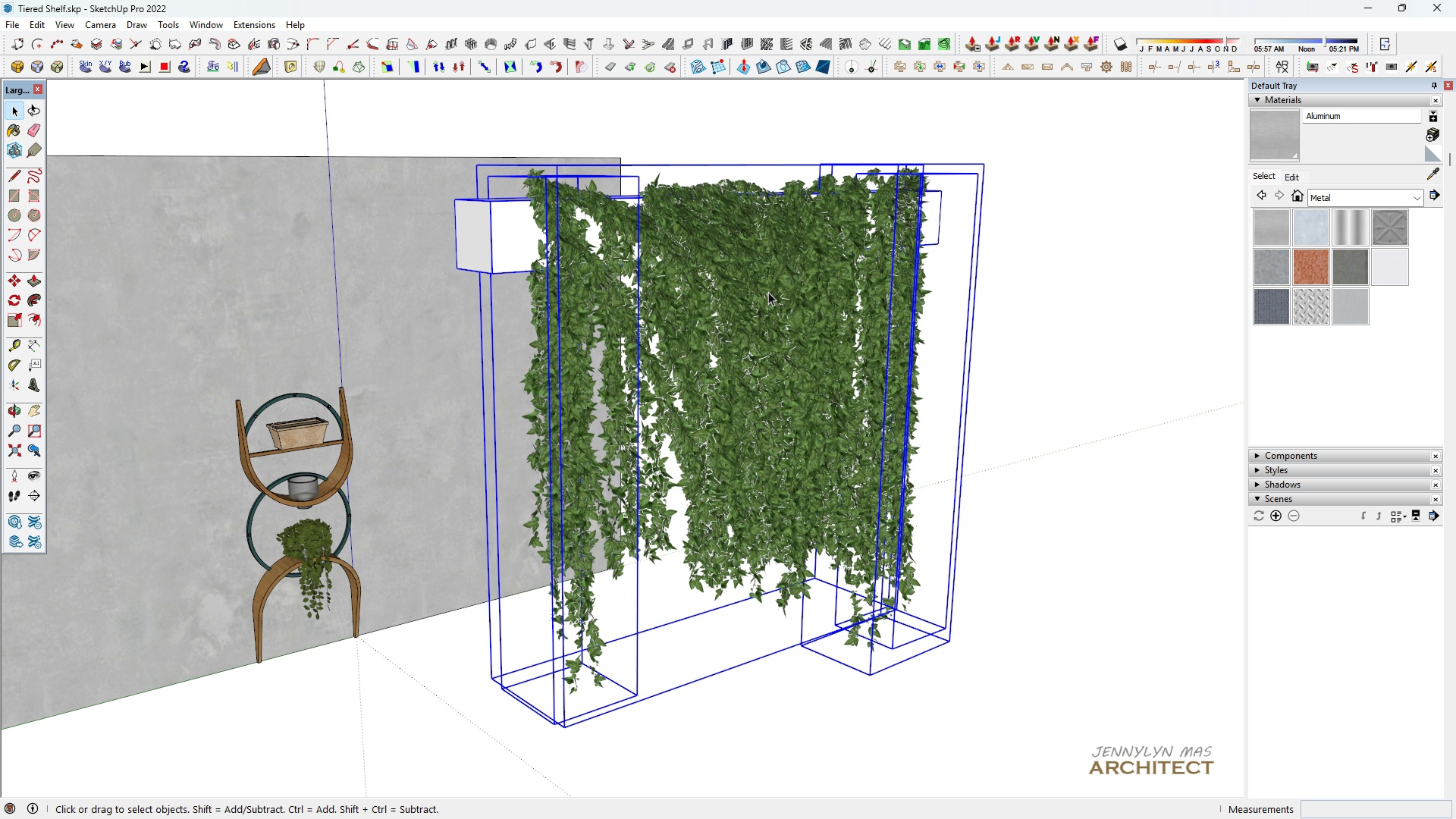 
left_click([792, 290])
 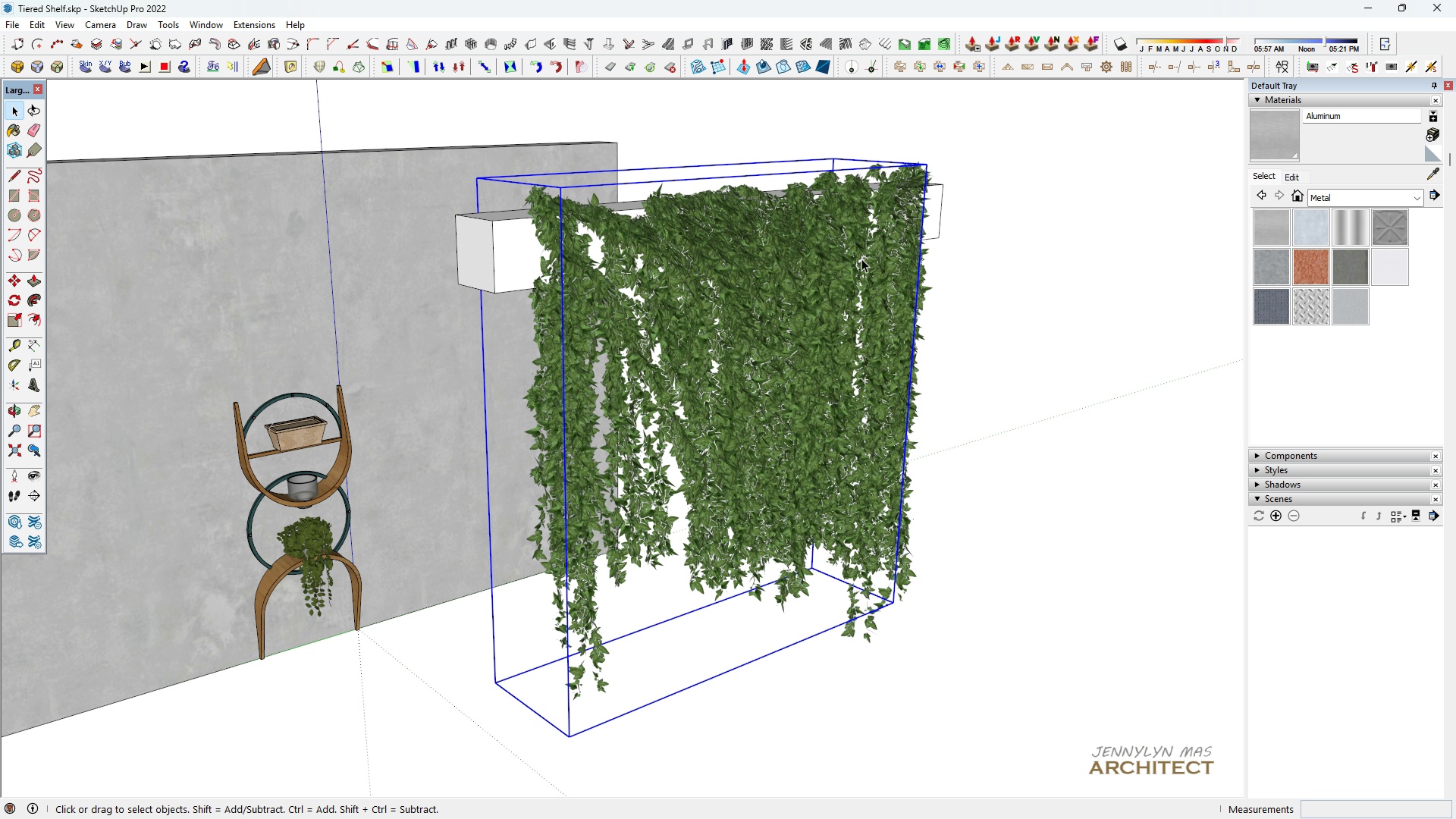 
right_click([893, 253])
 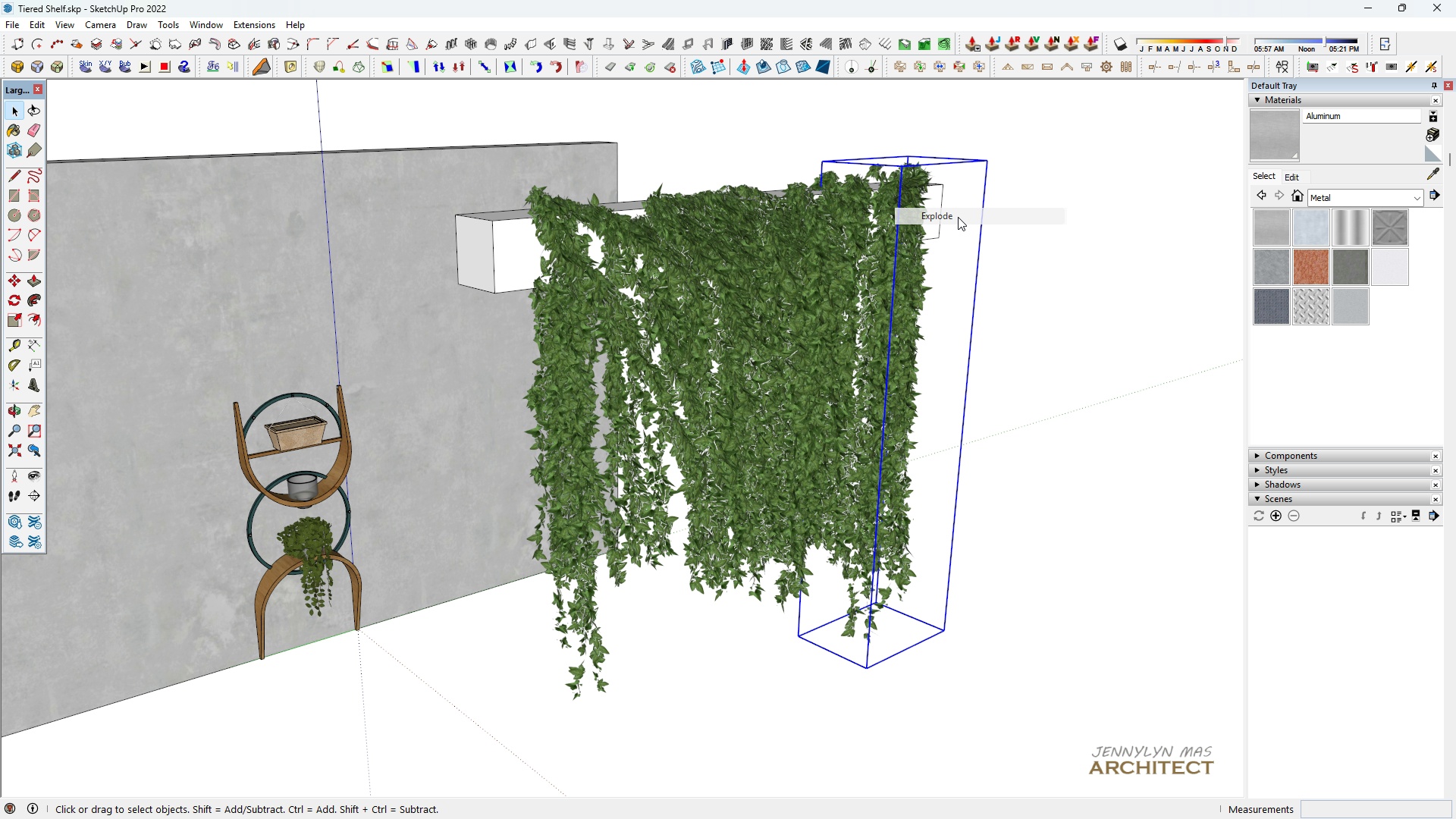 
left_click([958, 217])
 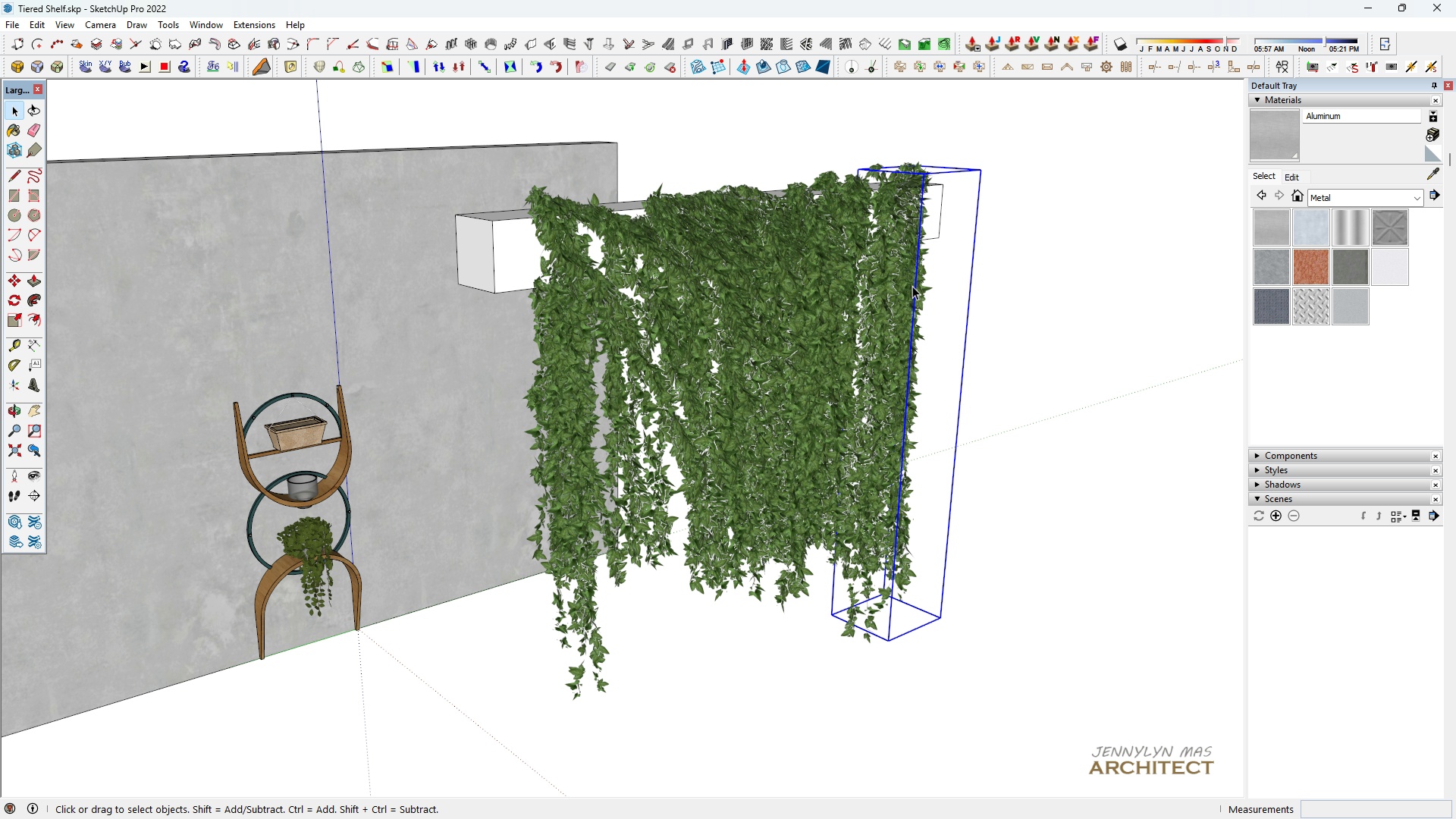 
left_click([912, 286])
 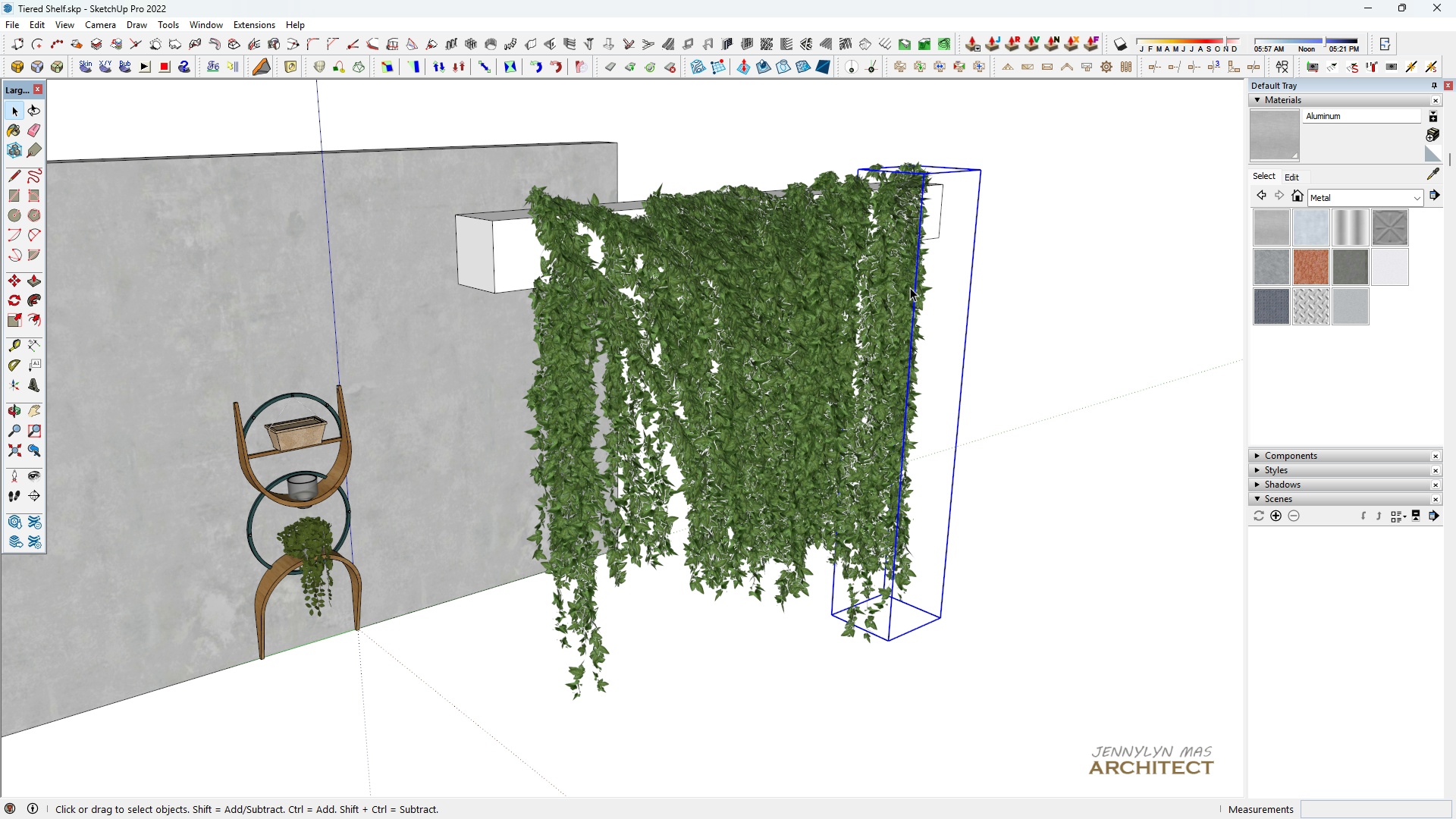 
key(Control+C)
 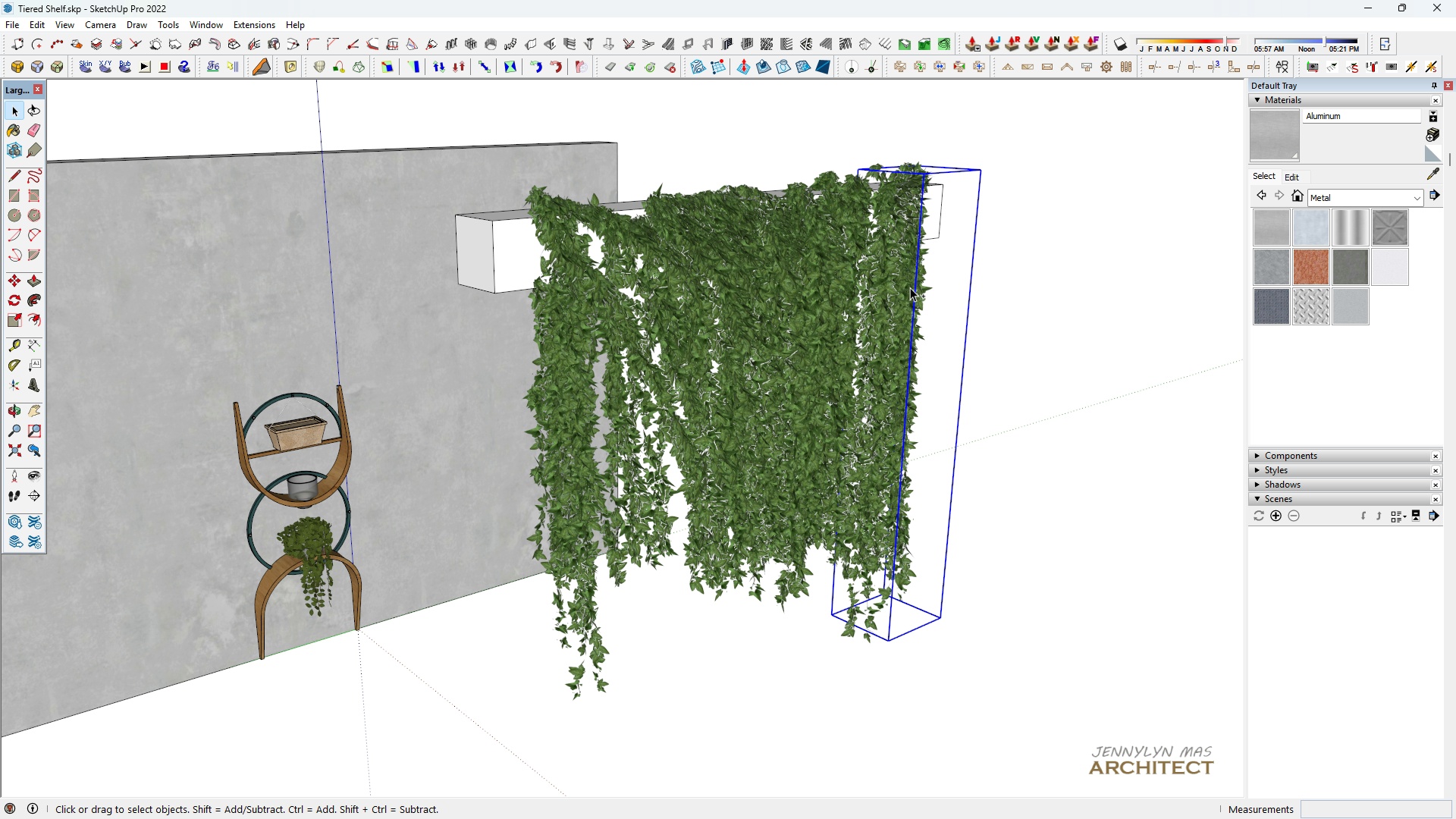 
key(Control+A)
 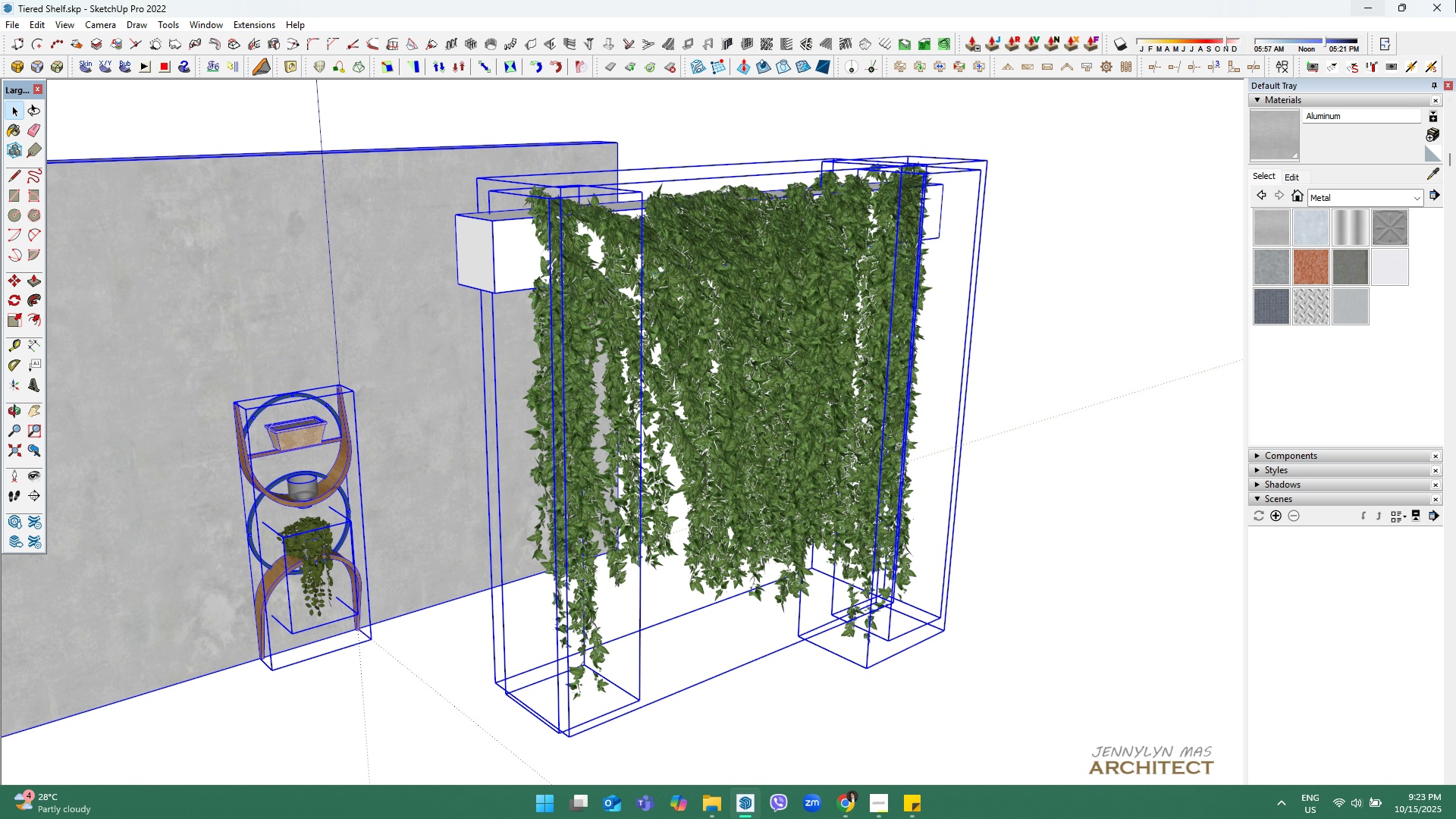 
scroll: coordinate [765, 262], scroll_direction: down, amount: 3.0
 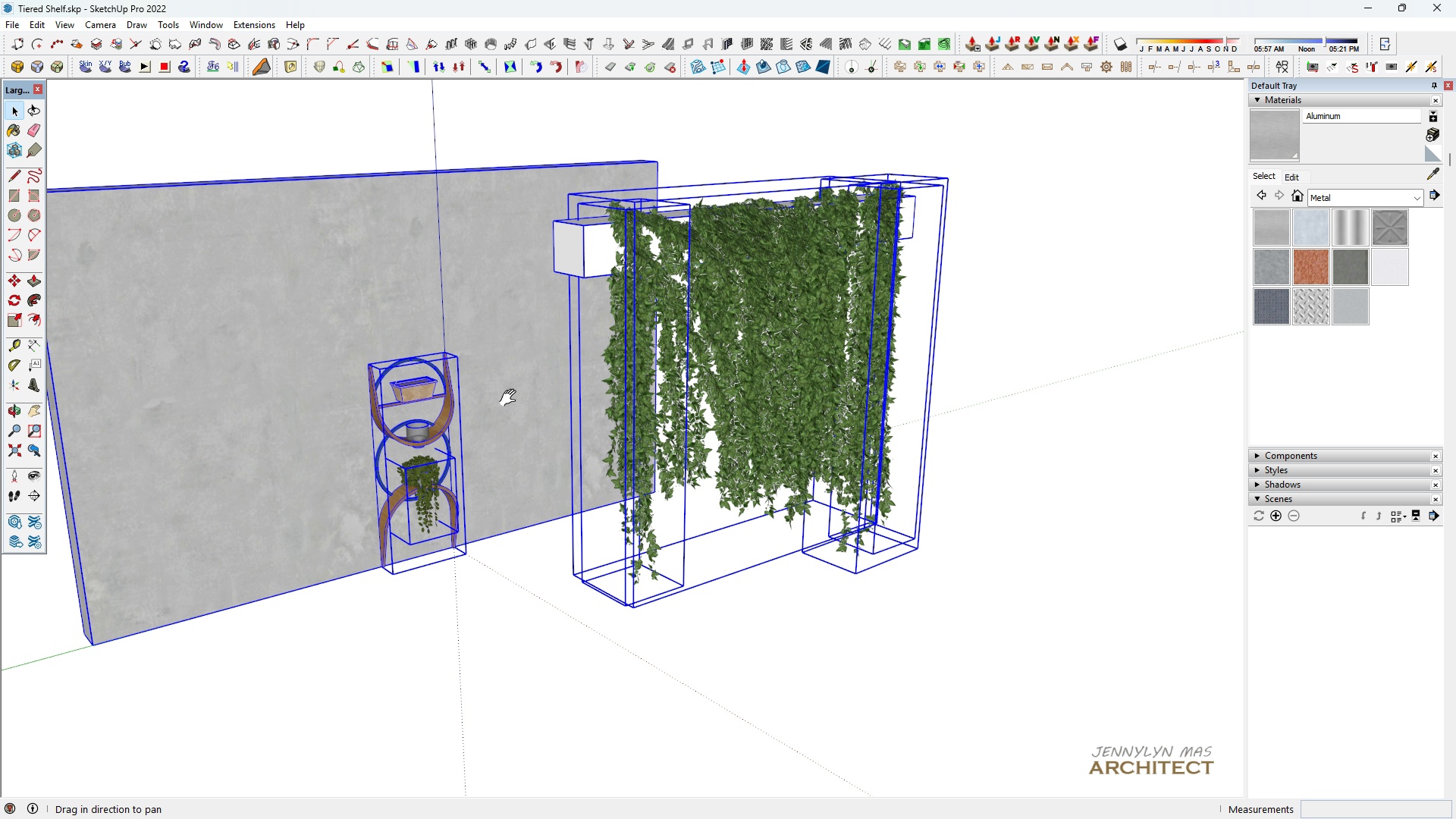 
key(Escape)
 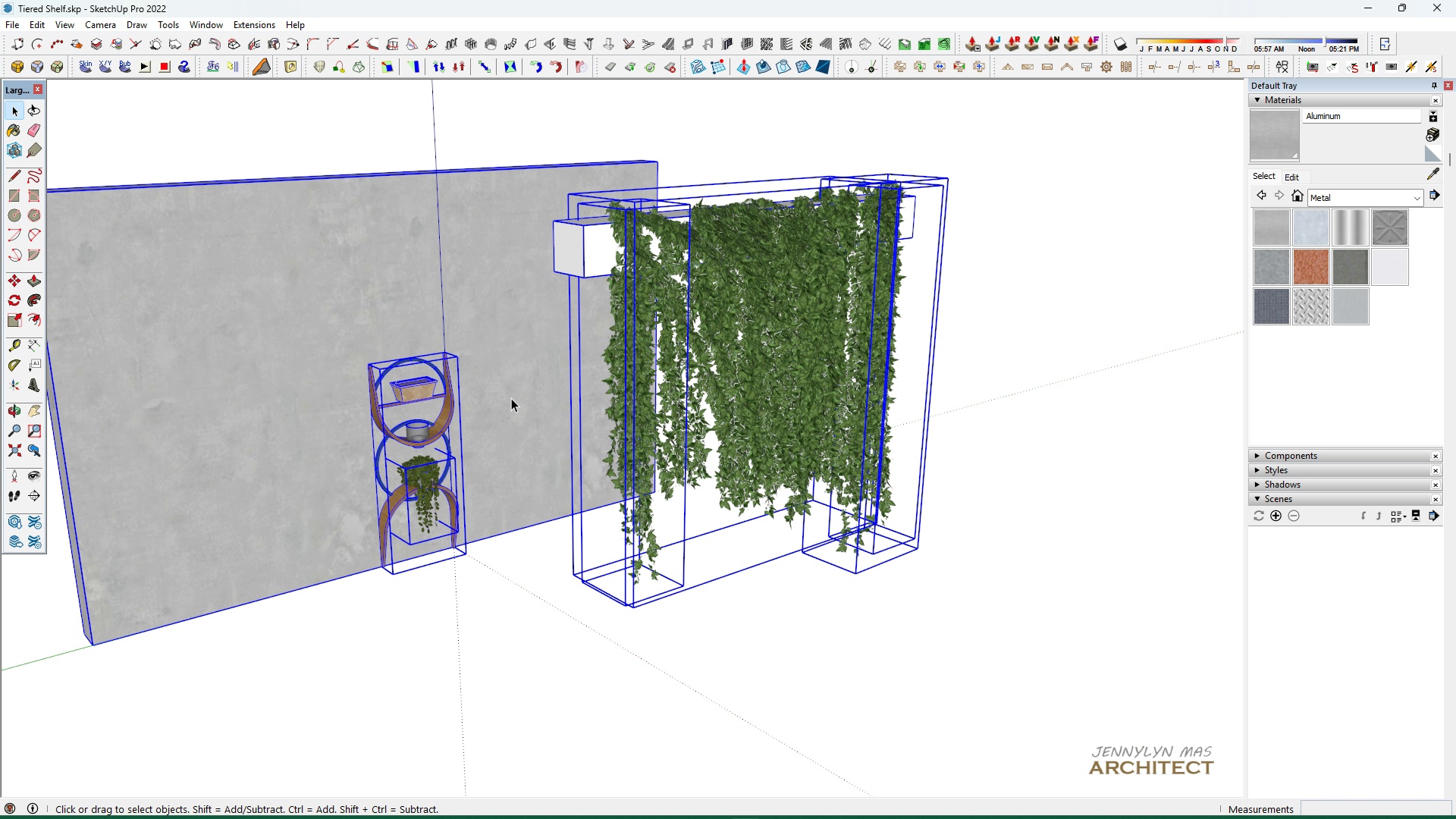 
key(Space)
 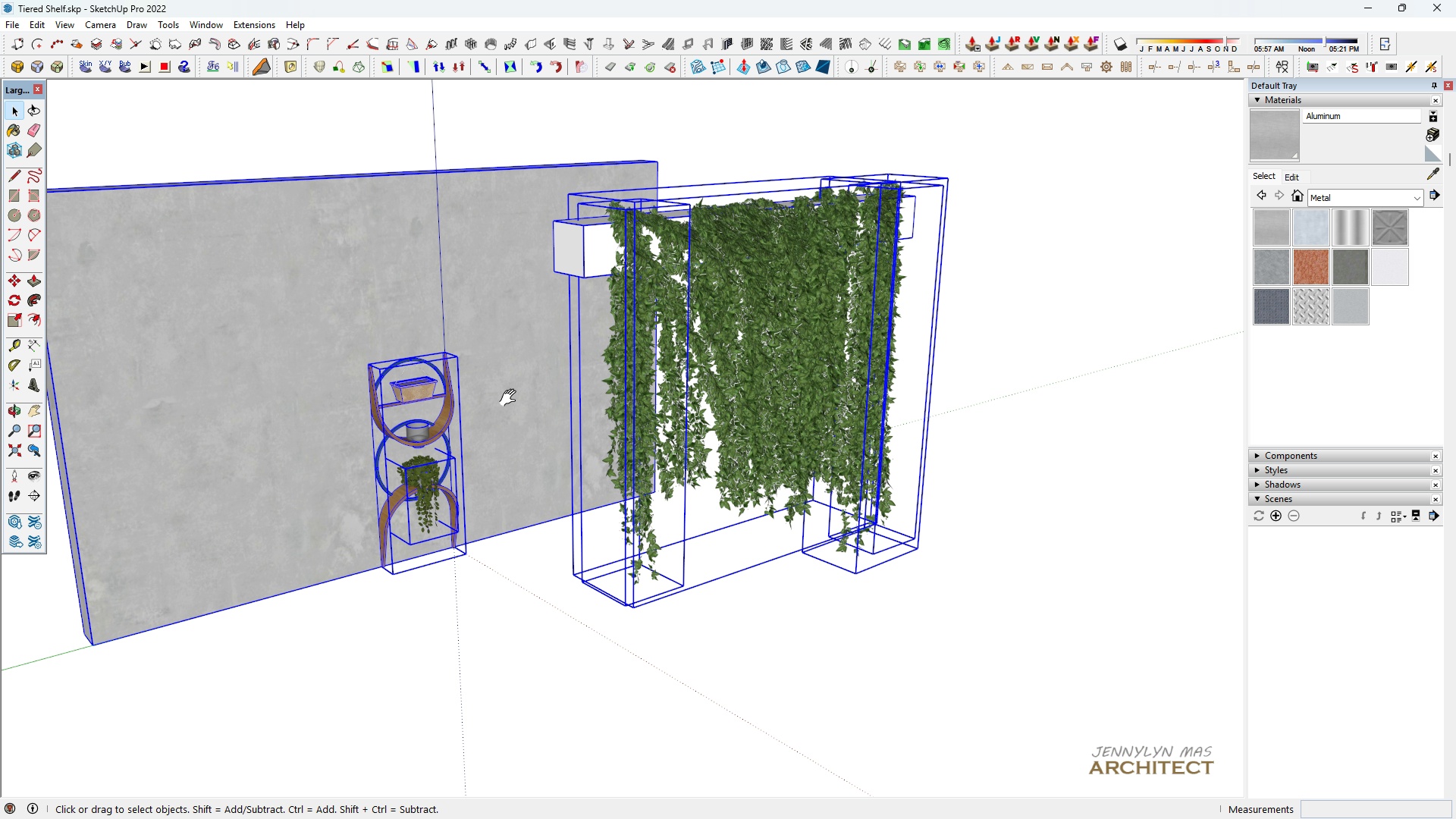 
key(H)
 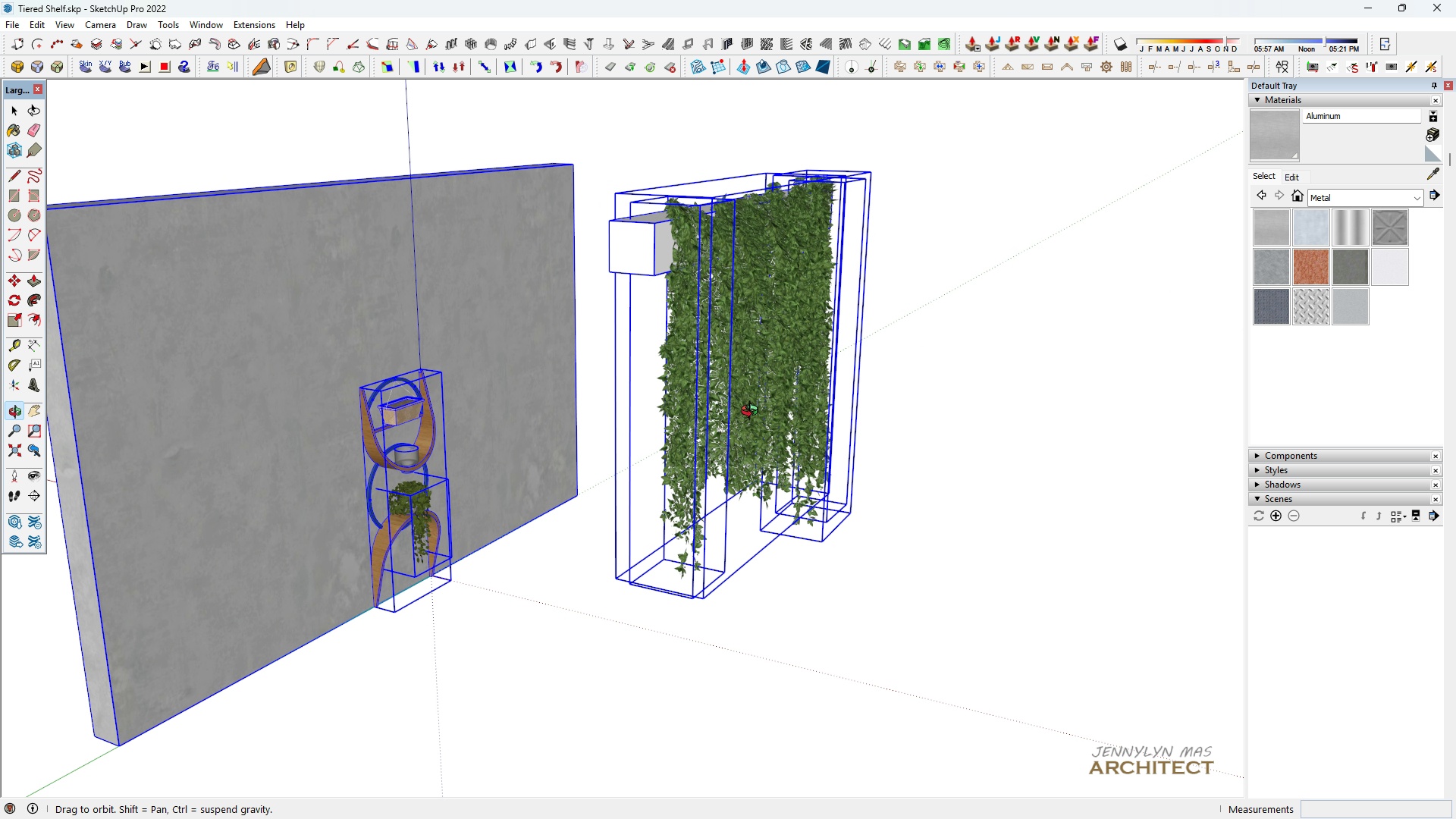 
key(Space)
 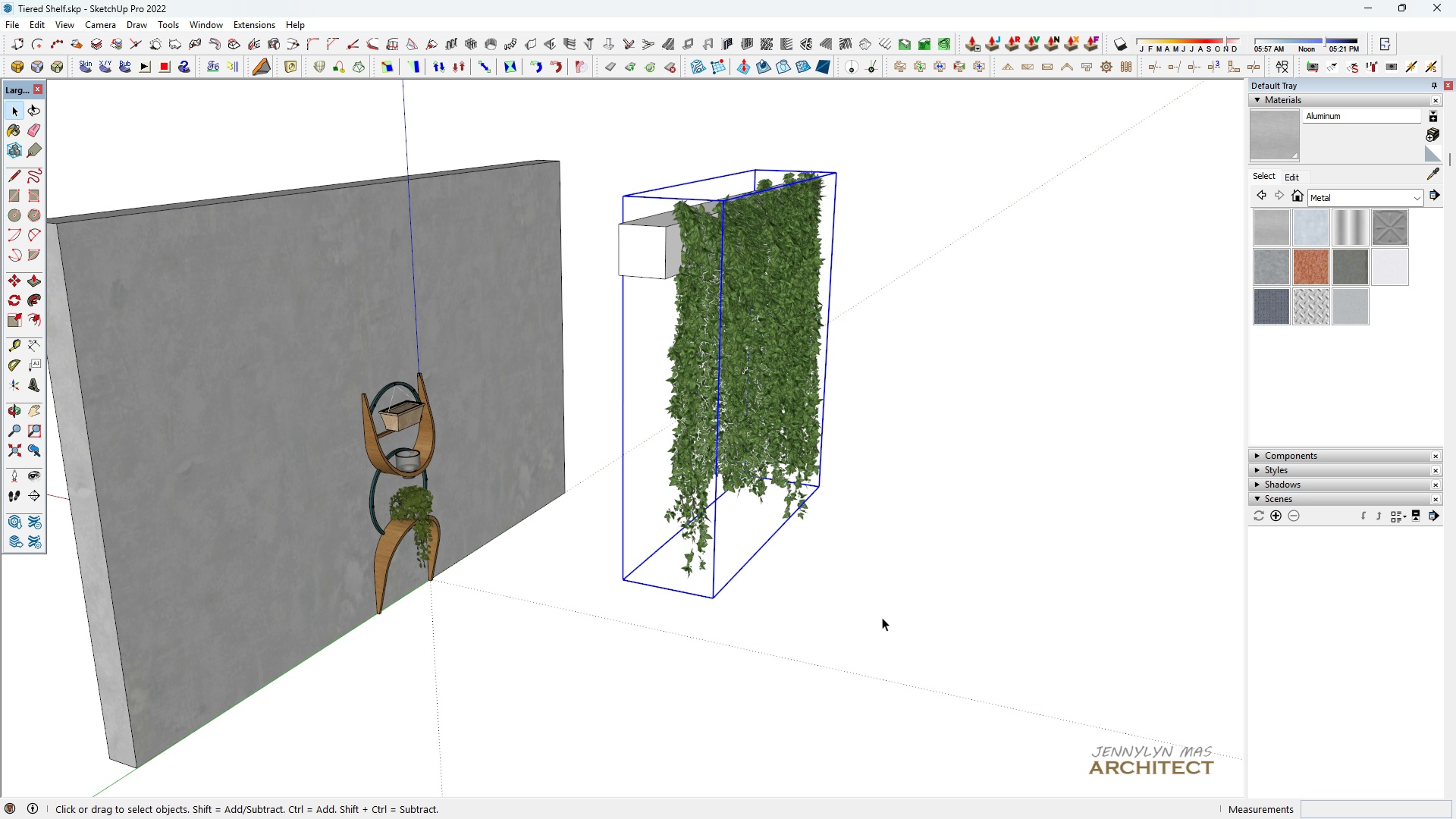 
left_click_drag(start_coordinate=[883, 617], to_coordinate=[636, 113])
 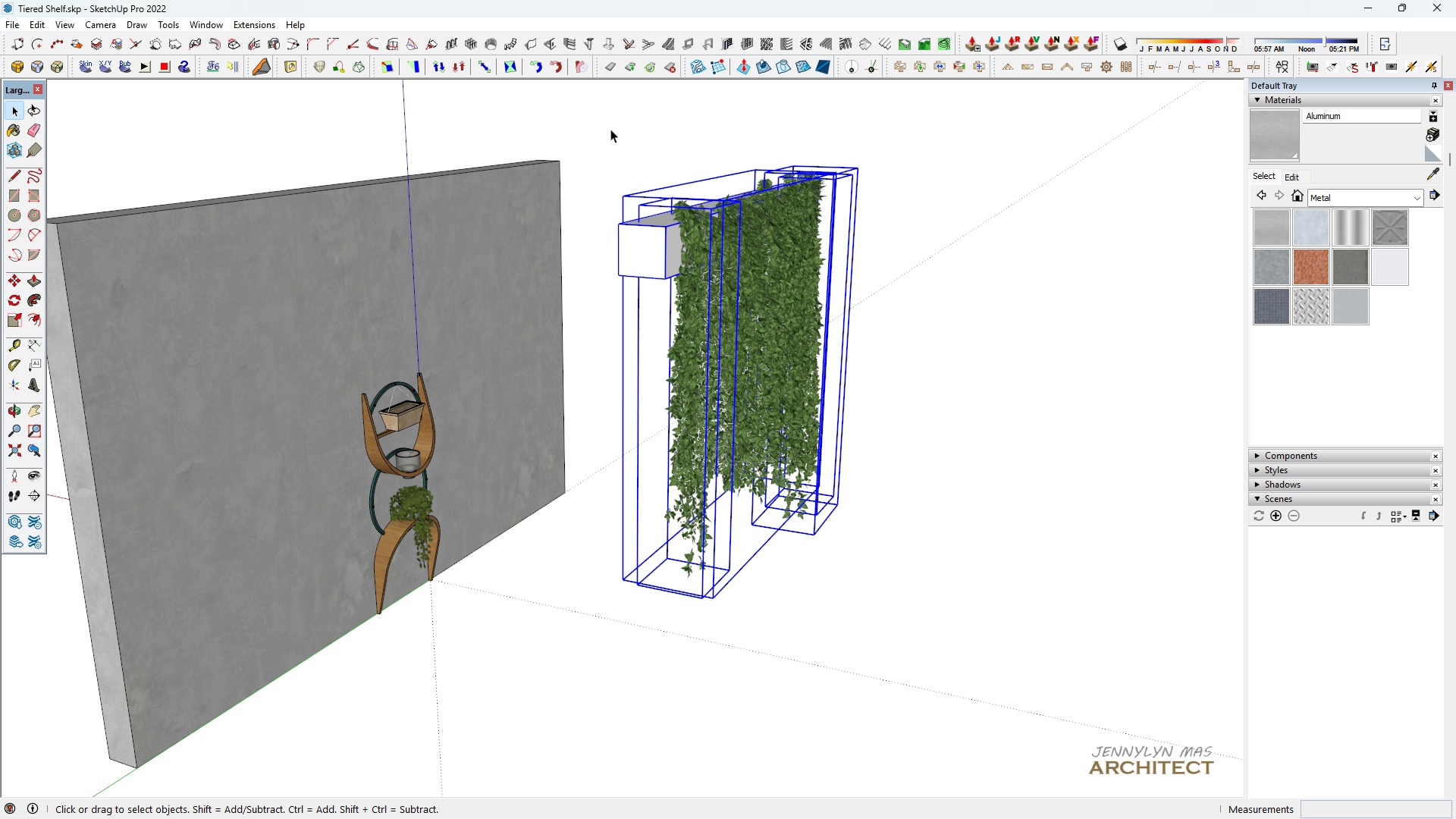 
key(Backspace)
 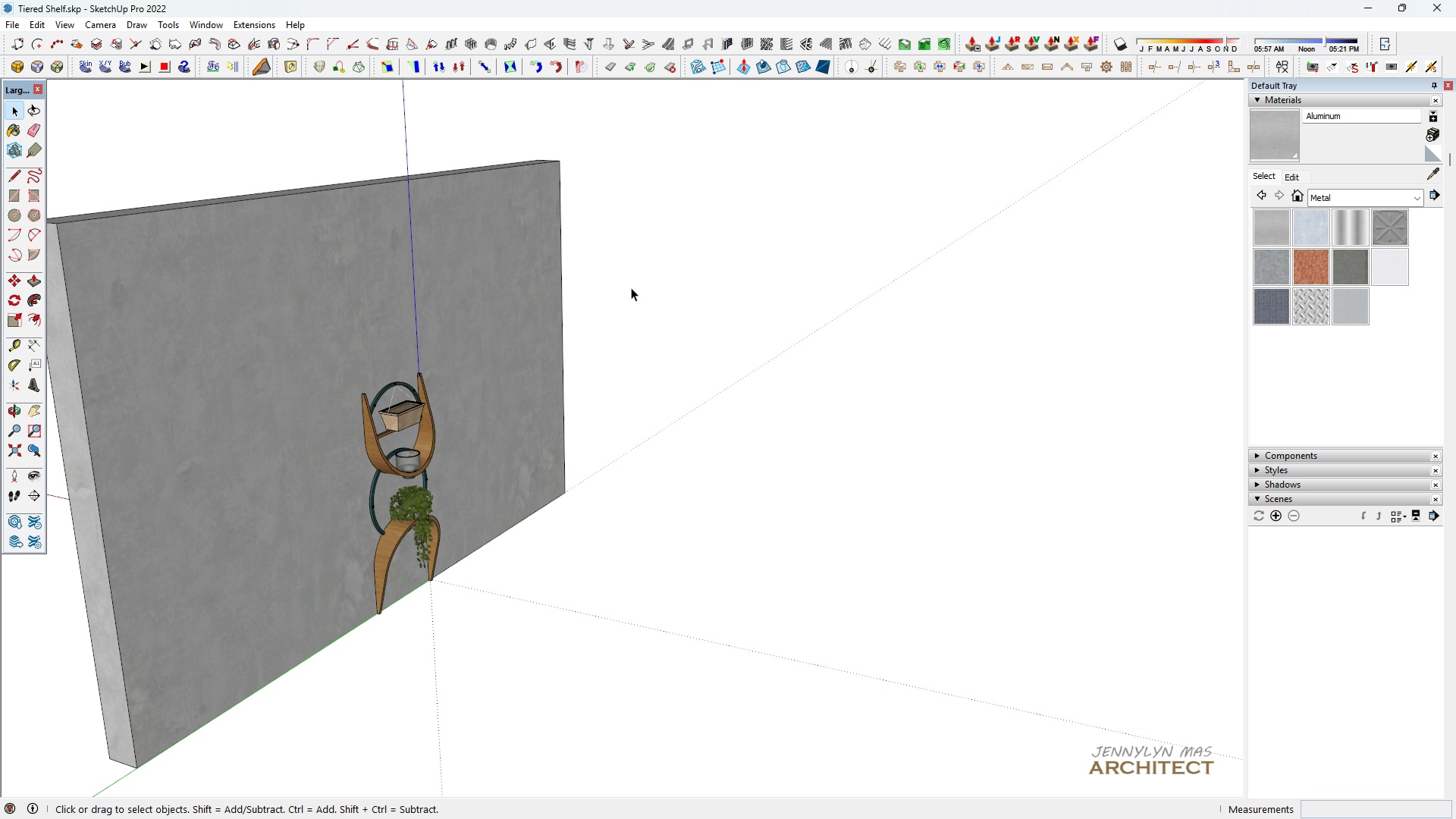 
key(Delete)
 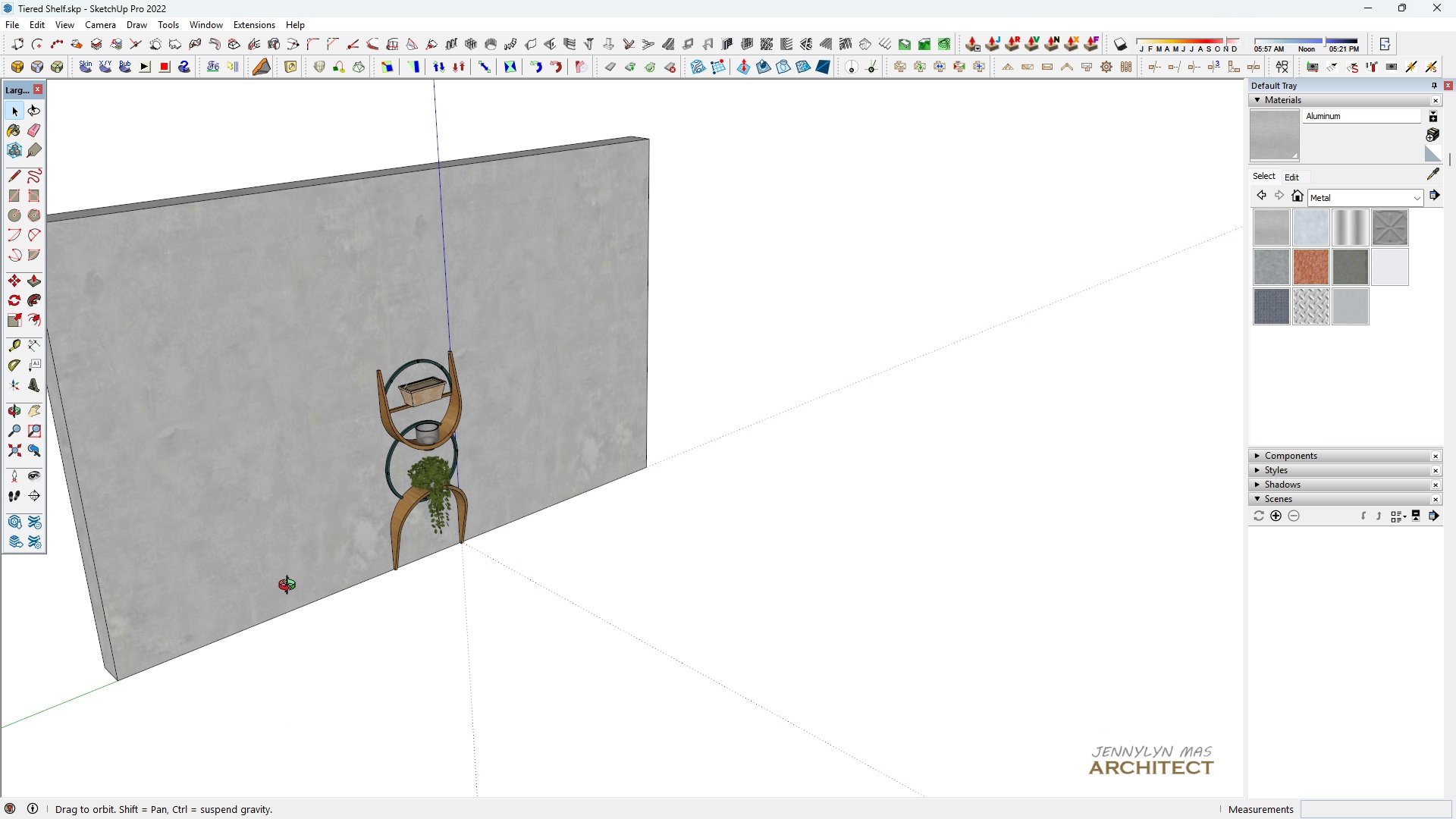 
scroll: coordinate [265, 595], scroll_direction: down, amount: 1.0
 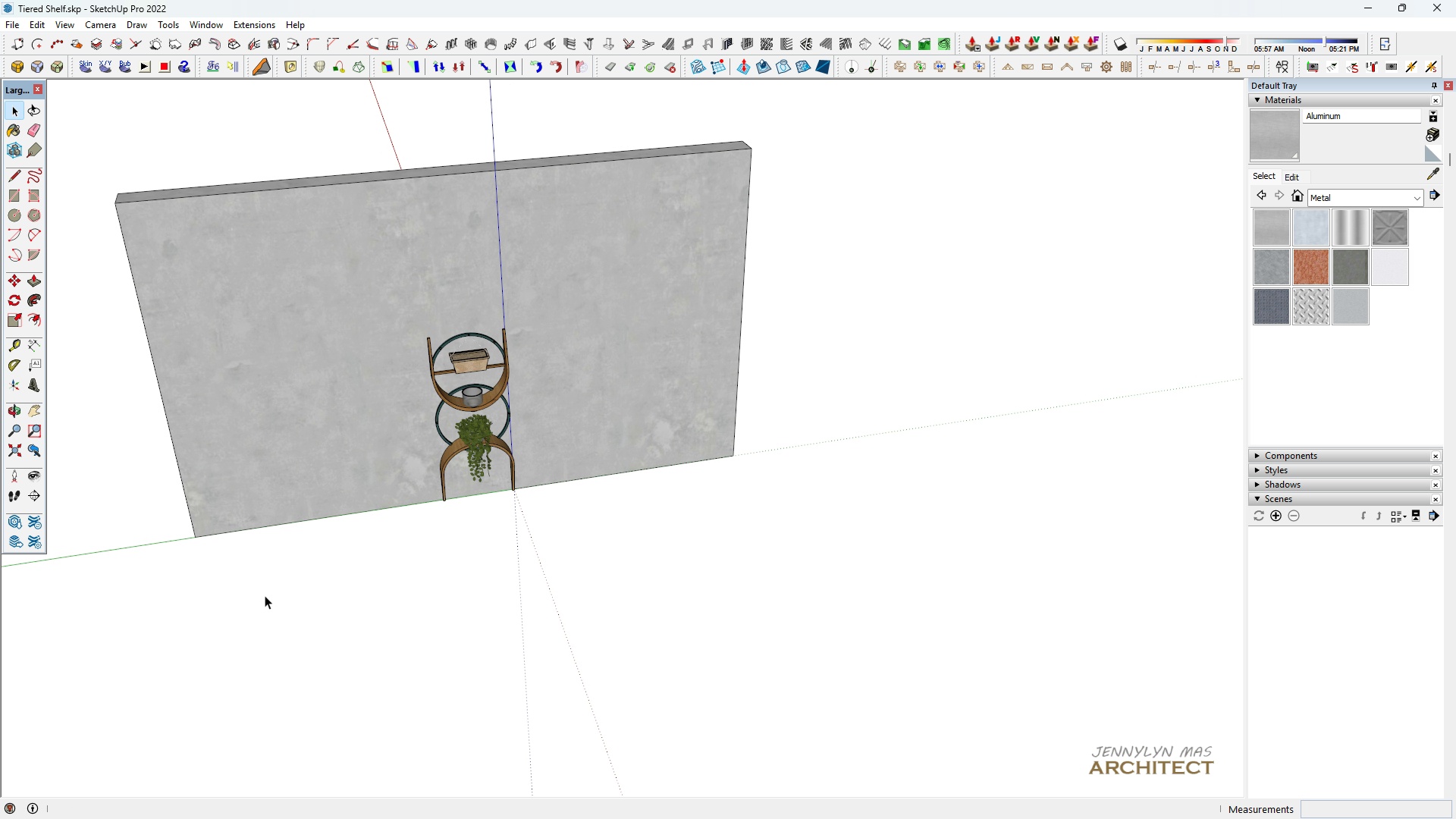 
key(Control+V)
 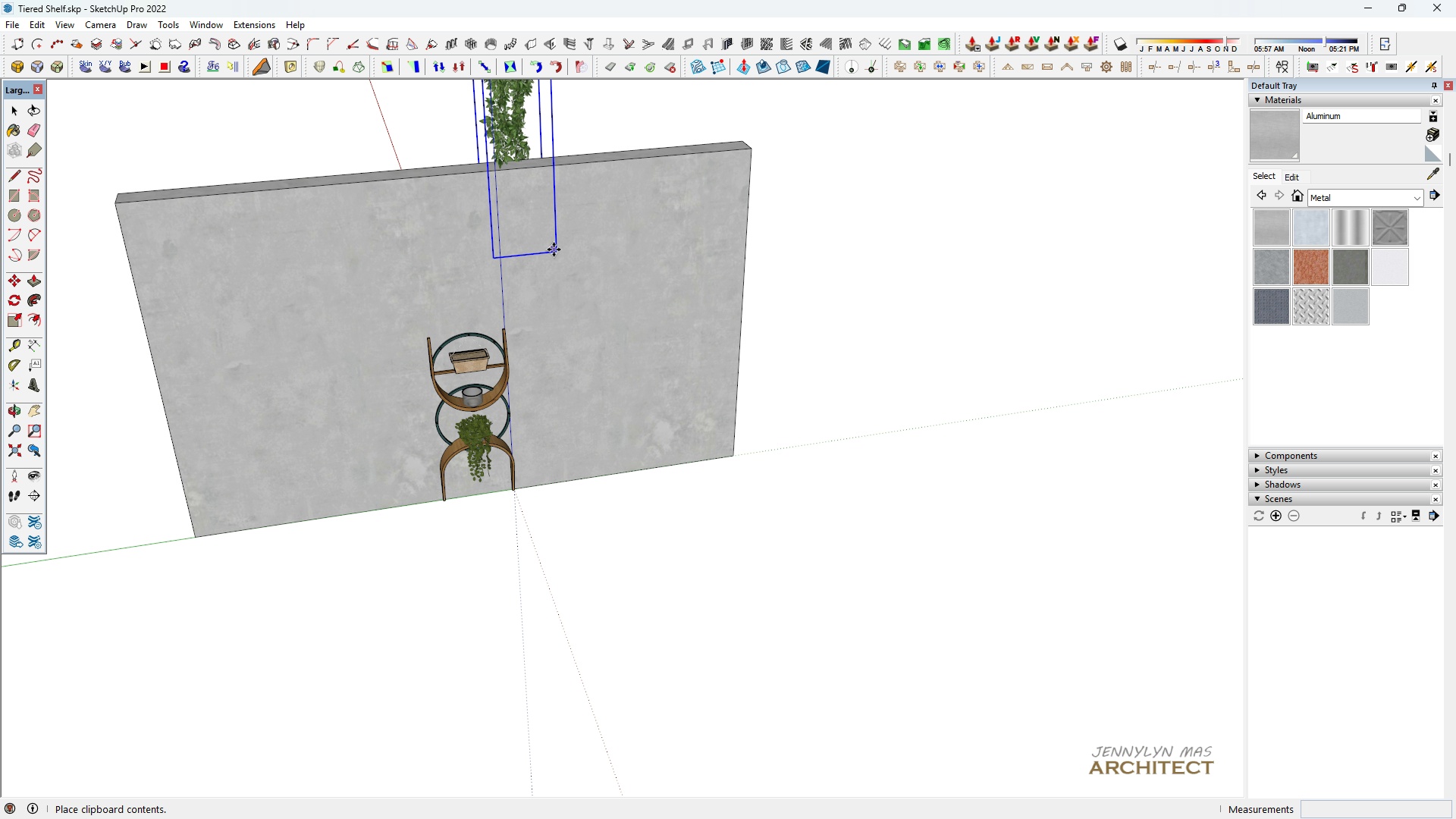 
scroll: coordinate [557, 252], scroll_direction: up, amount: 4.0
 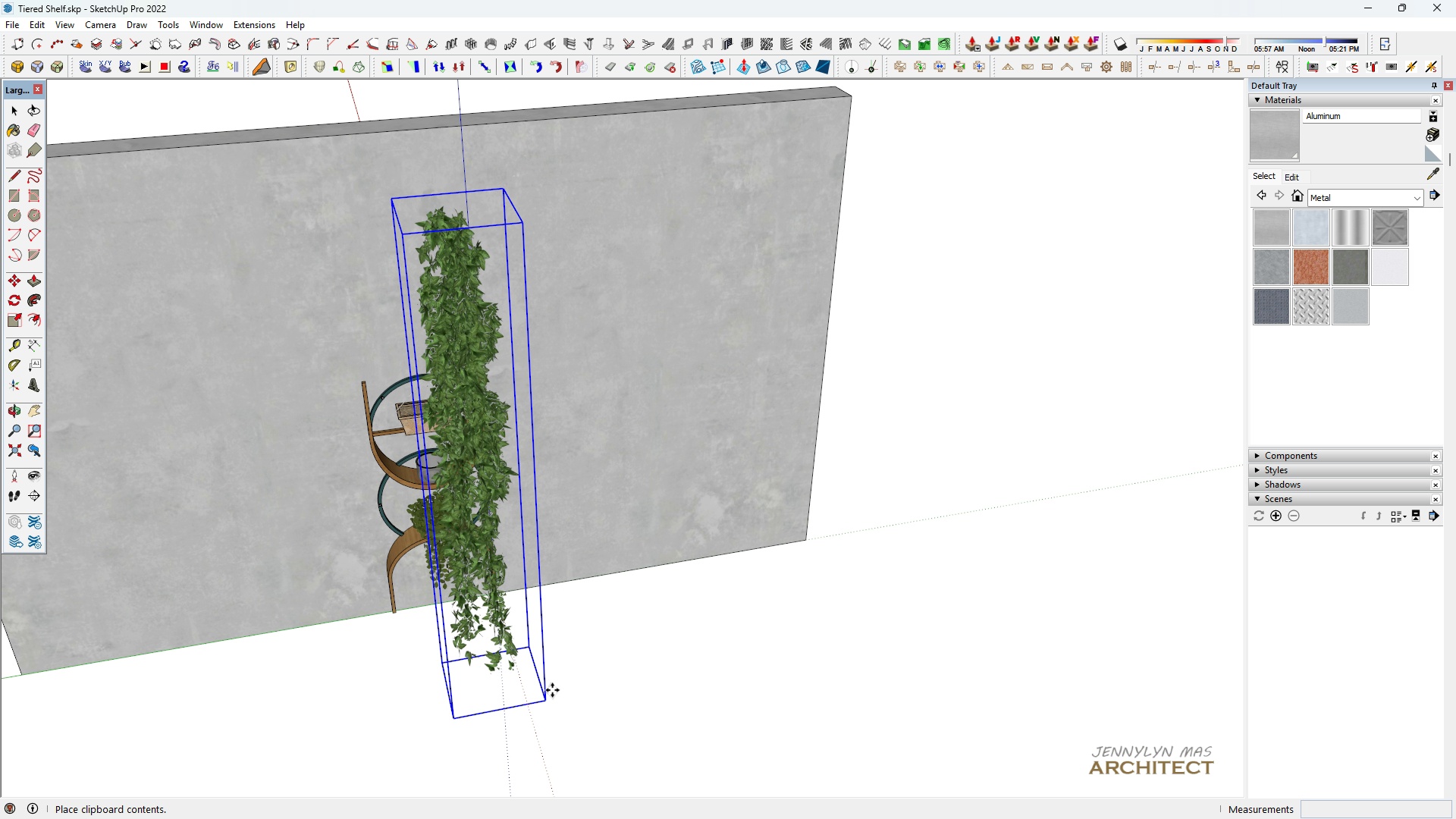 
left_click([556, 686])
 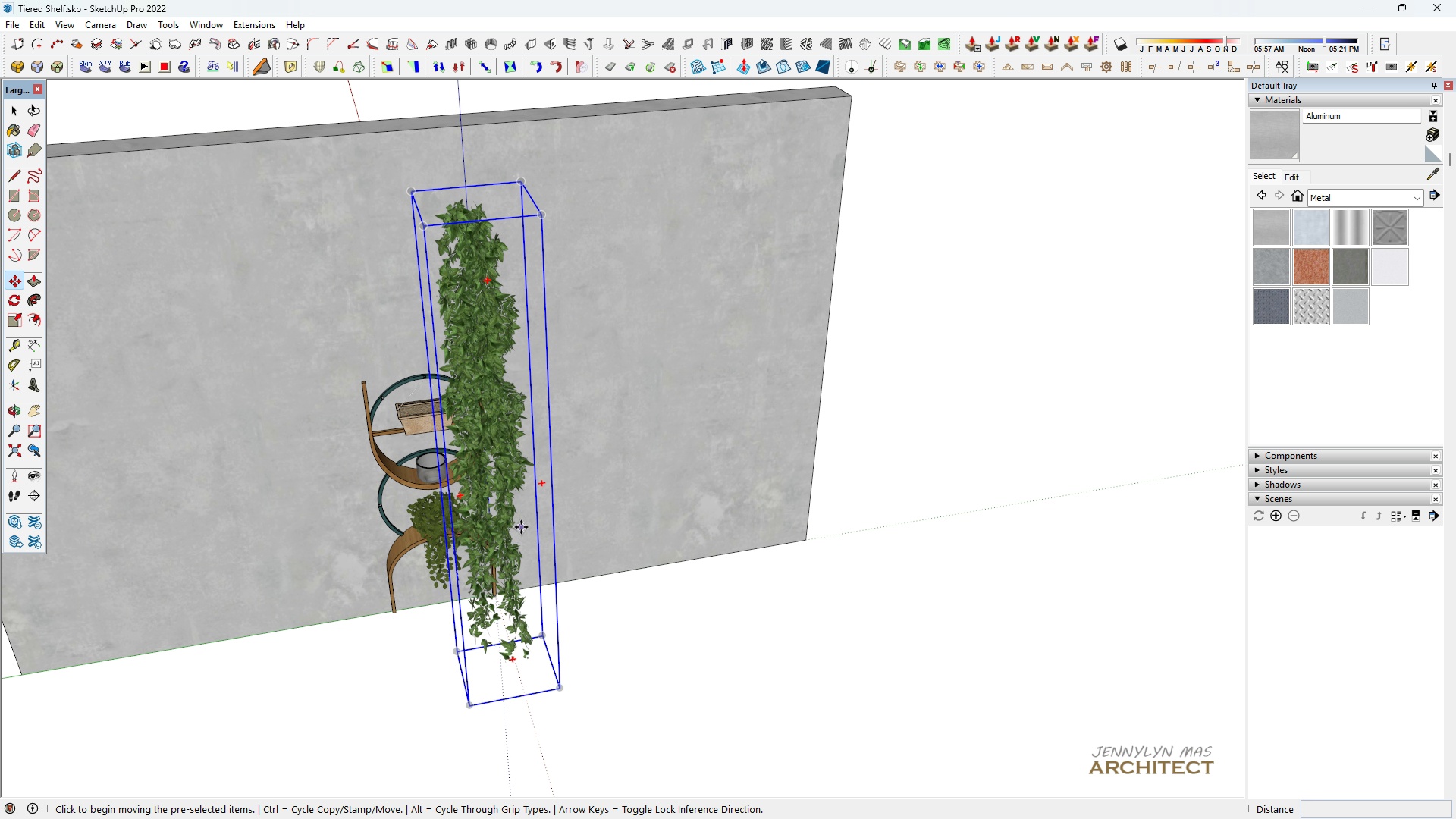 
scroll: coordinate [488, 526], scroll_direction: up, amount: 4.0
 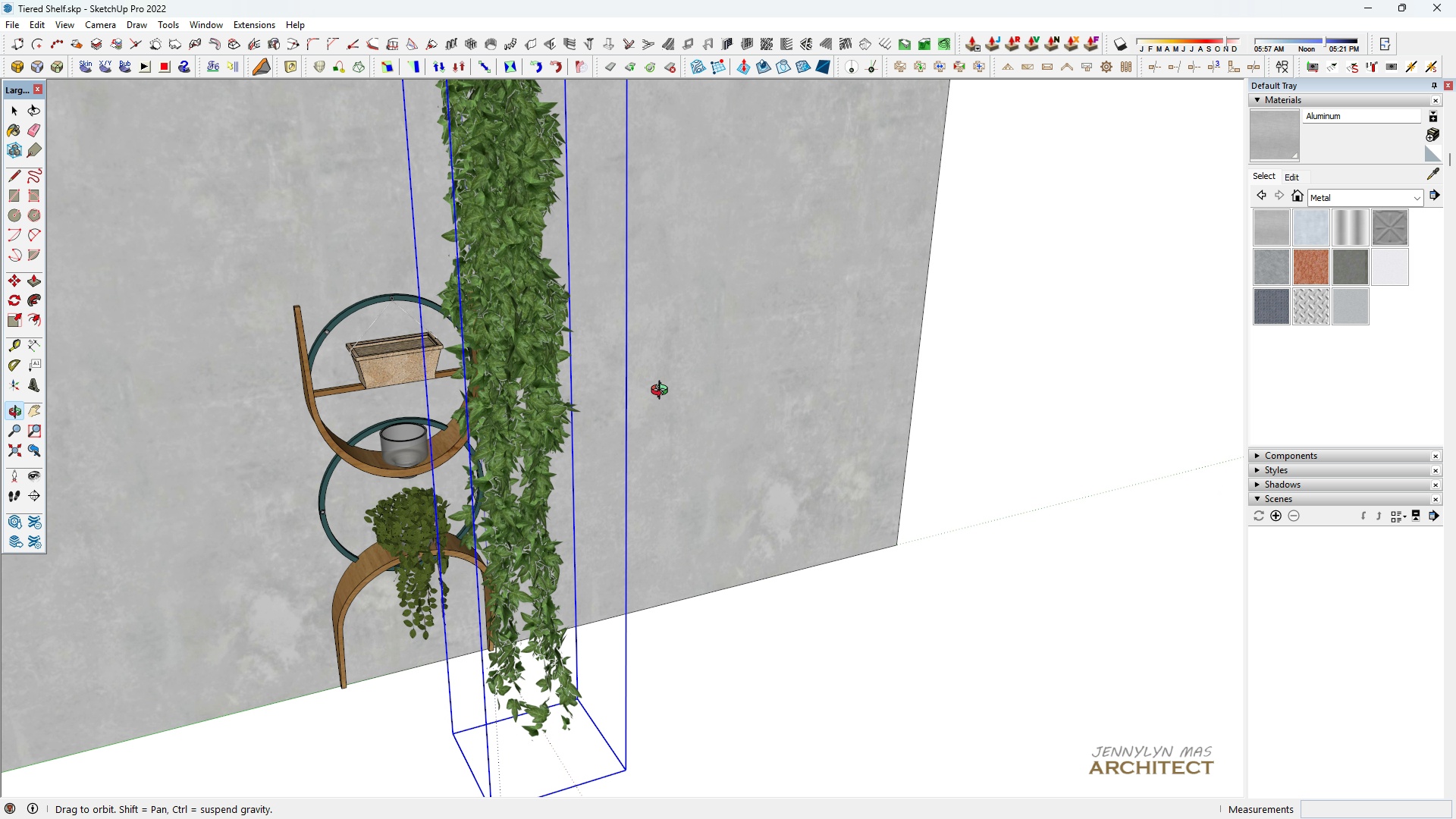 
scroll: coordinate [657, 388], scroll_direction: down, amount: 3.0
 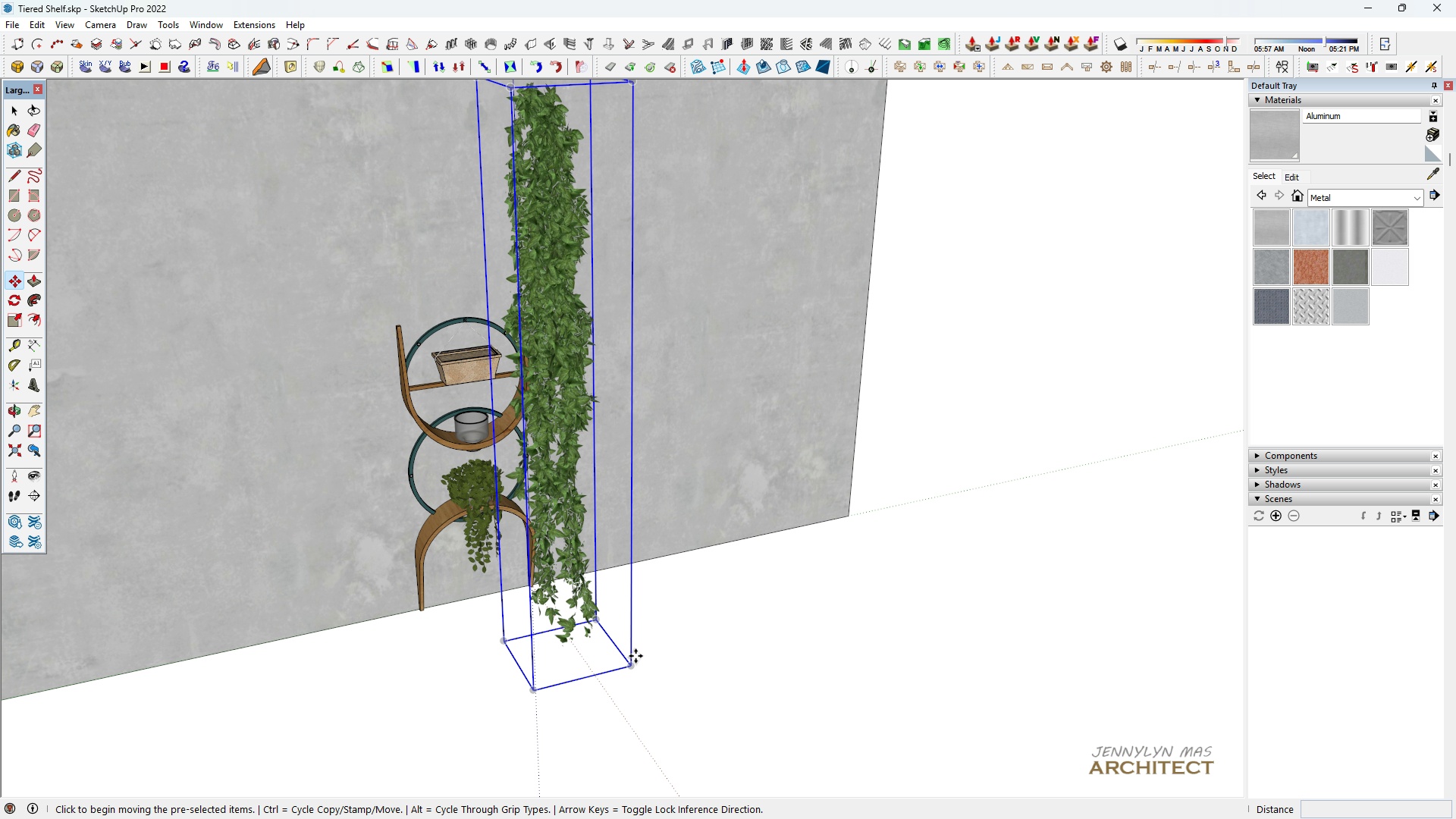 
key(S)
 